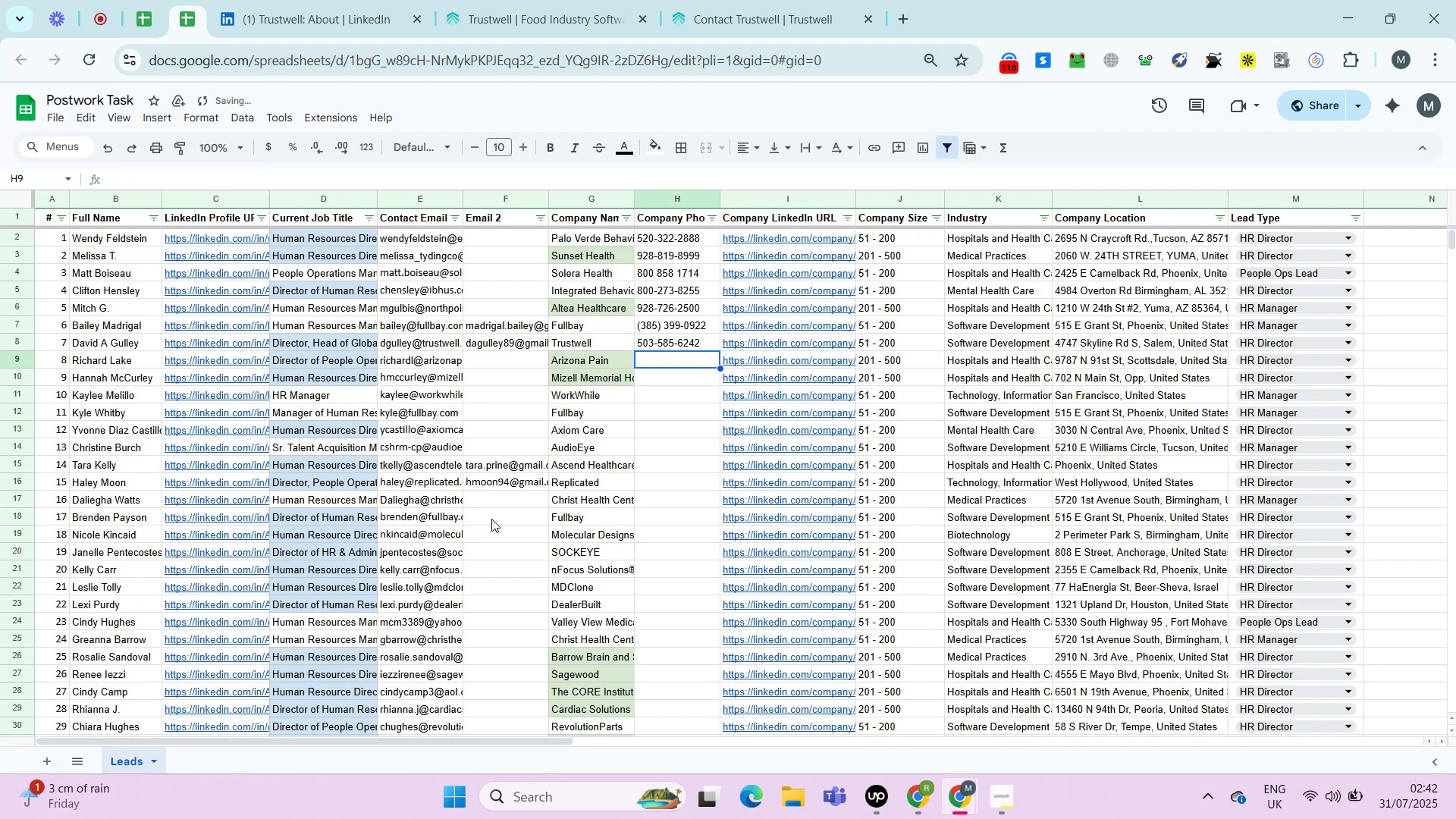 
key(ArrowUp)
 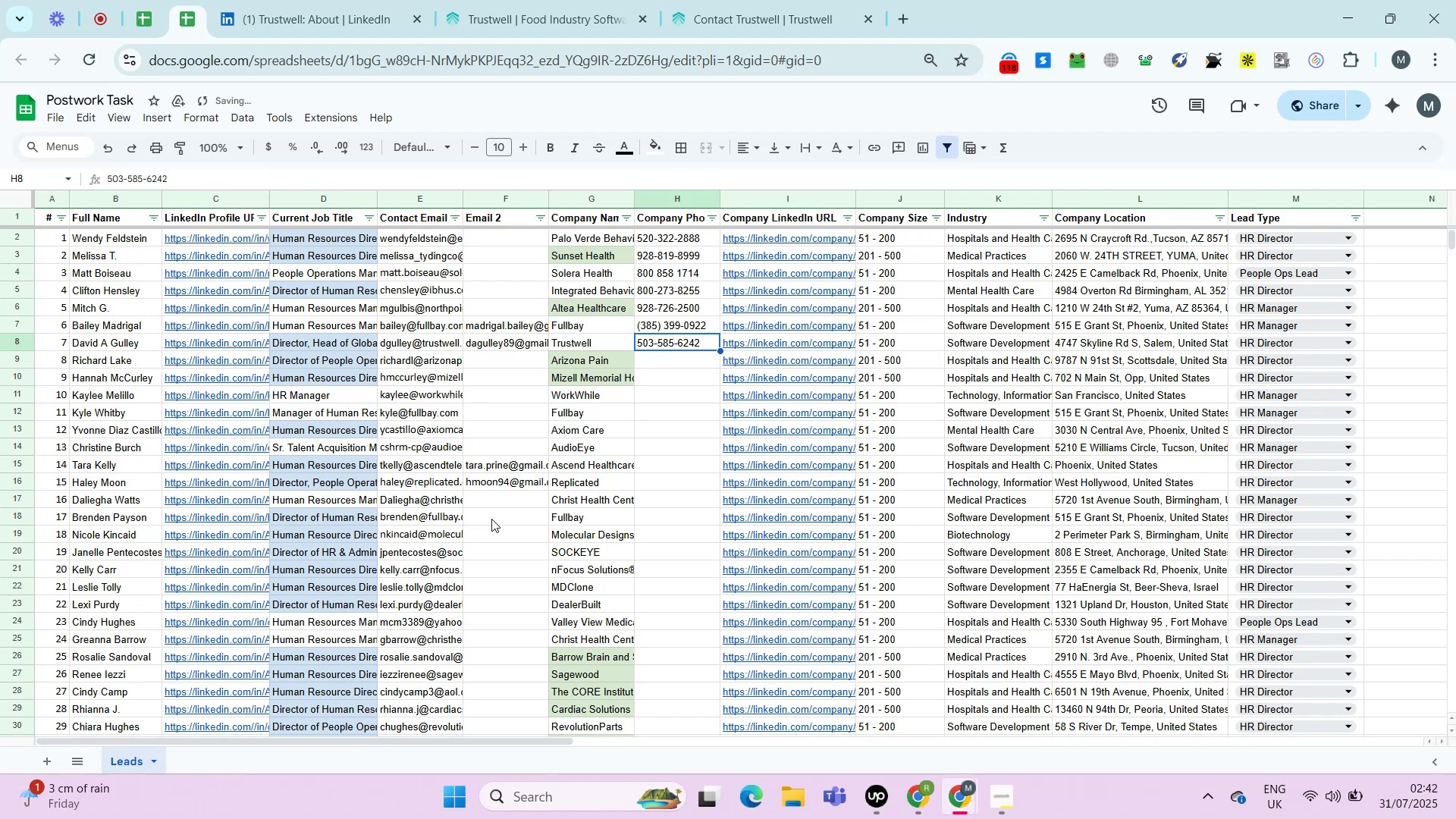 
key(ArrowRight)
 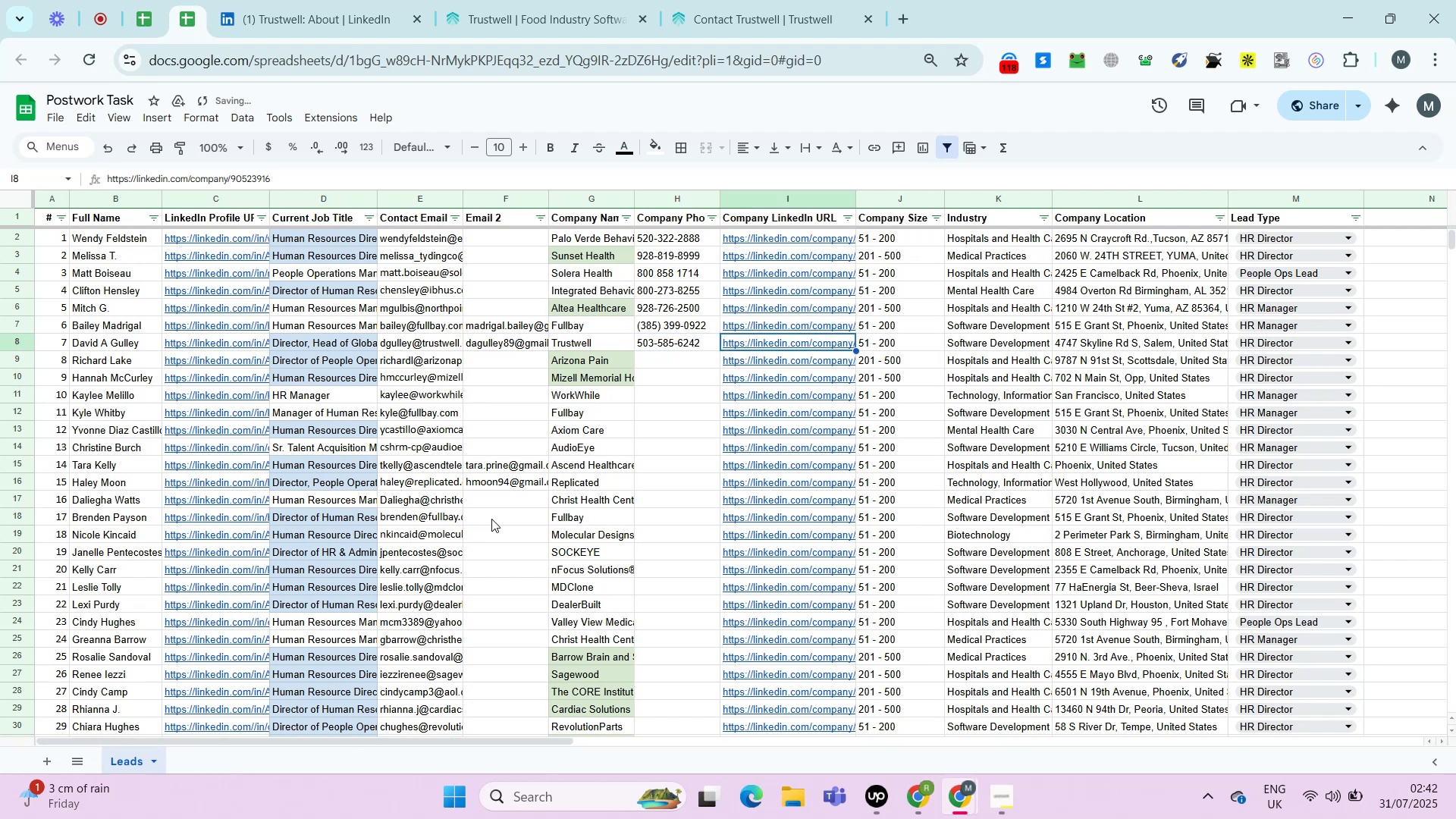 
key(ArrowRight)
 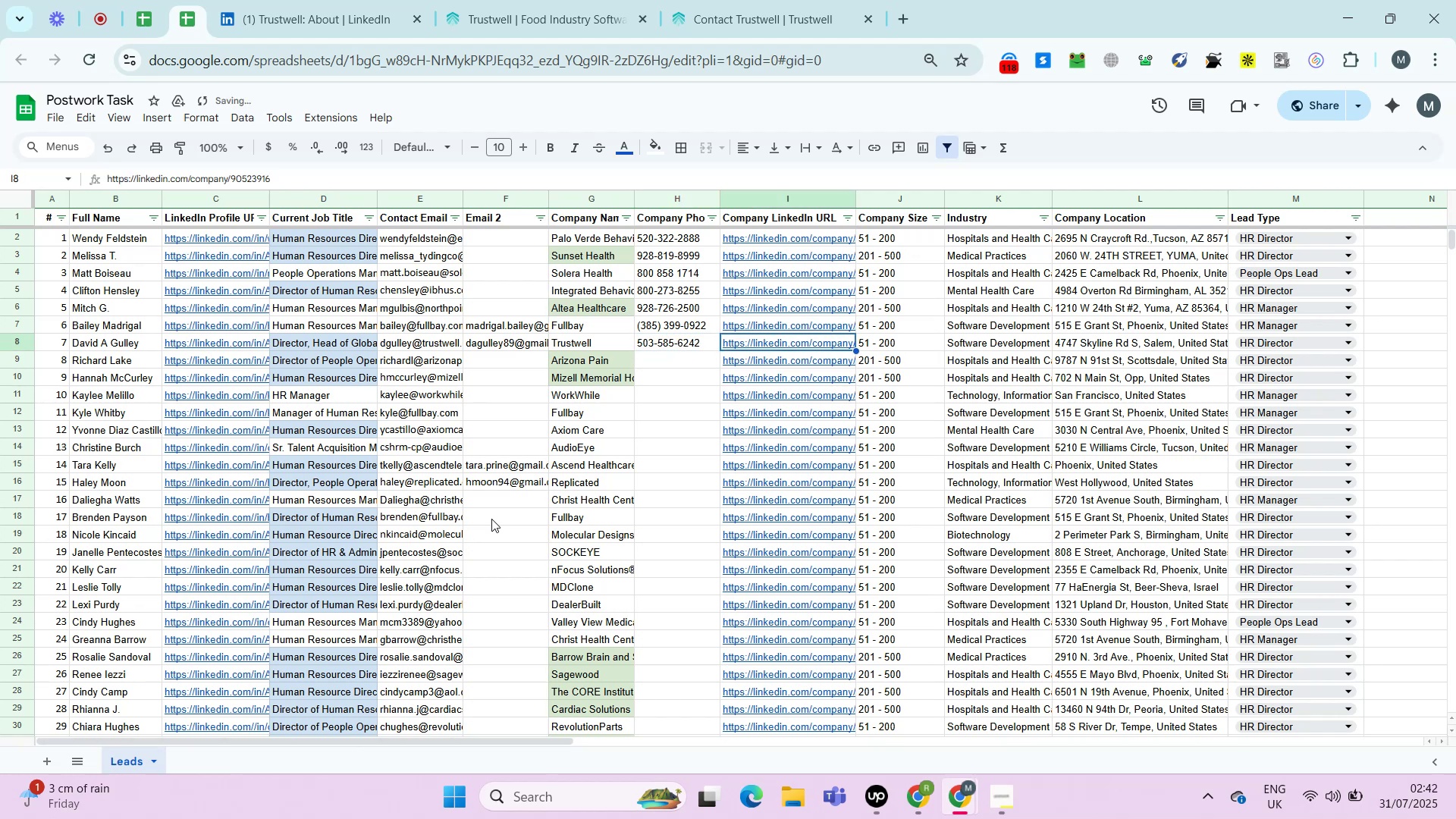 
key(ArrowRight)
 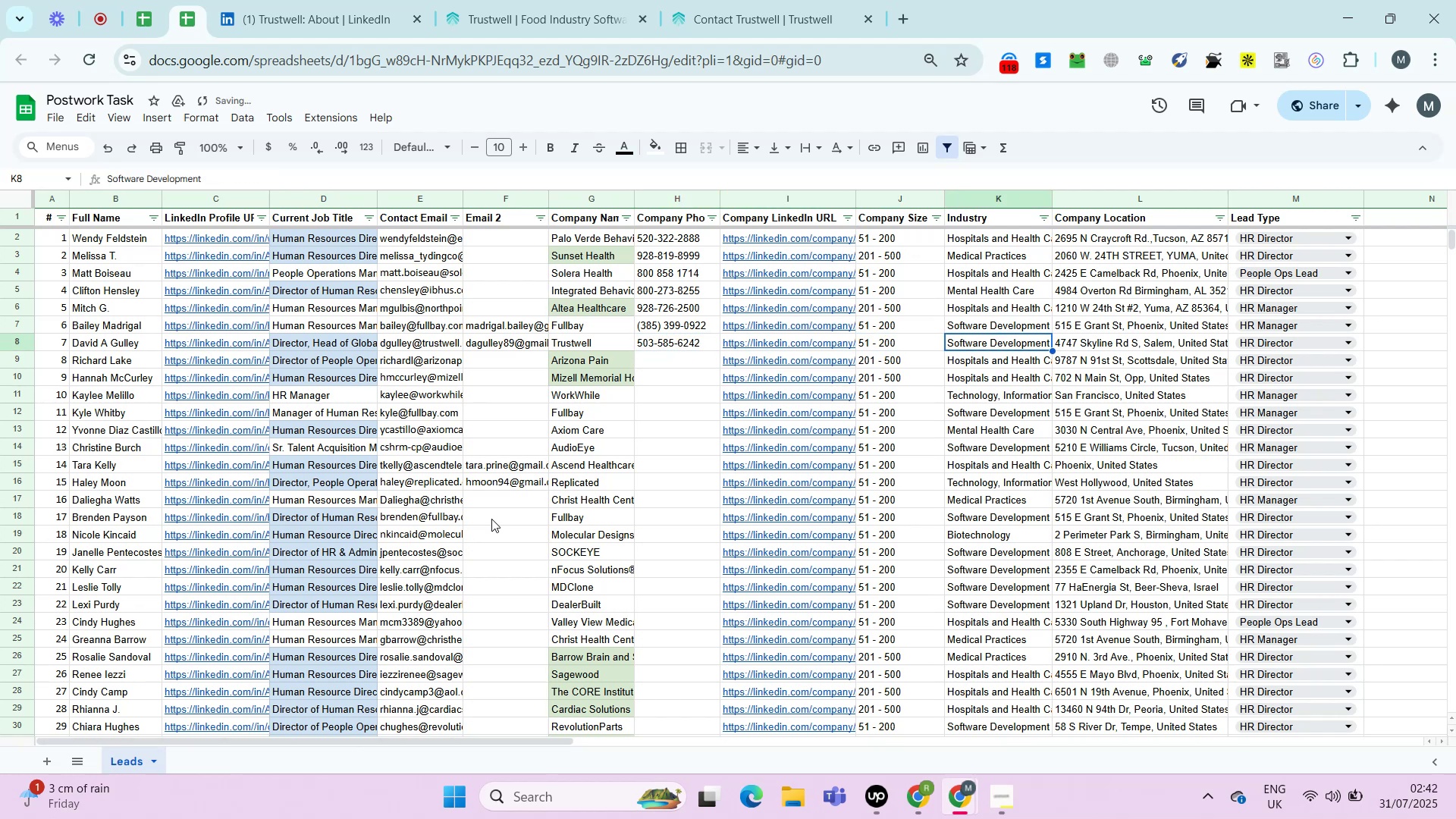 
key(ArrowRight)
 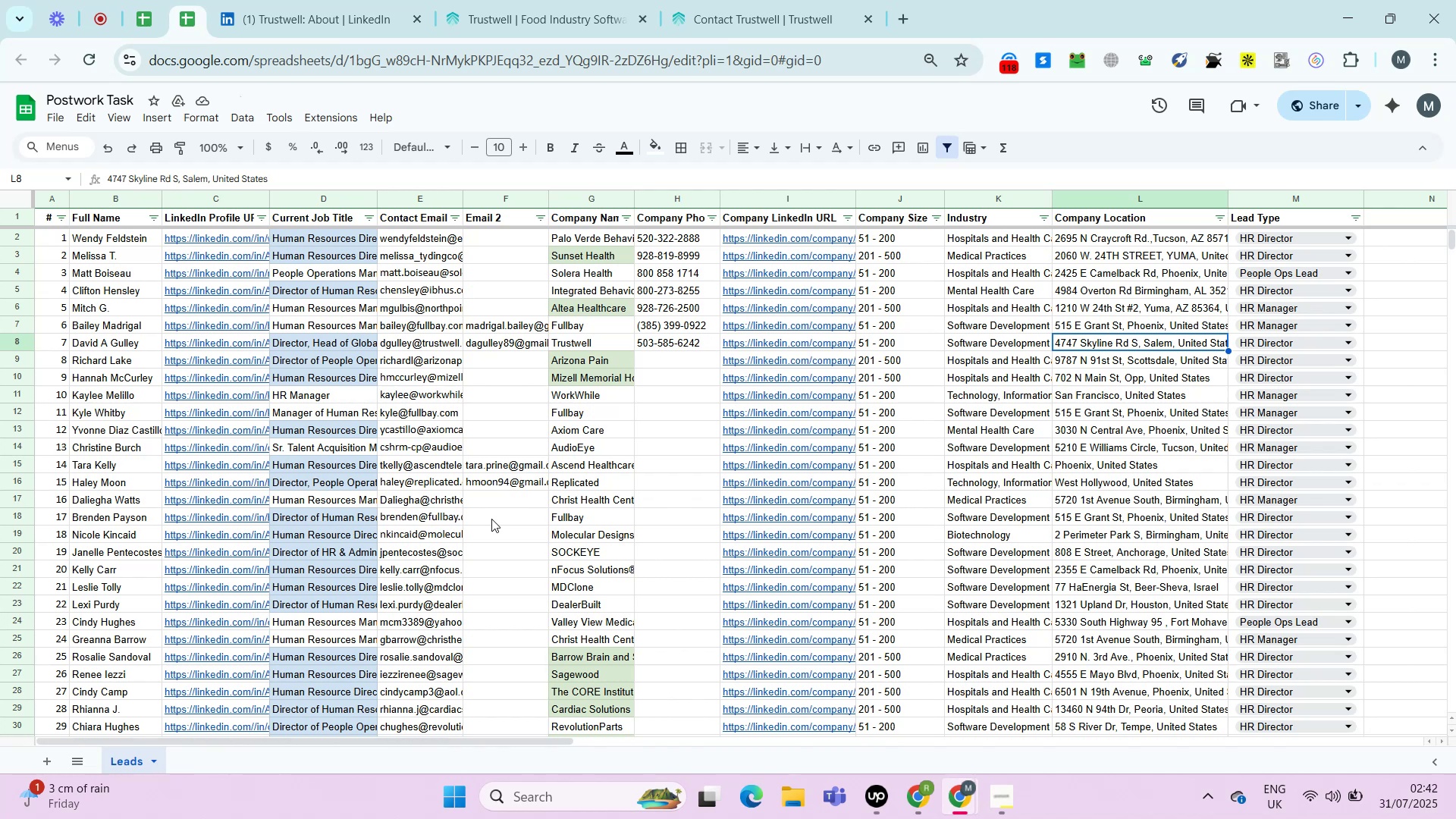 
wait(53.55)
 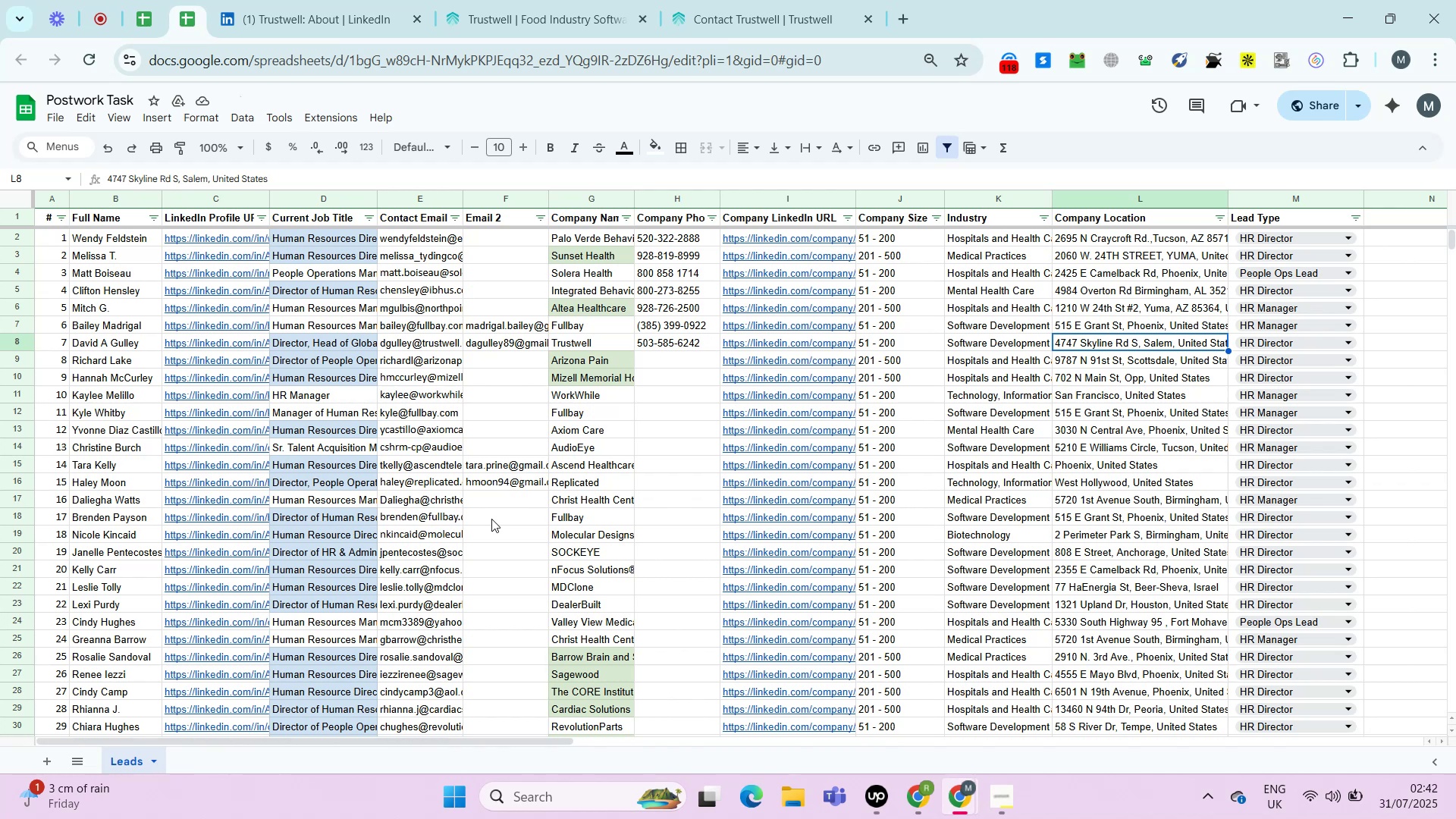 
double_click([679, 360])
 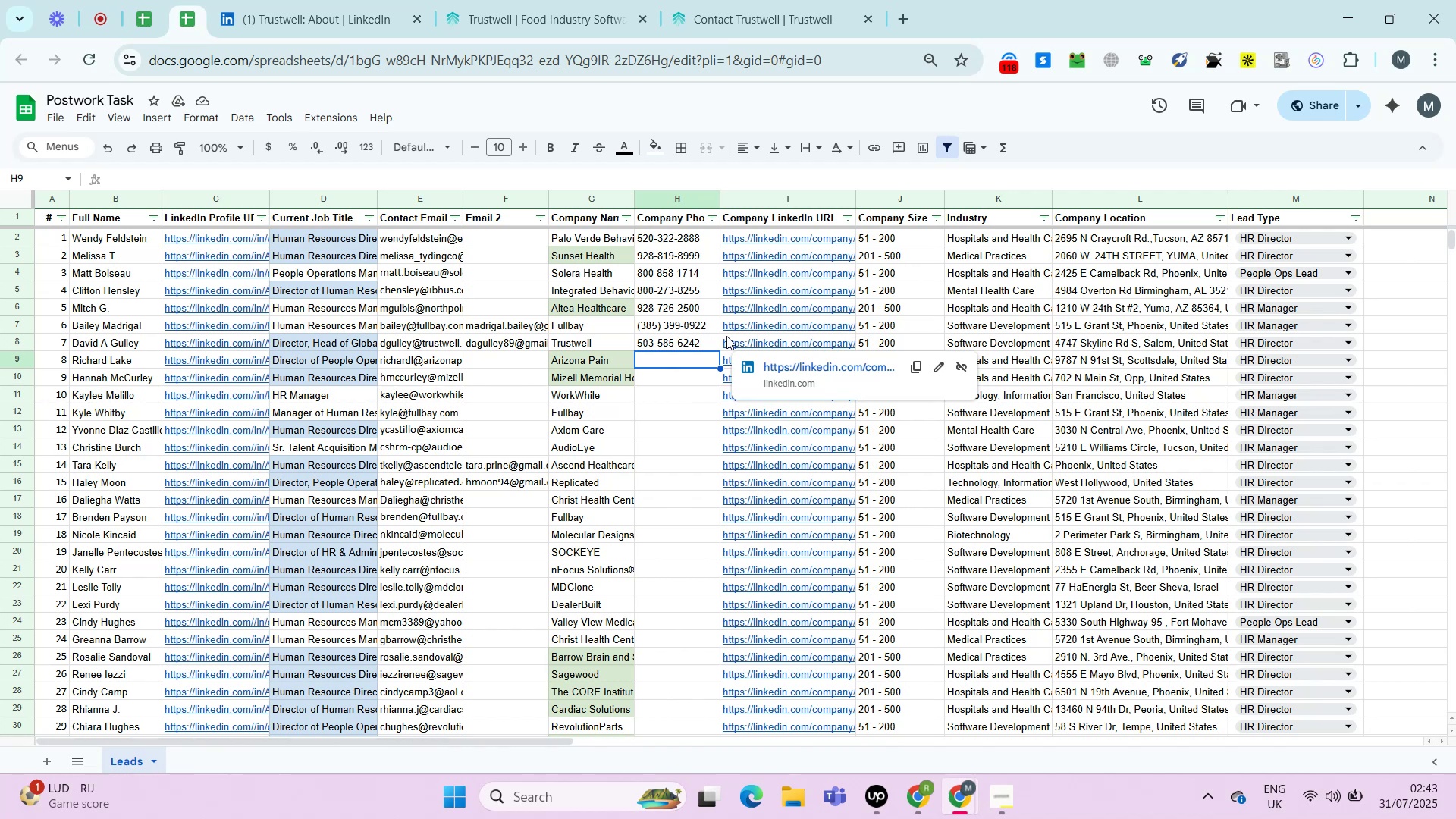 
wait(24.39)
 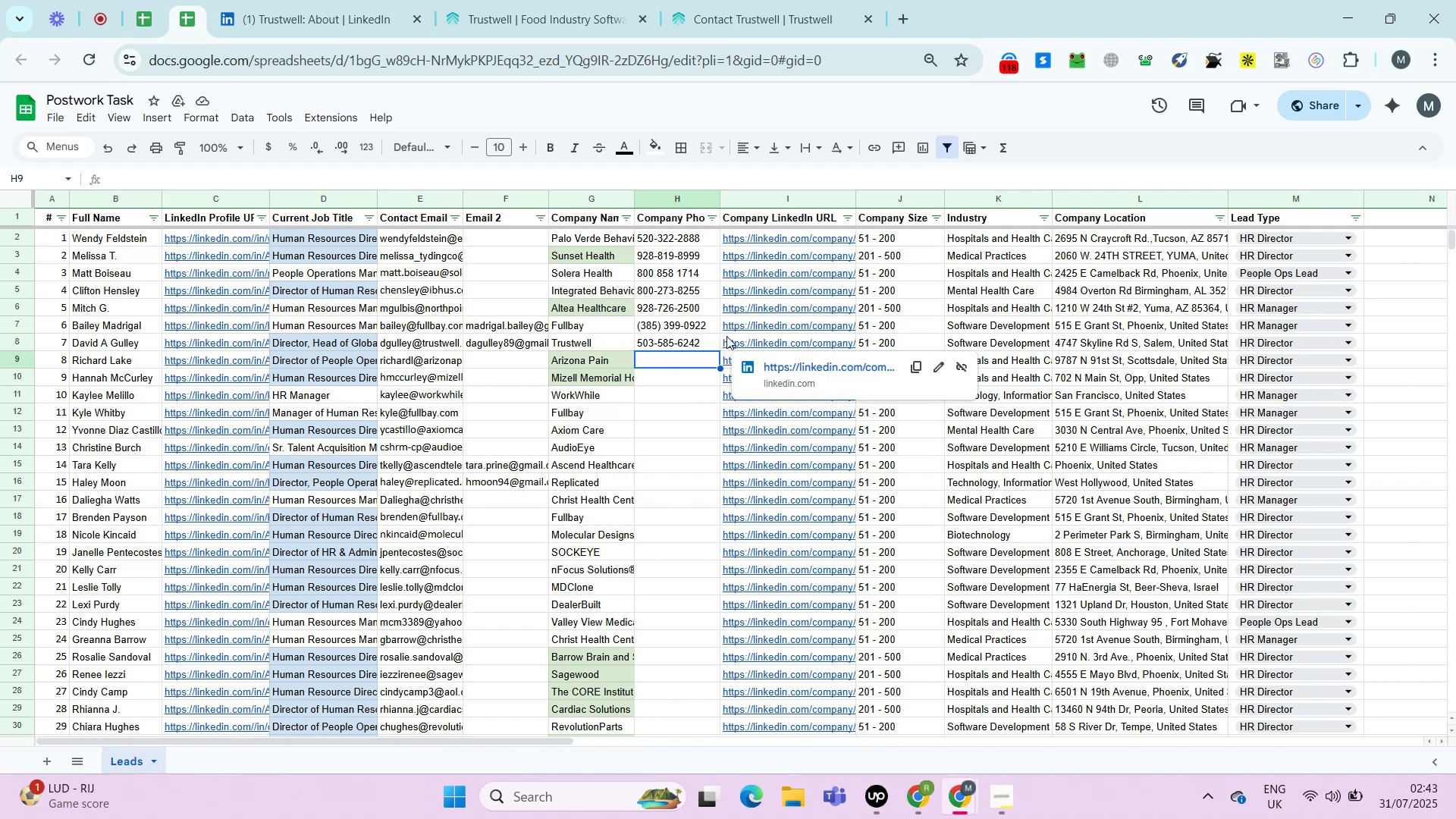 
double_click([664, 351])
 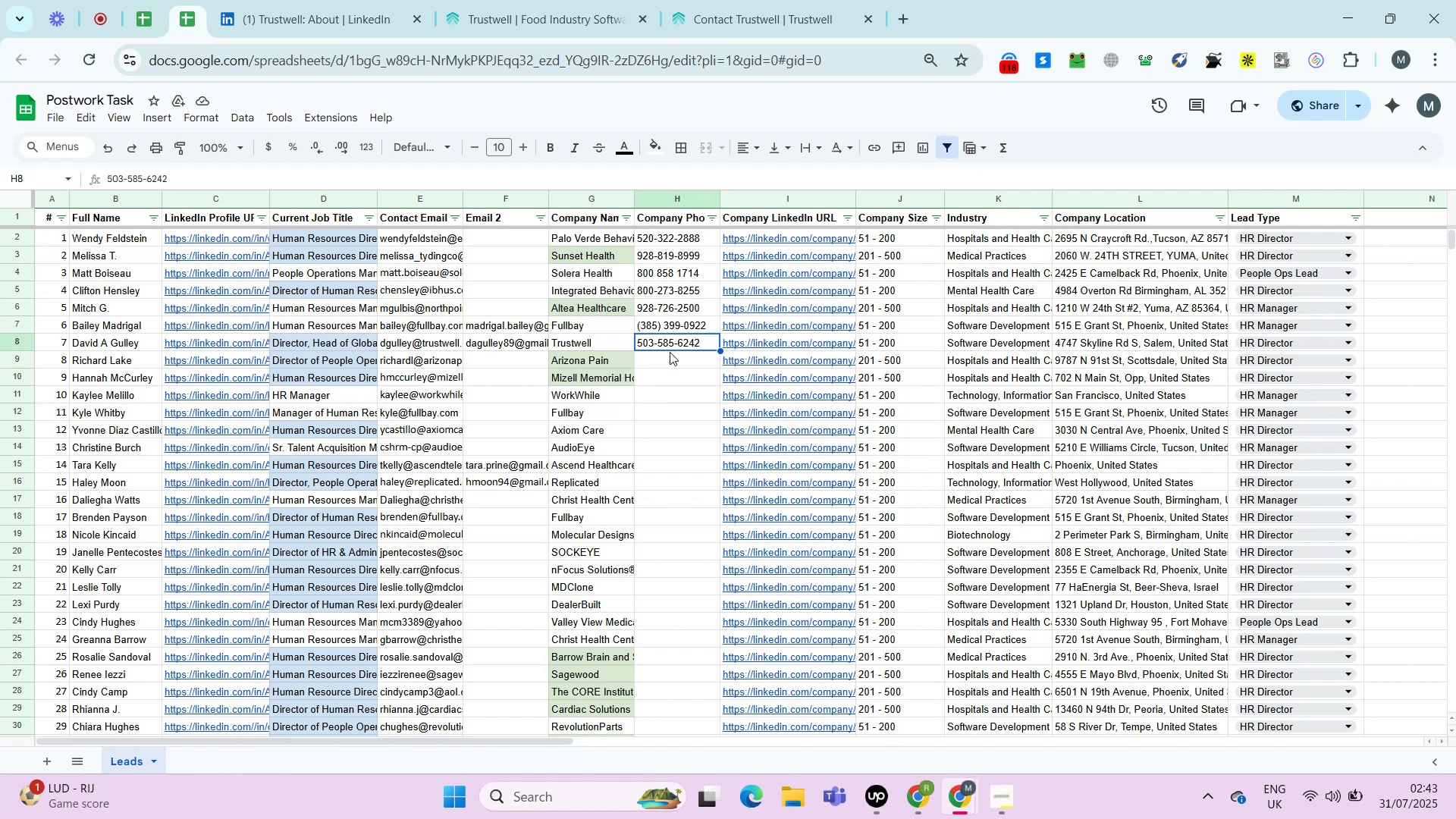 
left_click([669, 354])
 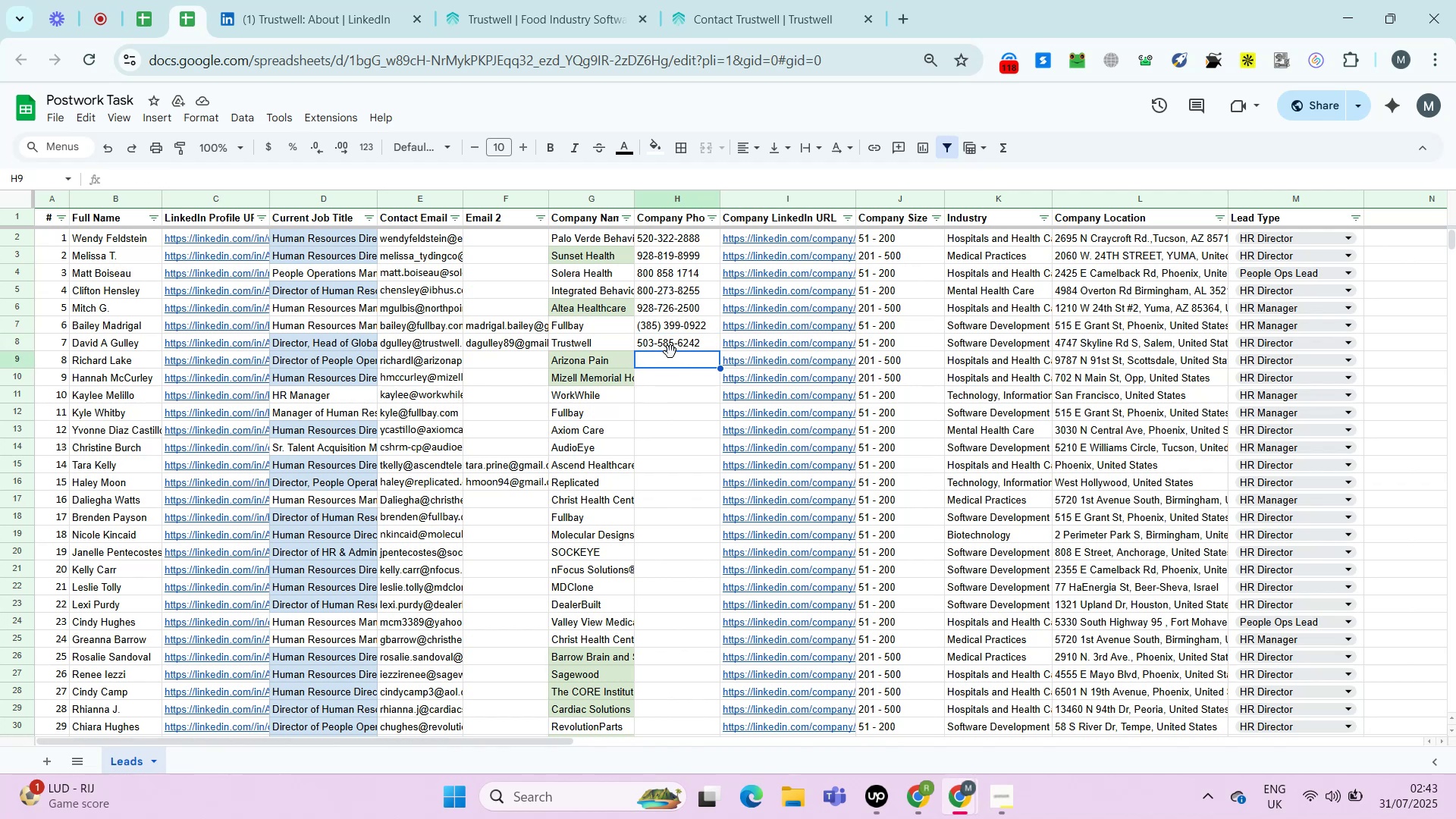 
key(ArrowRight)
 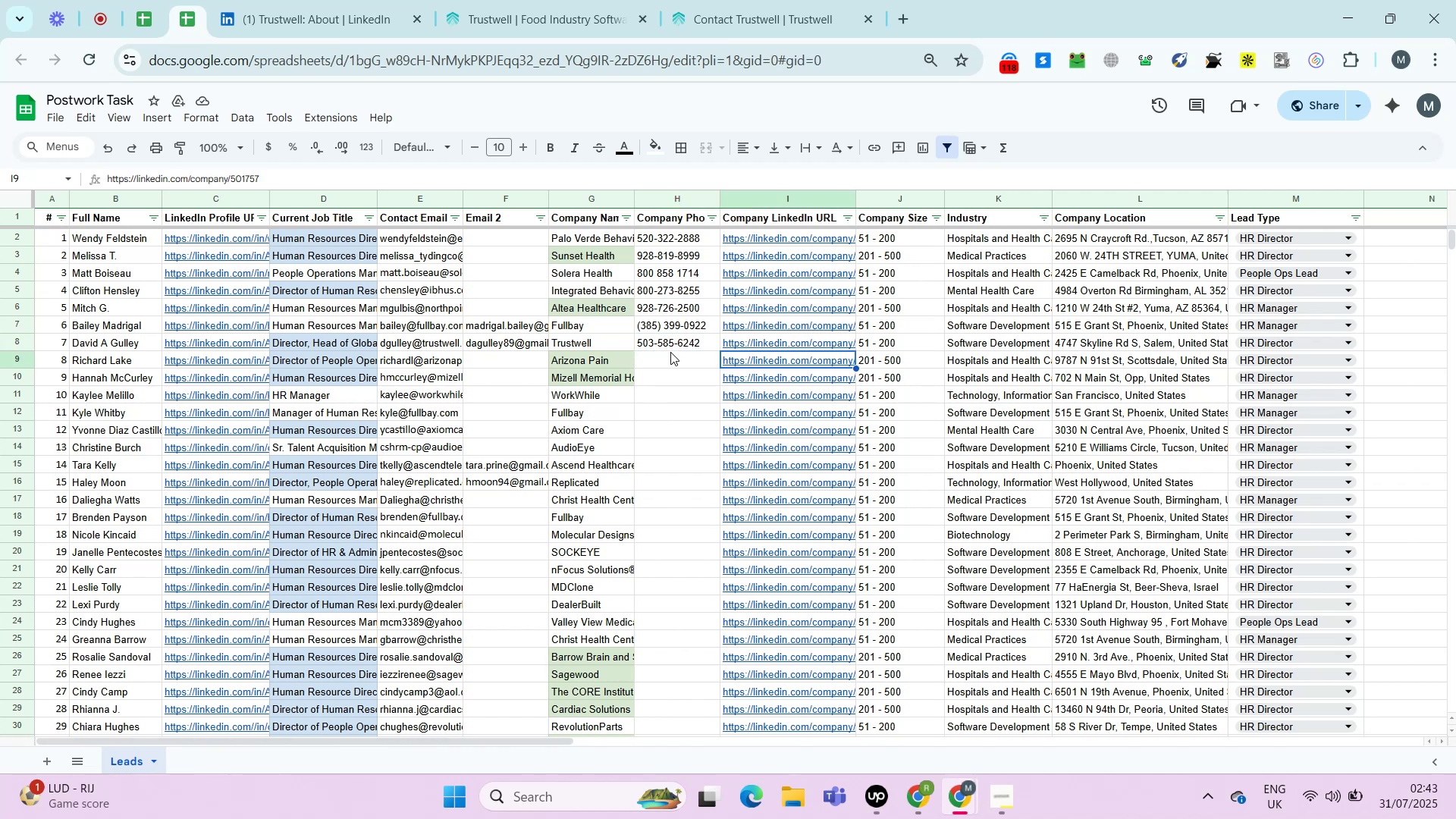 
key(ArrowRight)
 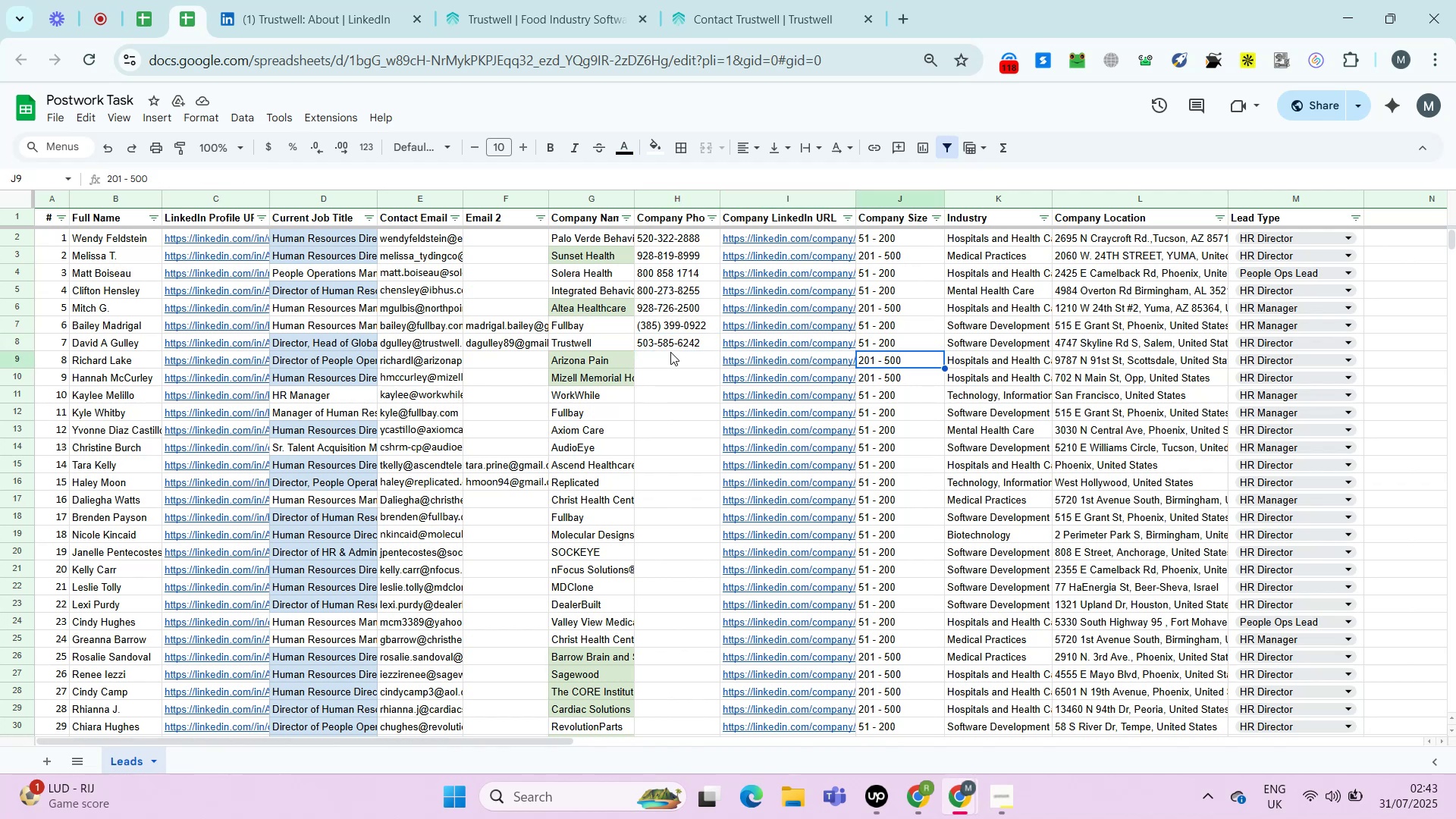 
wait(9.41)
 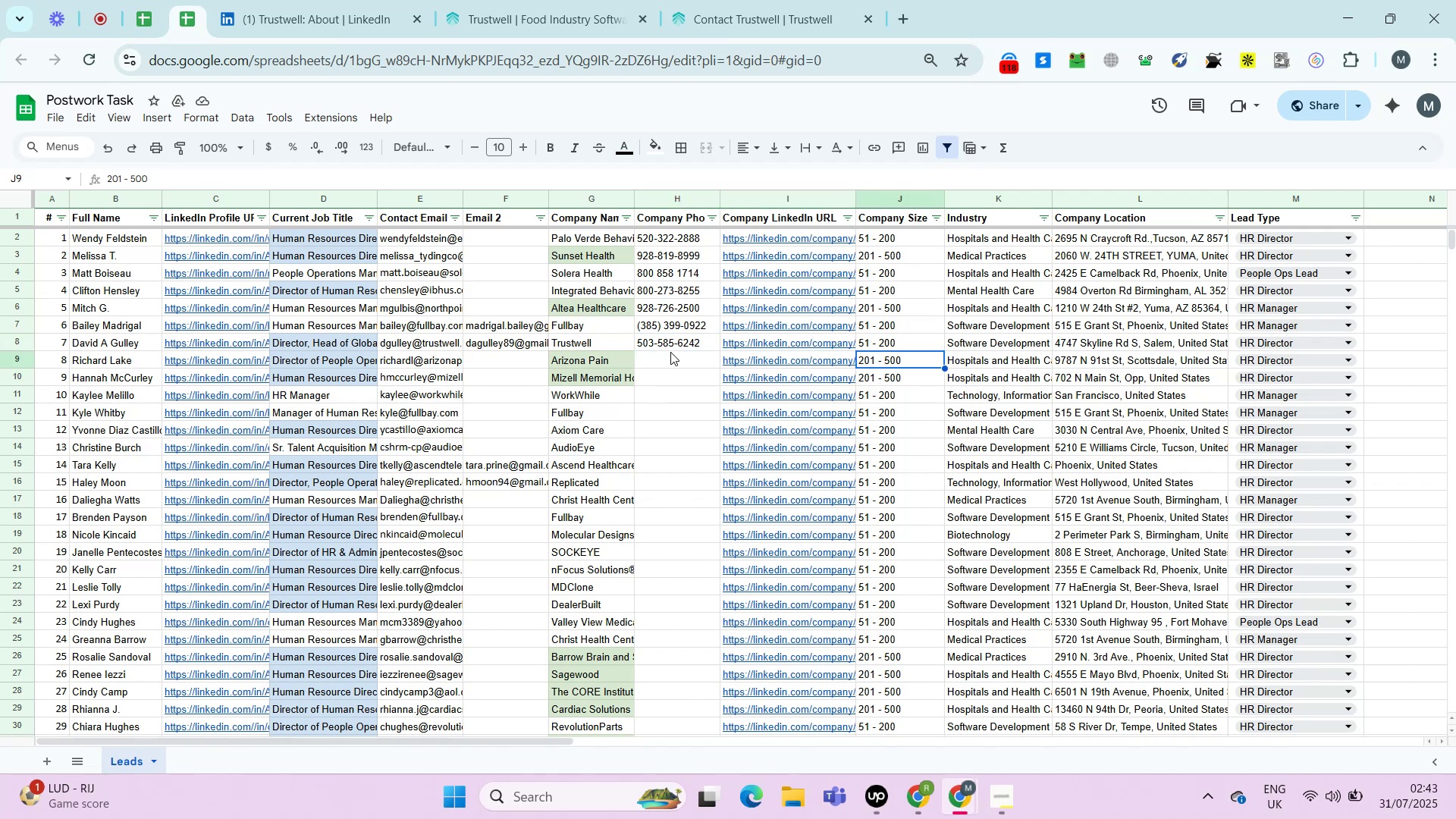 
key(ArrowLeft)
 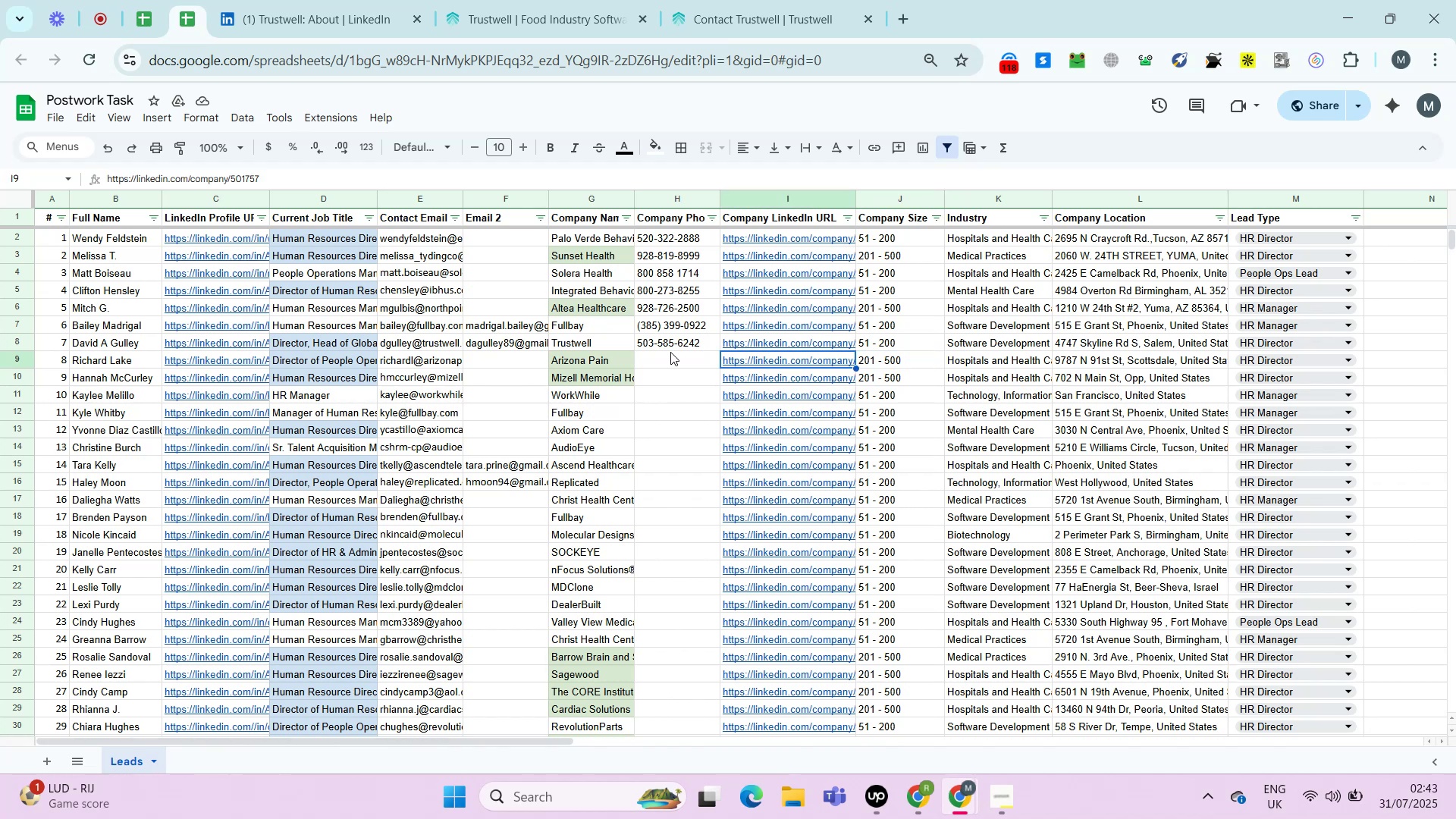 
key(ArrowLeft)
 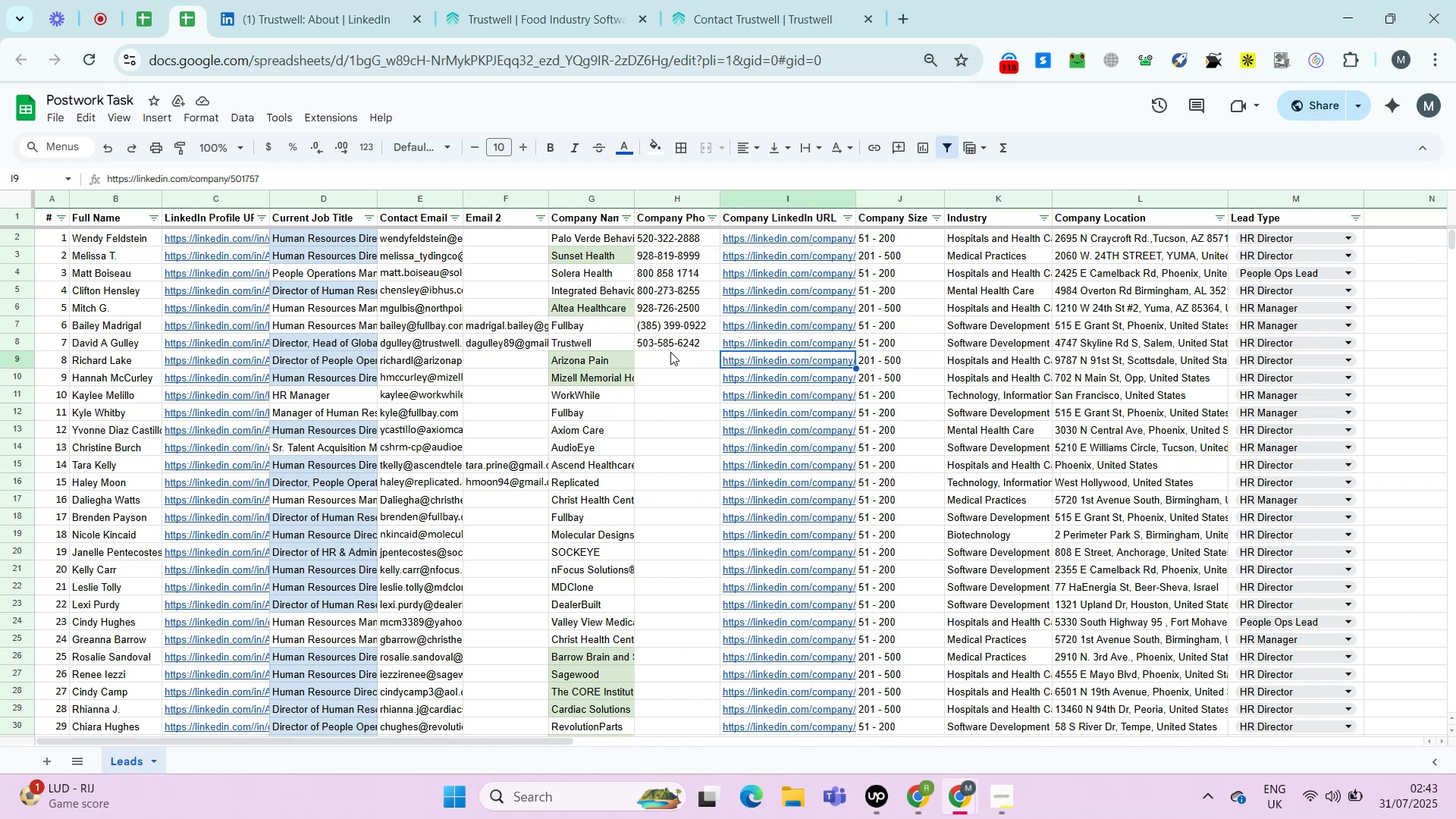 
key(ArrowLeft)
 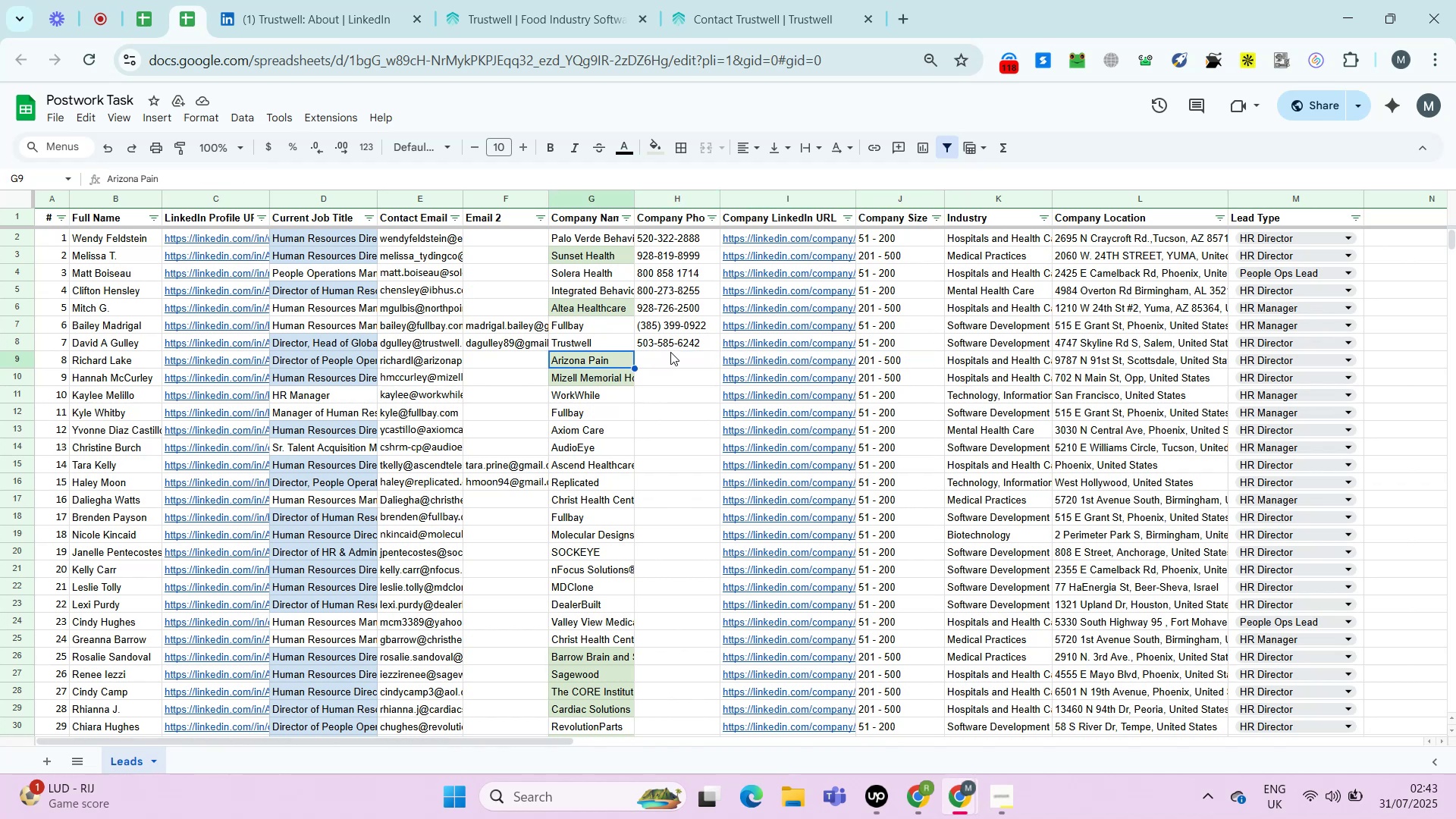 
key(ArrowRight)
 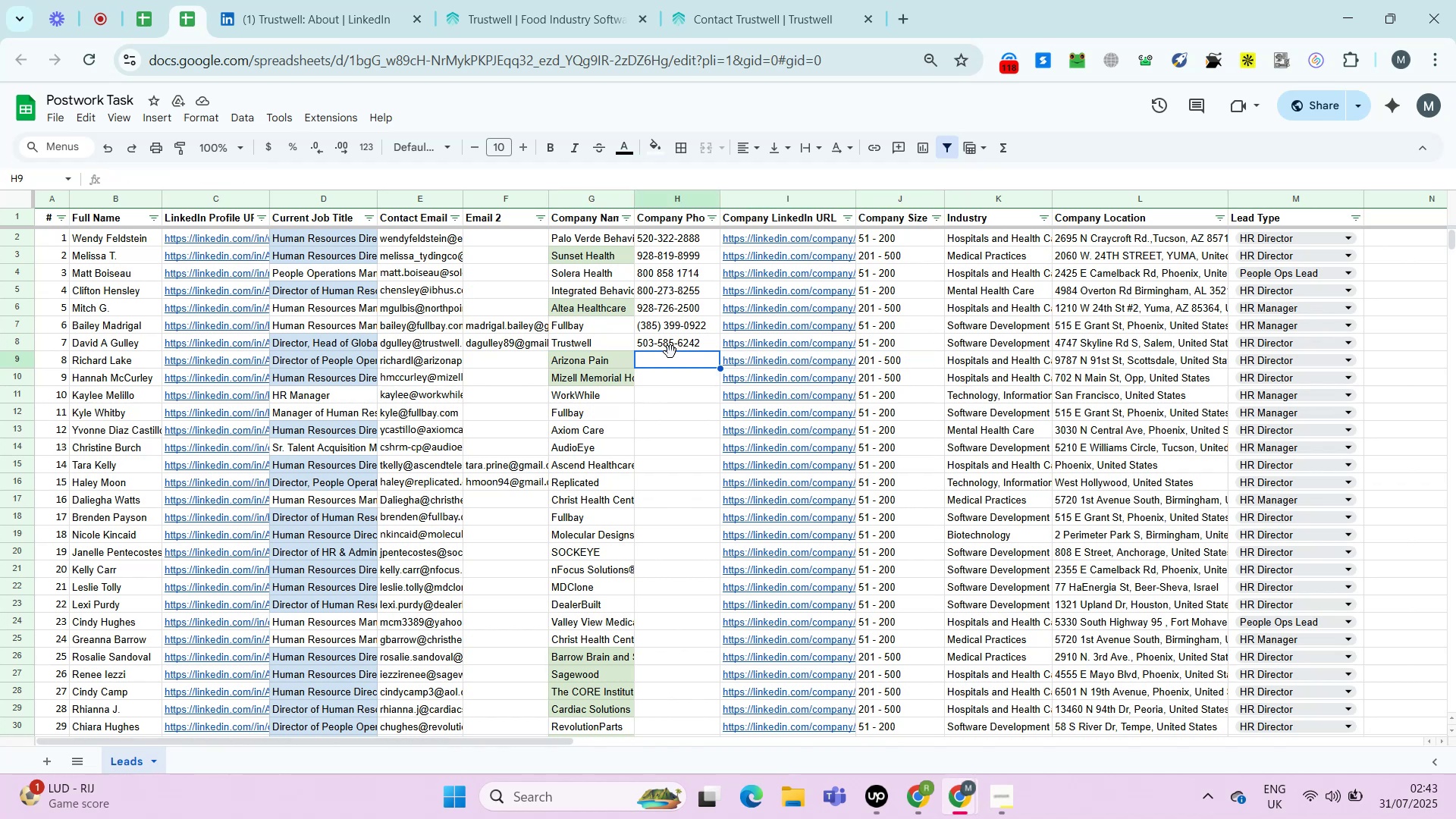 
hold_key(key=ArrowRight, duration=0.31)
 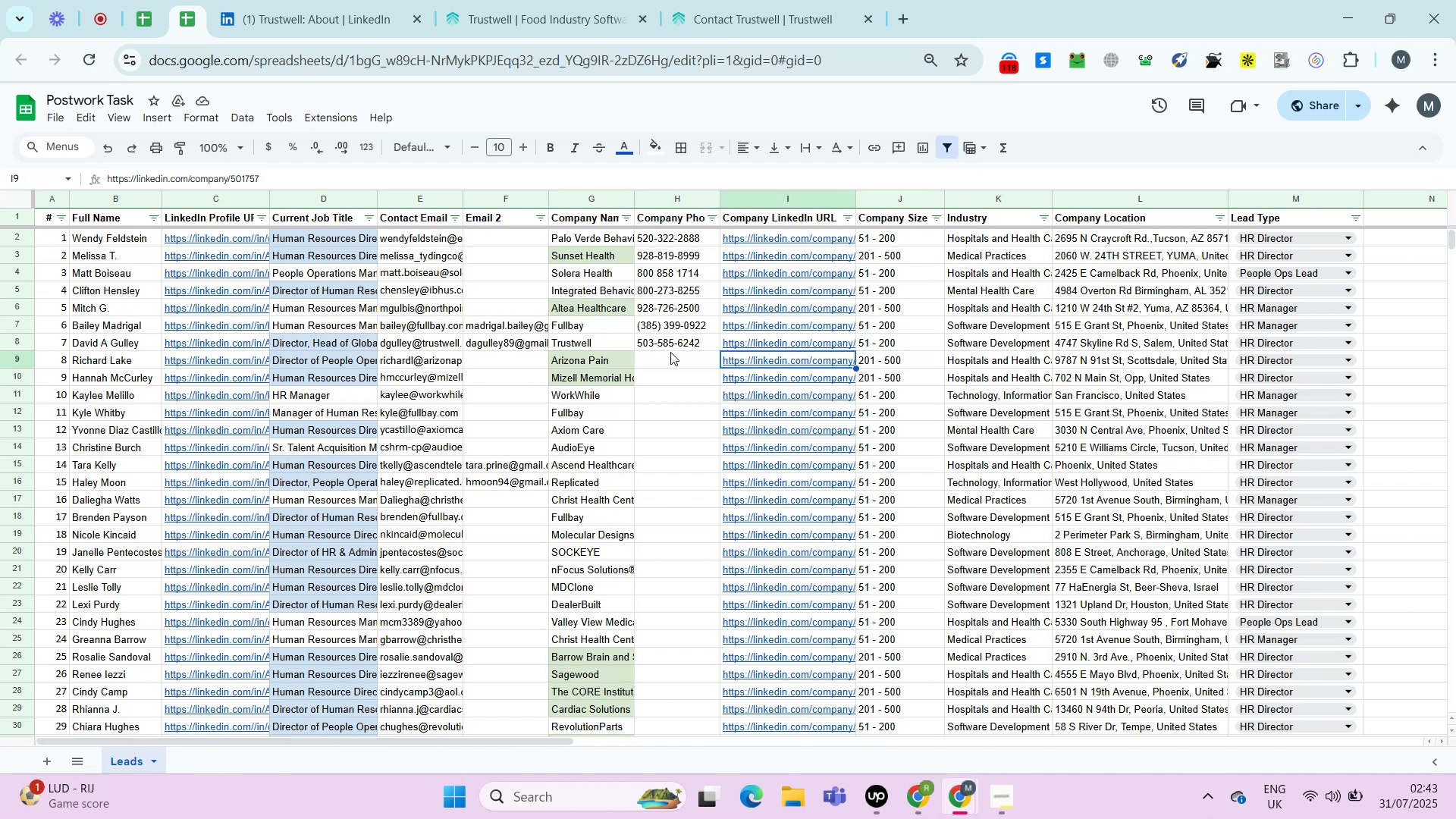 
key(ArrowLeft)
 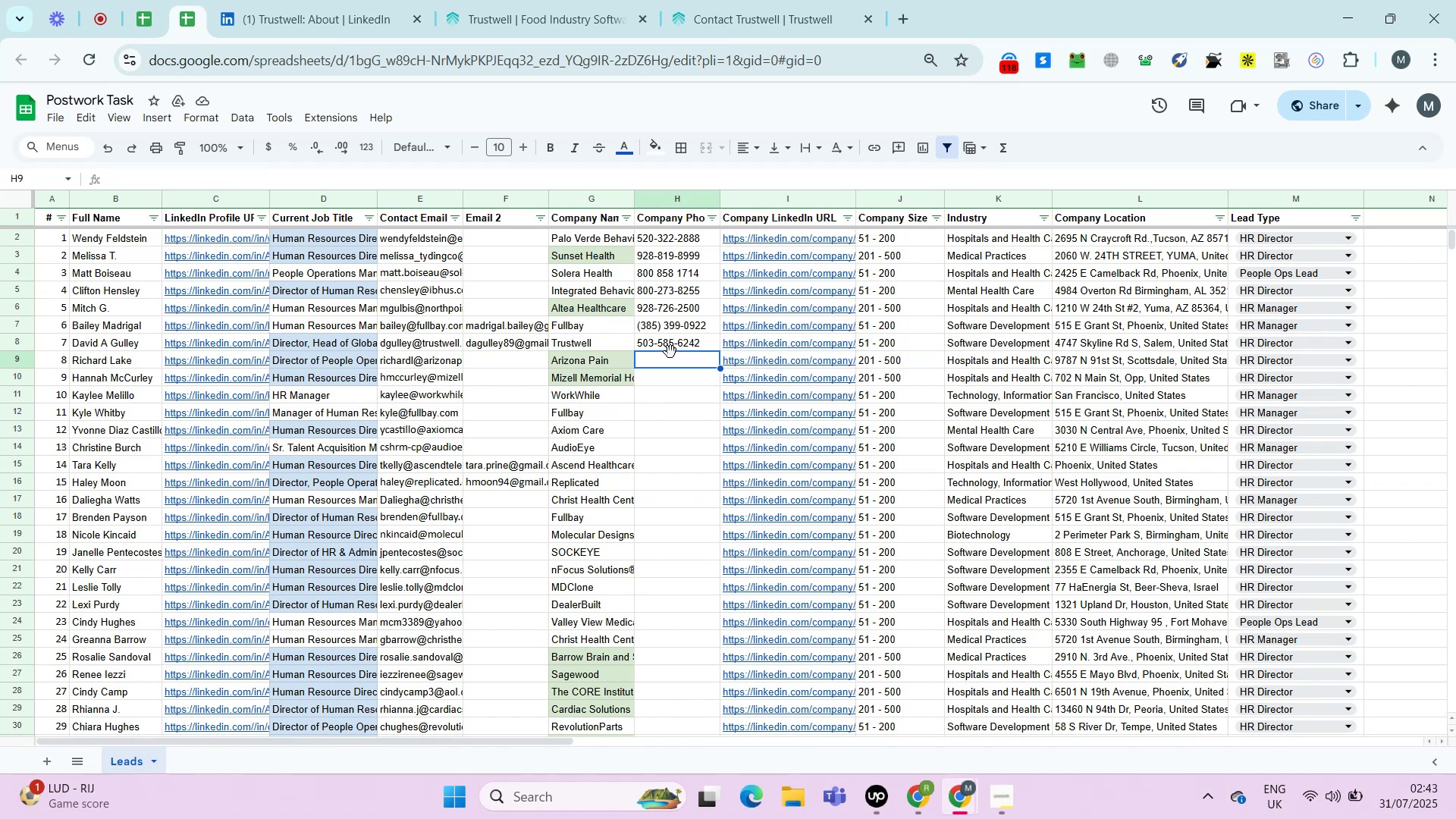 
key(ArrowLeft)
 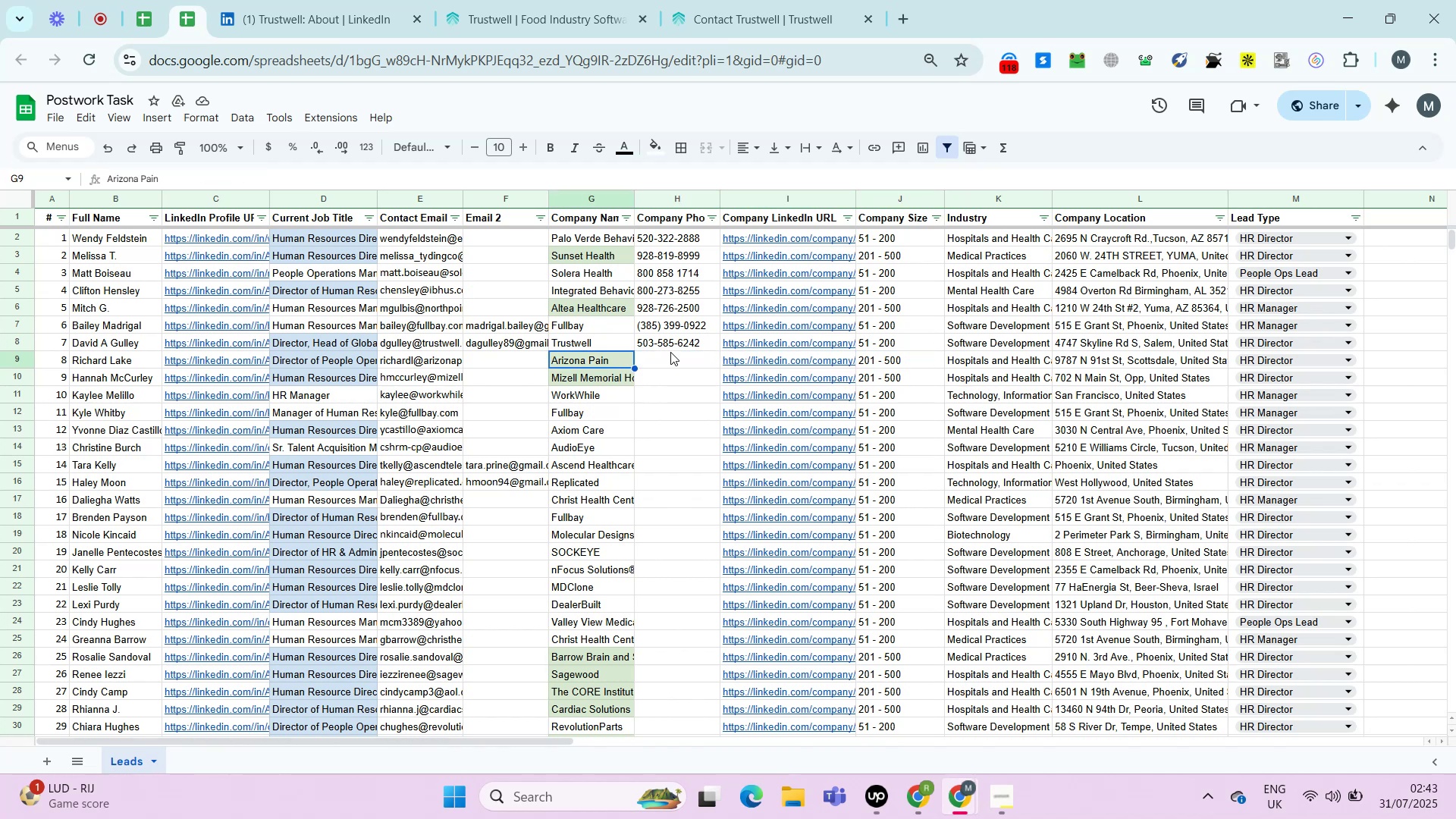 
key(ArrowRight)
 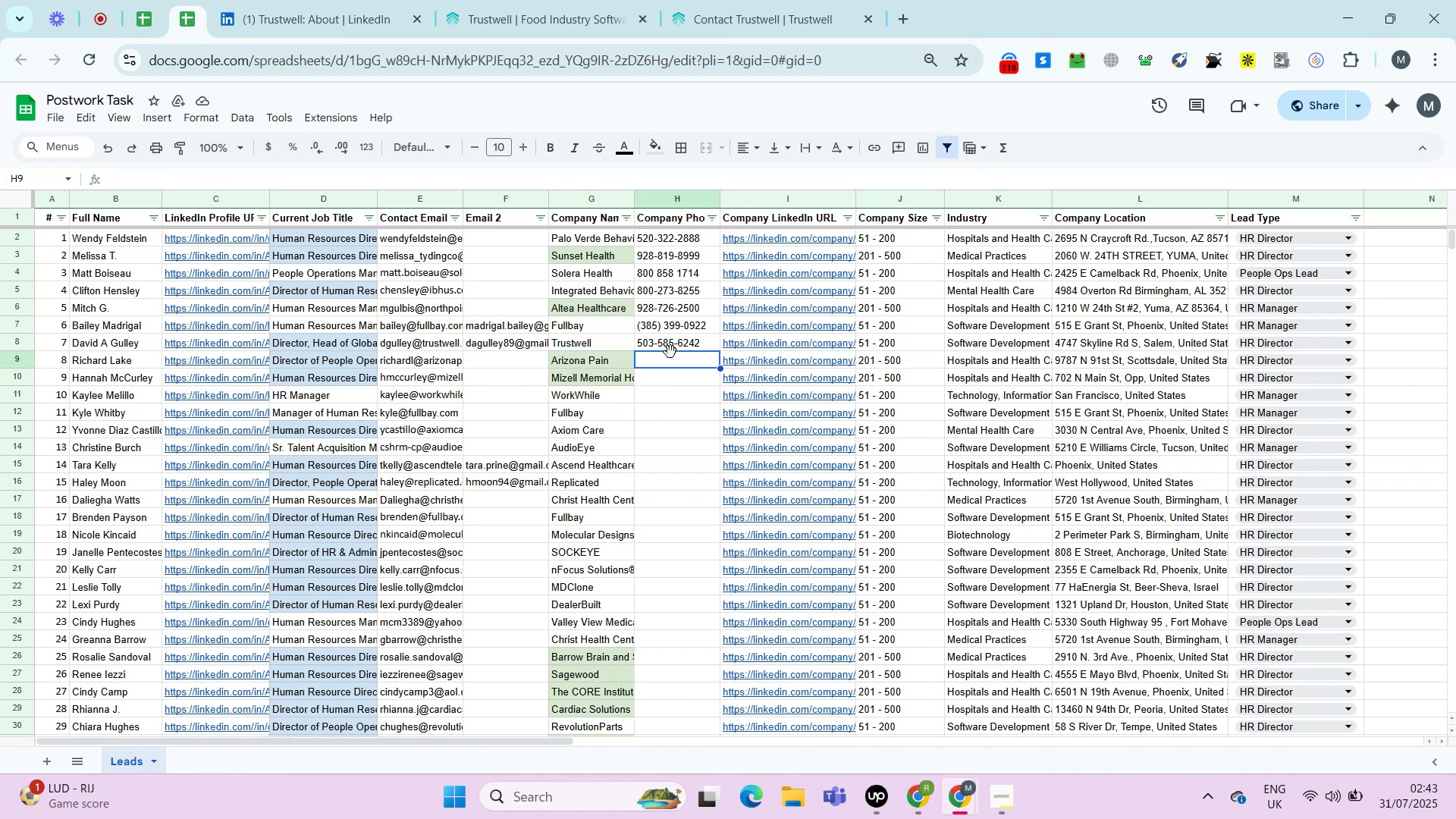 
key(ArrowRight)
 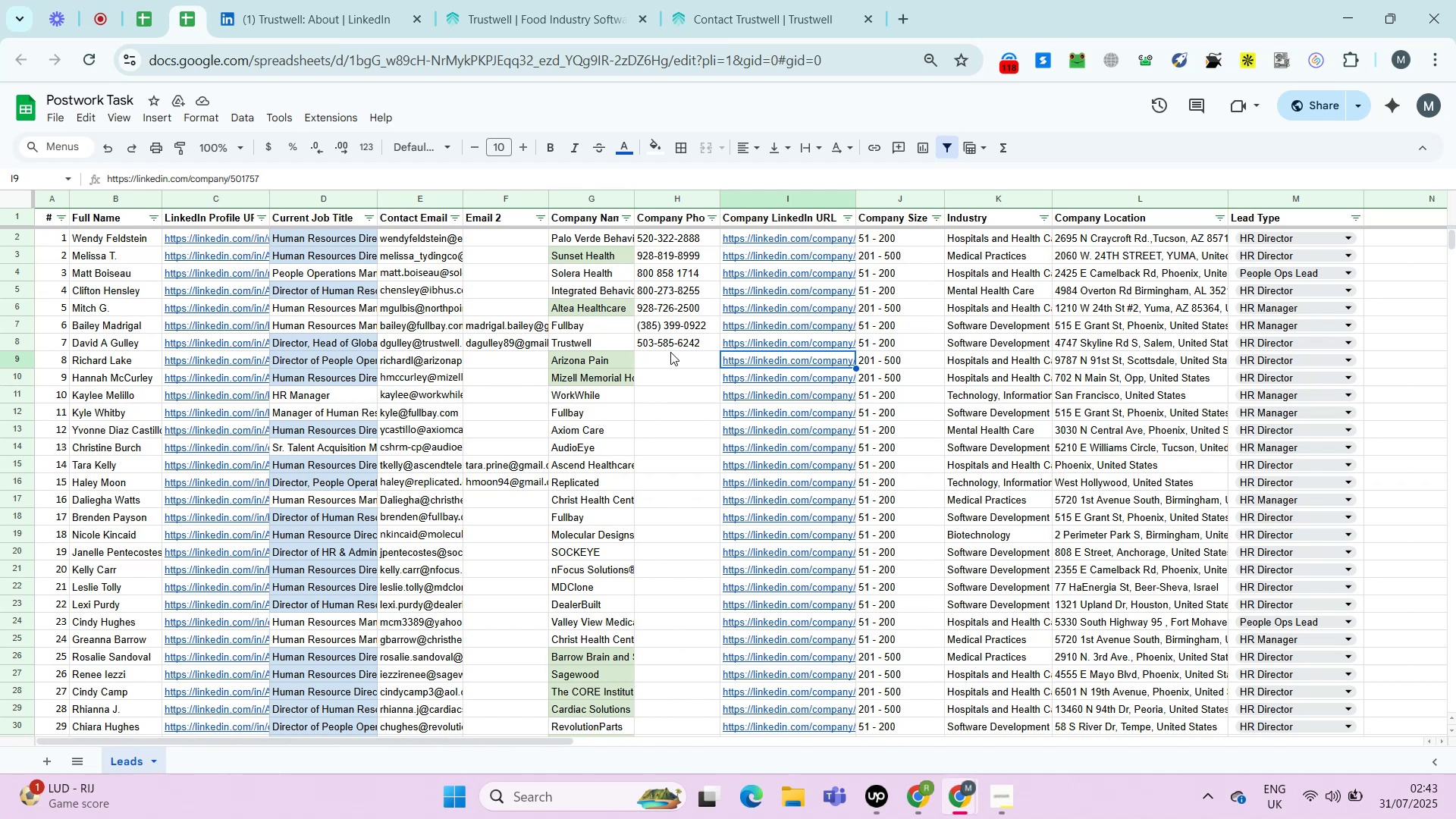 
wait(17.52)
 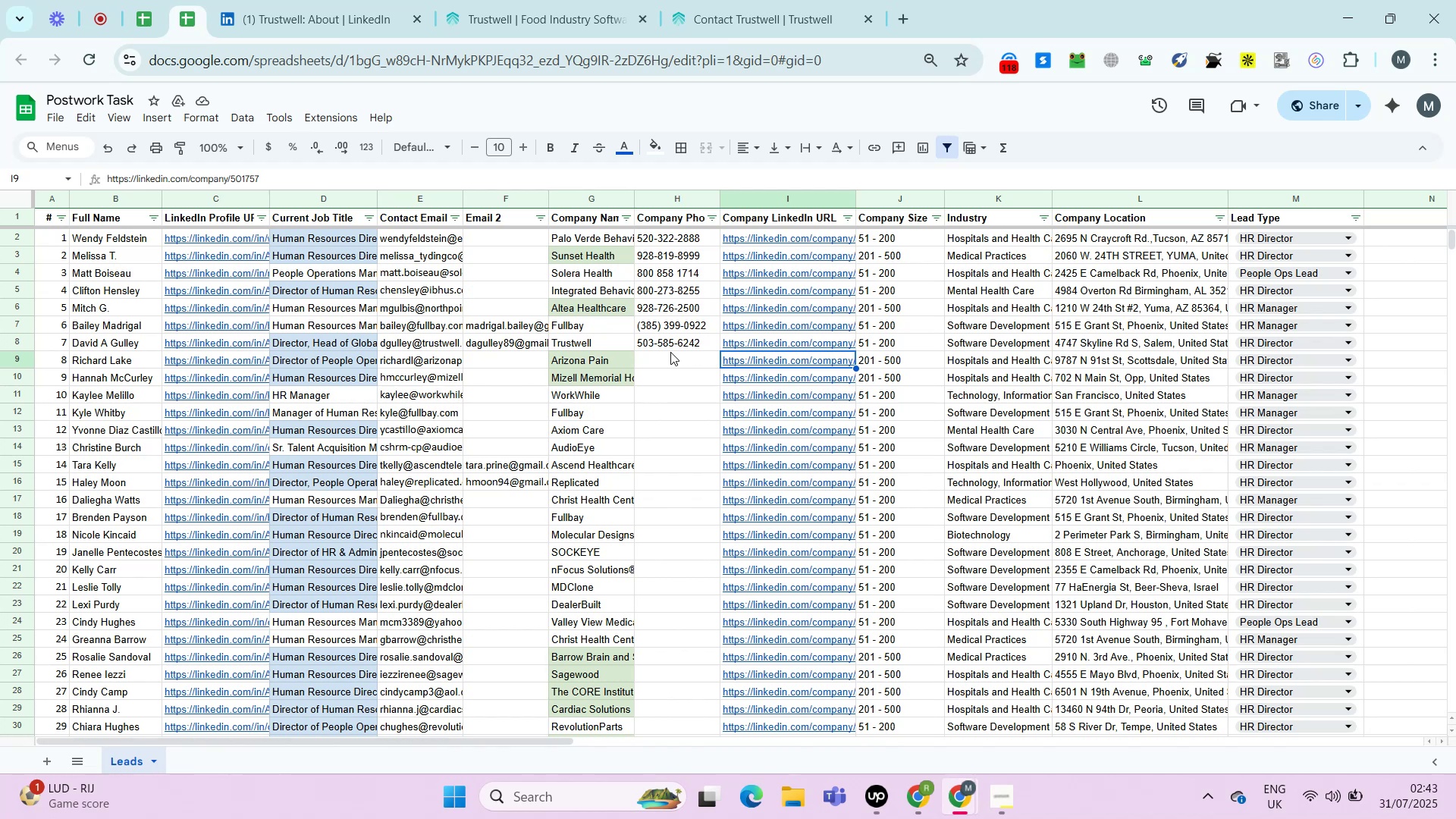 
key(ArrowUp)
 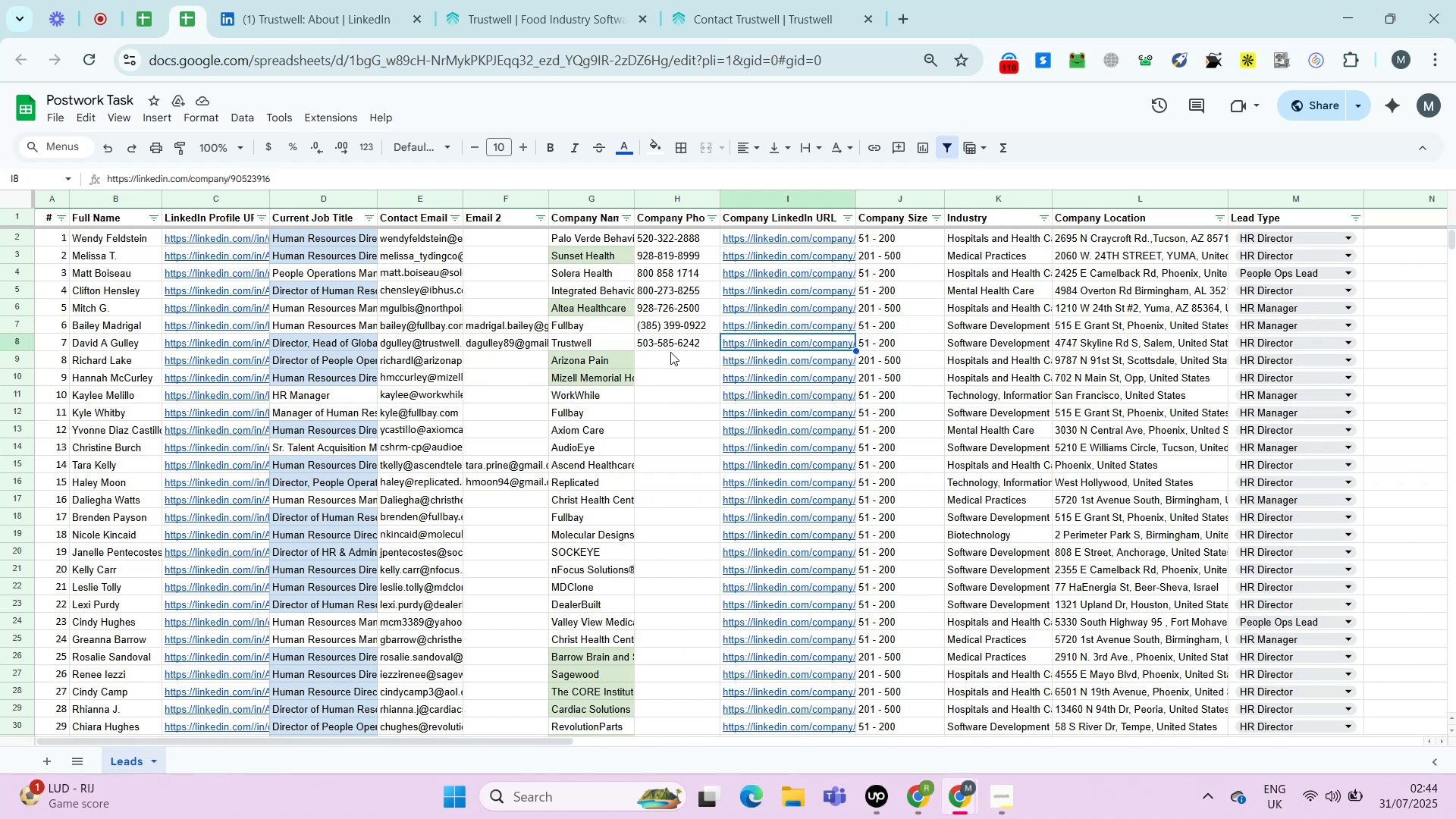 
wait(8.62)
 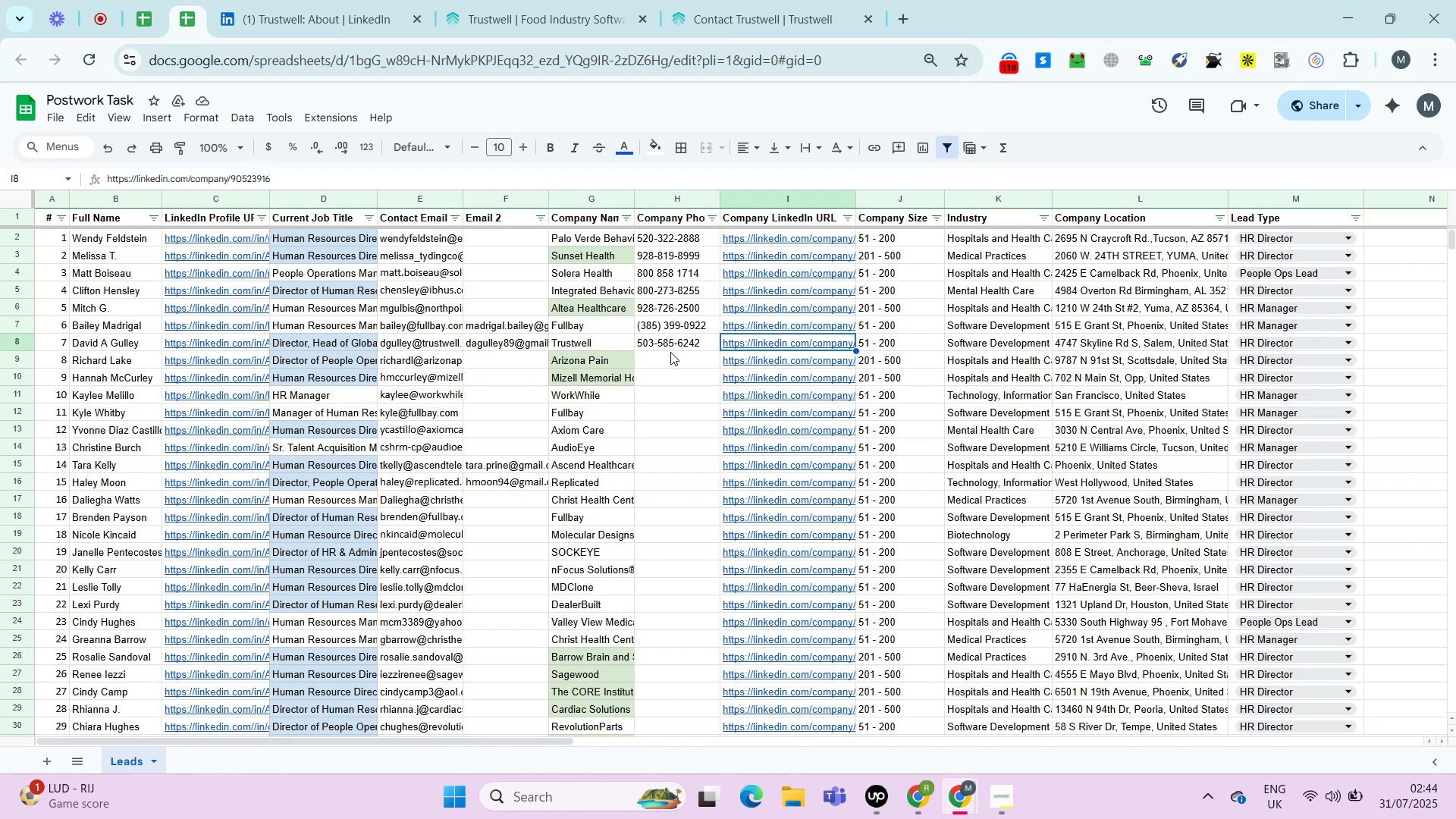 
key(ArrowDown)
 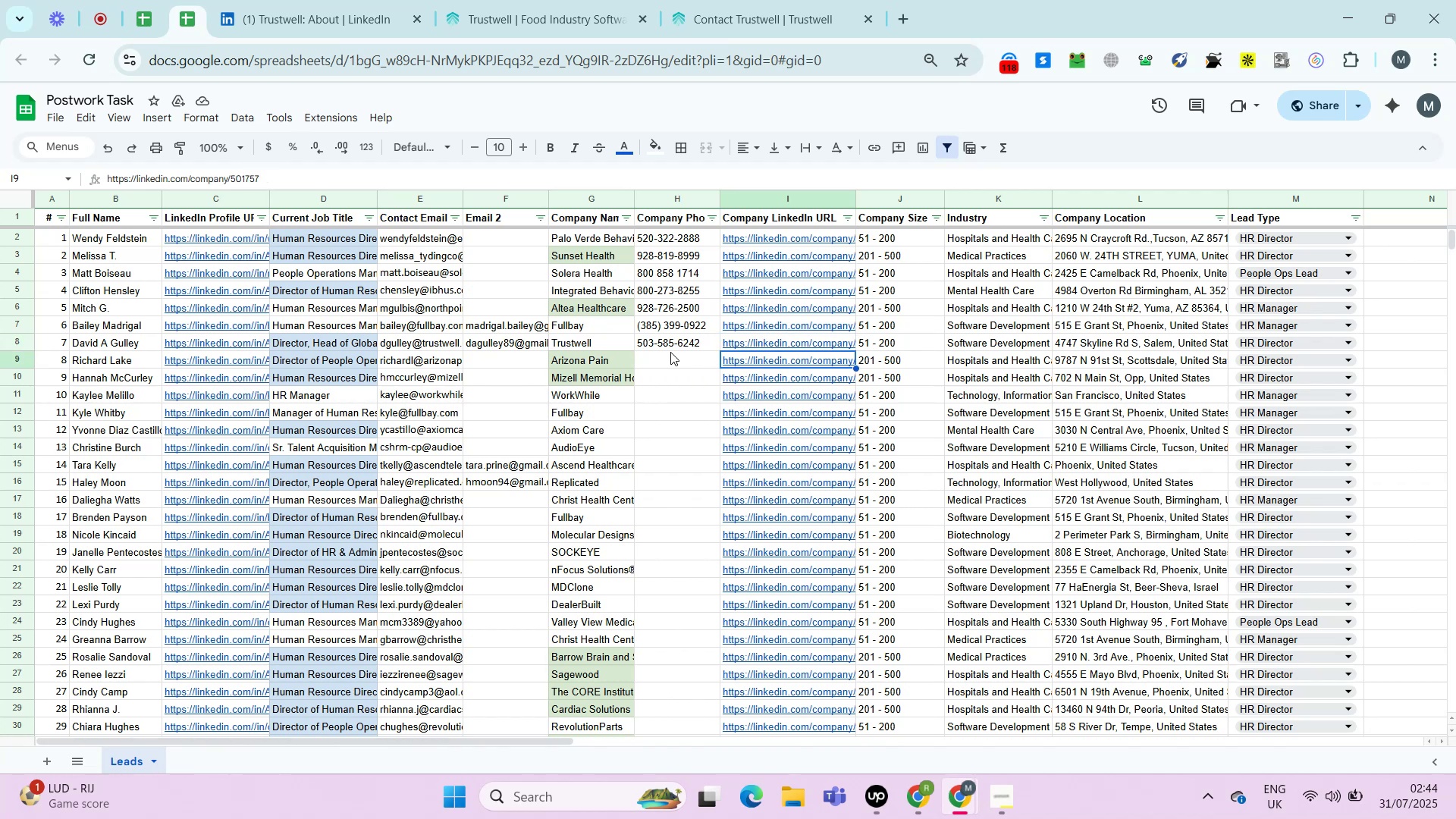 
key(ArrowLeft)
 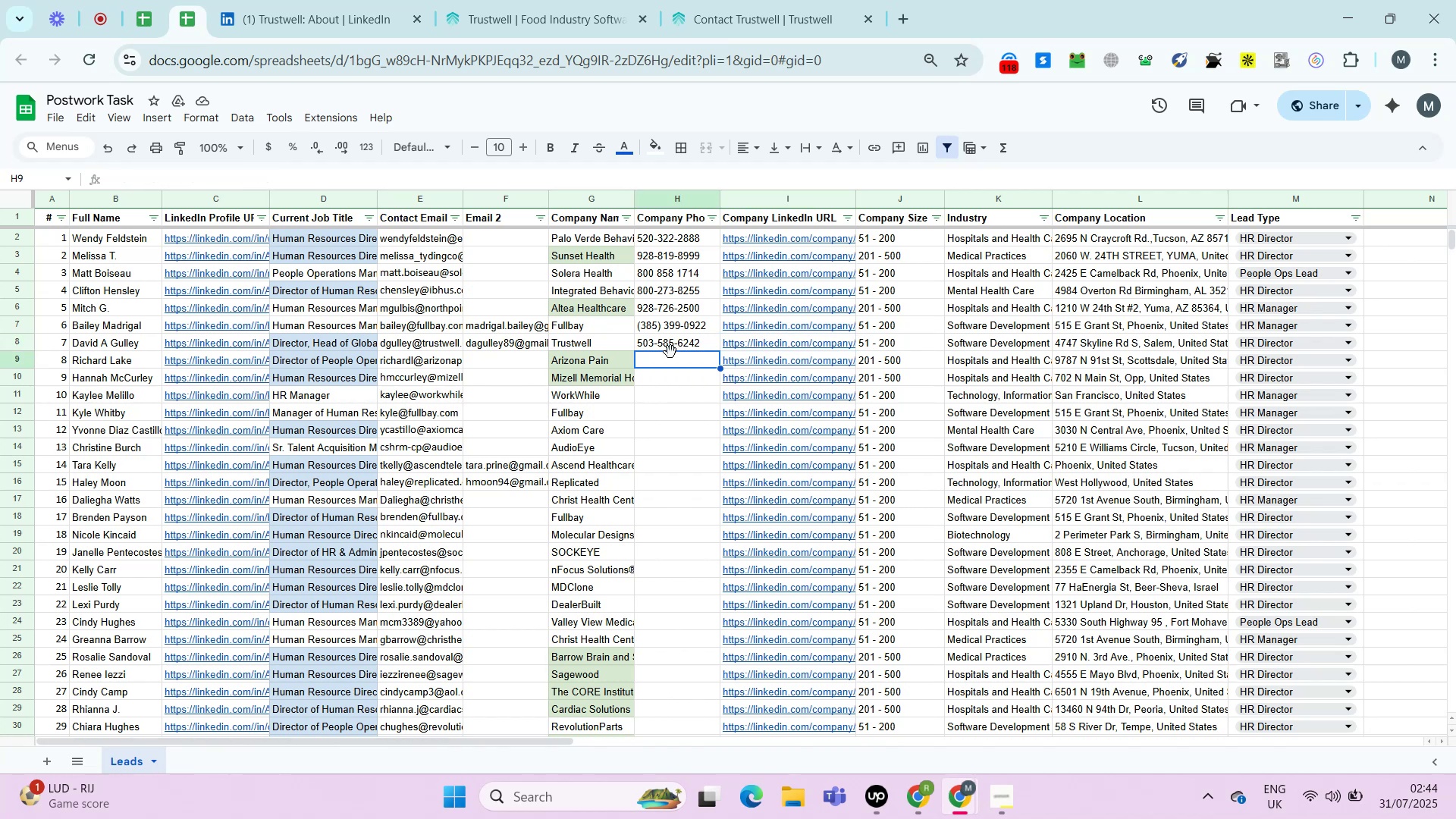 
key(ArrowRight)
 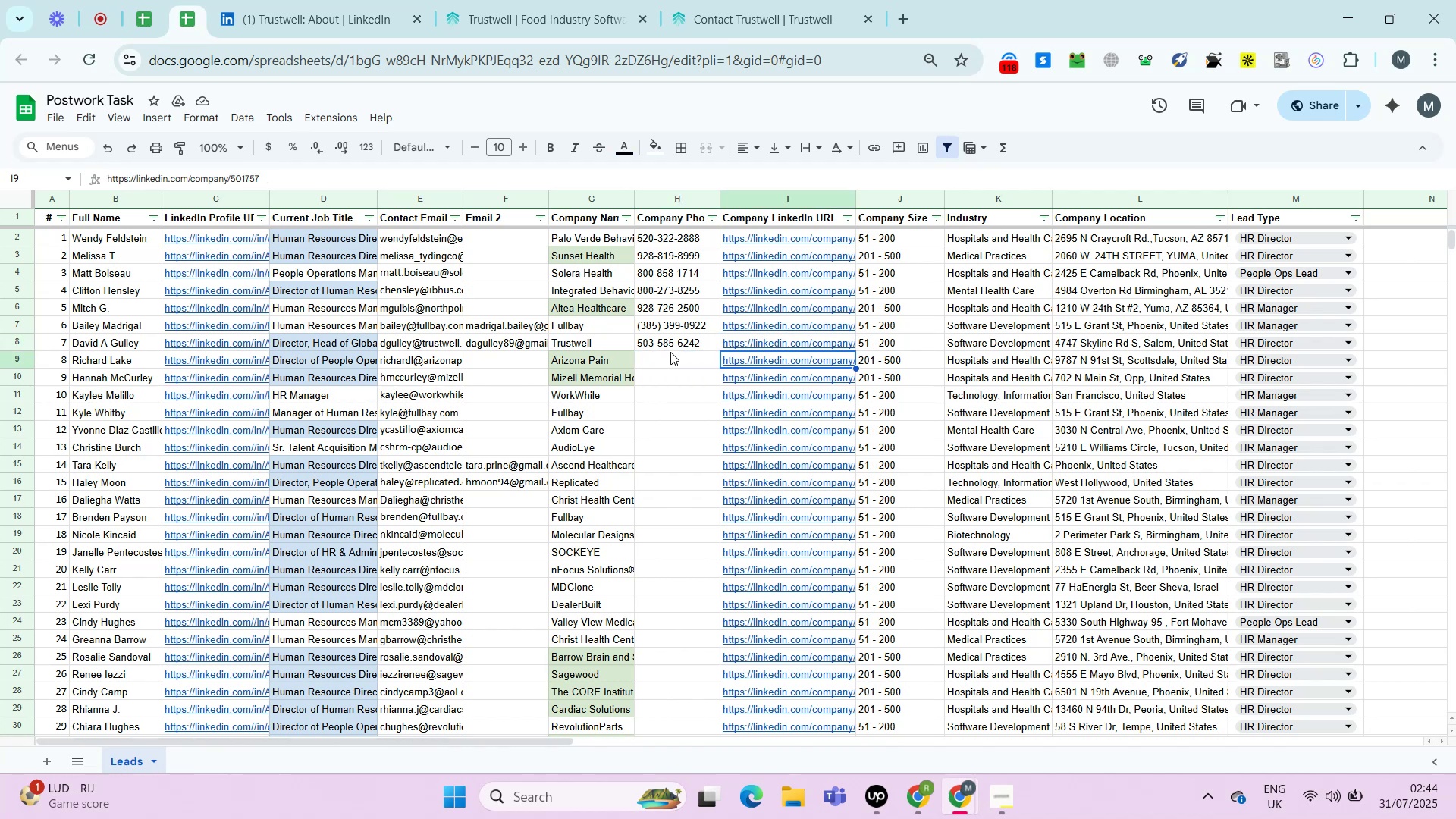 
key(ArrowRight)
 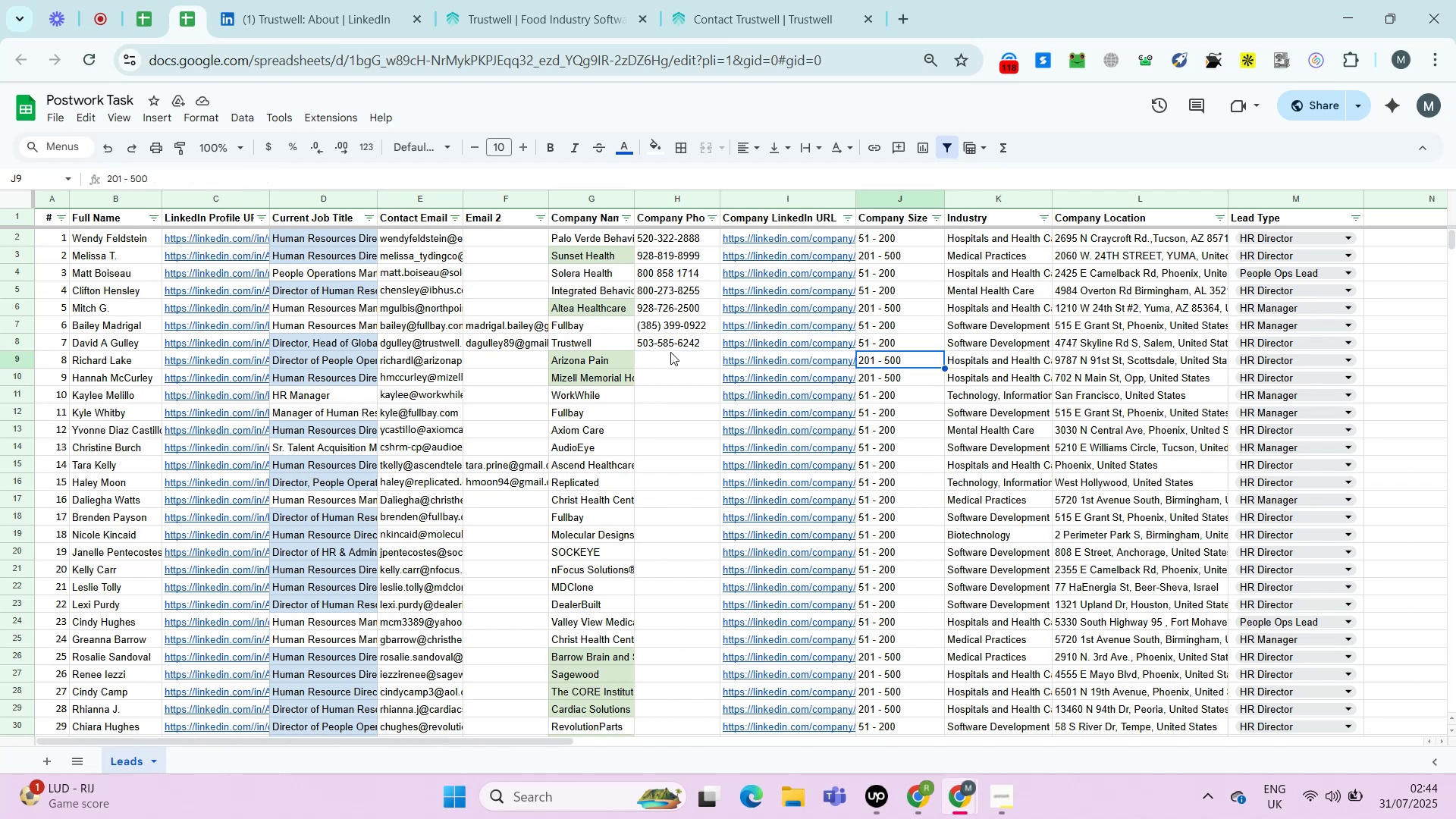 
key(Alt+AltLeft)
 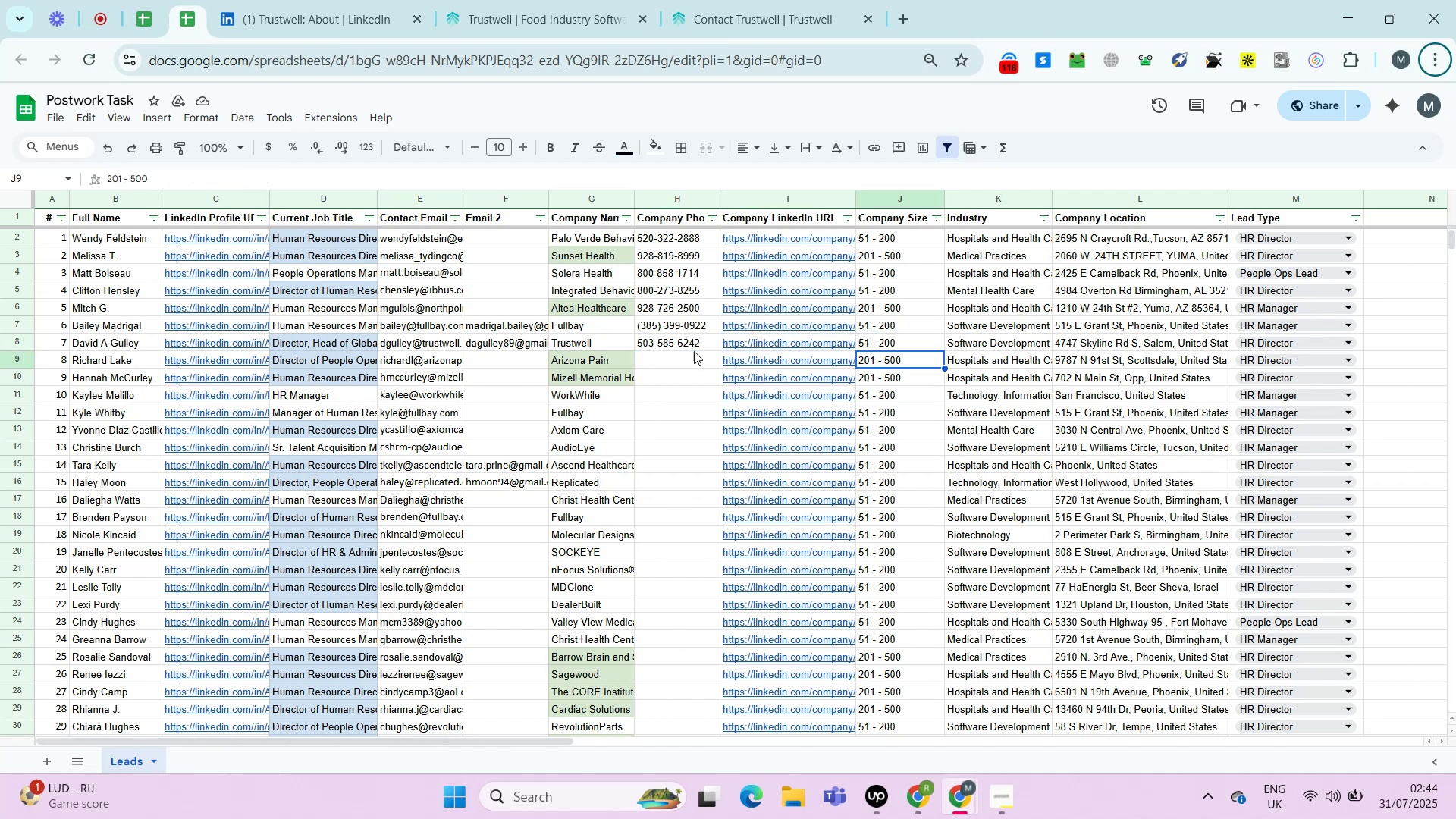 
left_click([686, 356])
 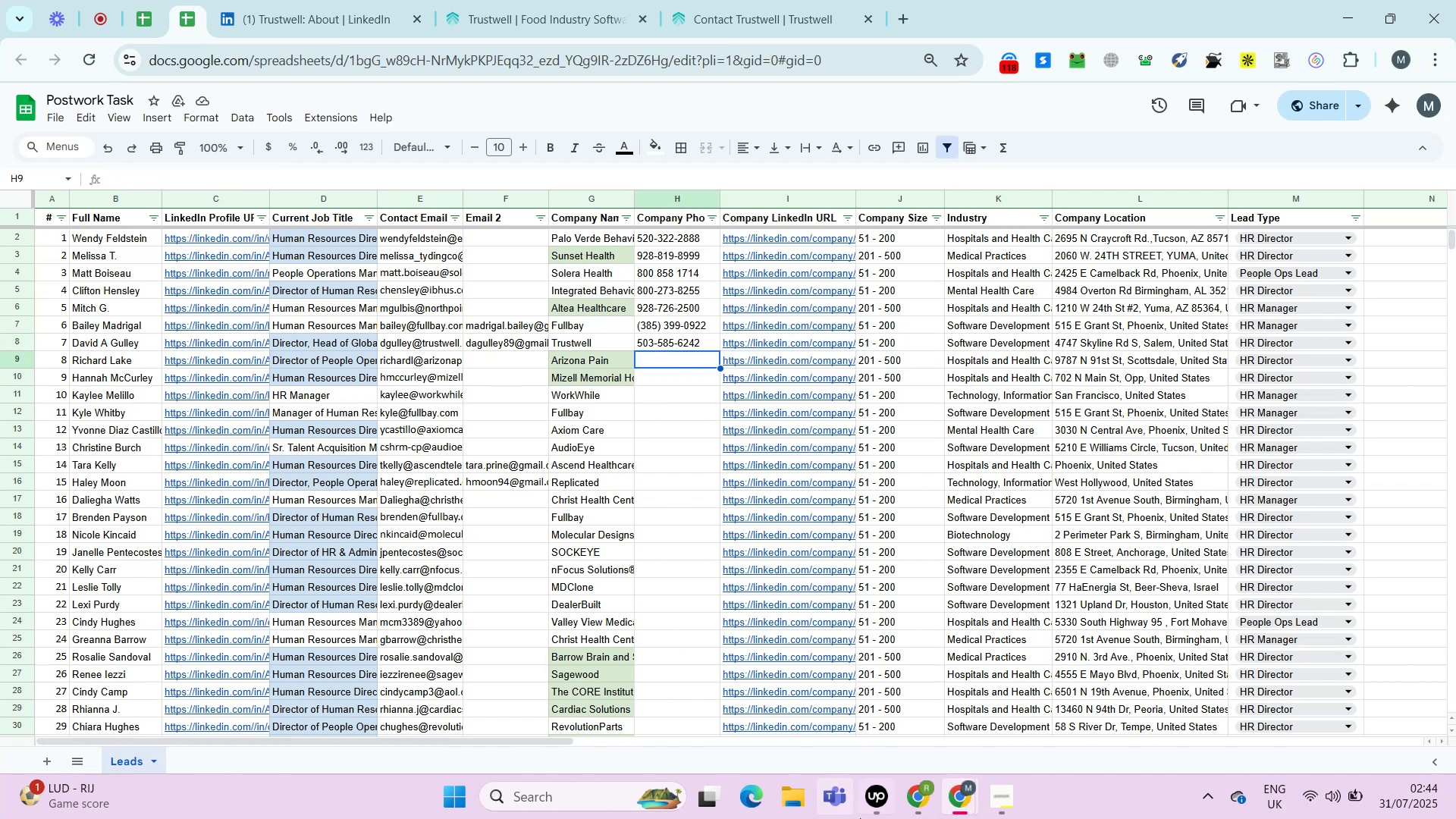 
left_click([860, 818])
 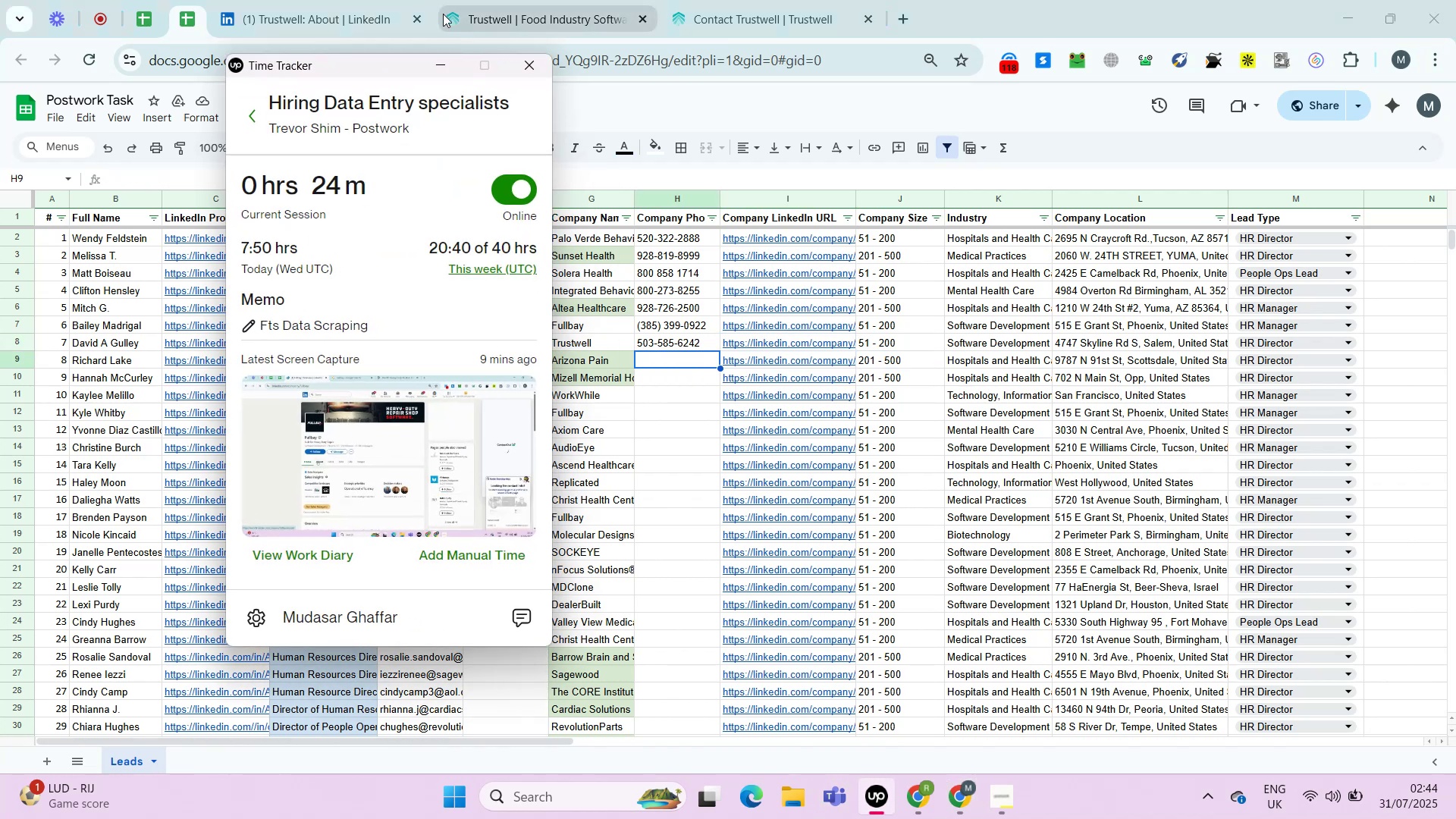 
left_click([433, 58])
 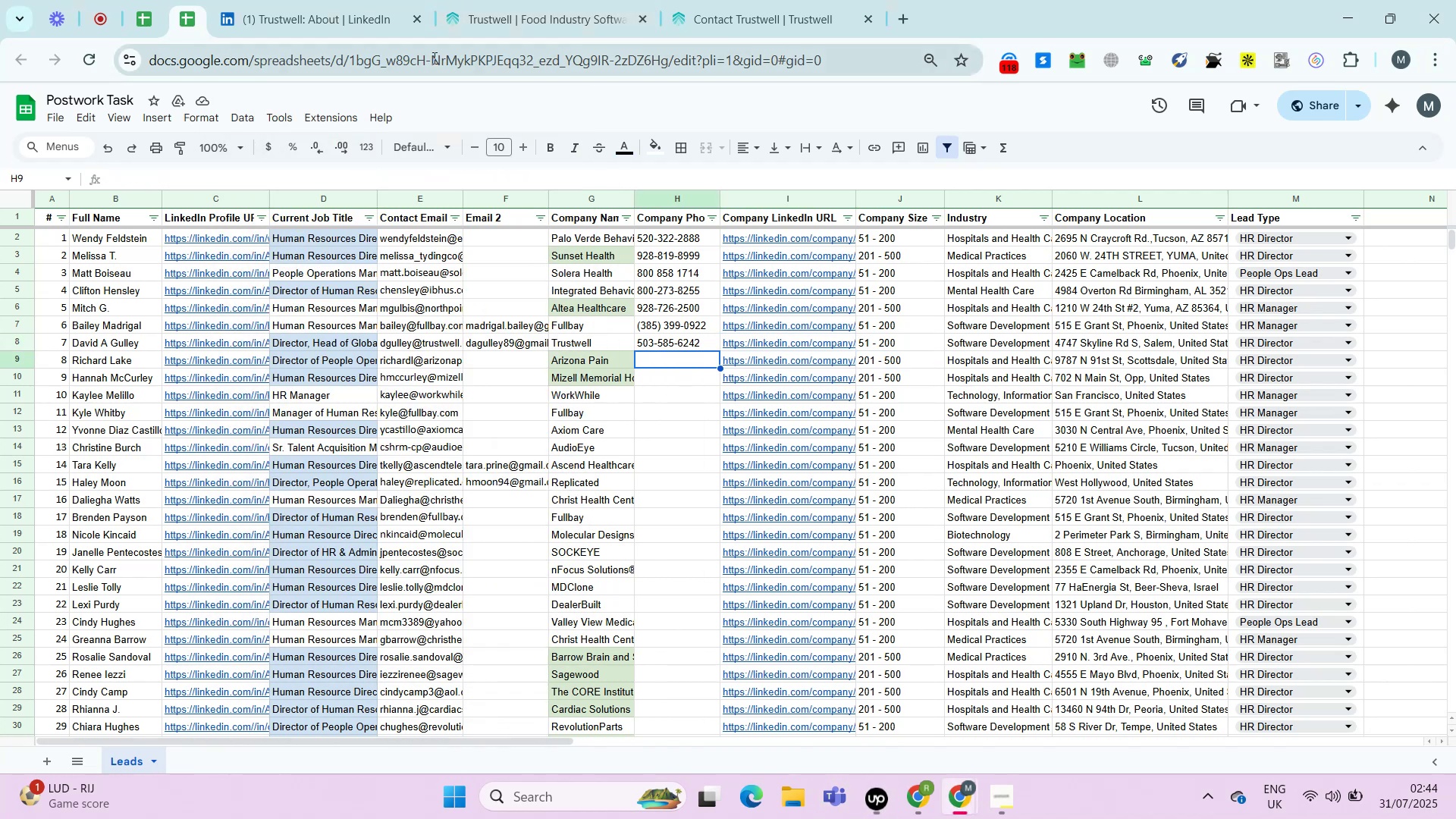 
key(ArrowRight)
 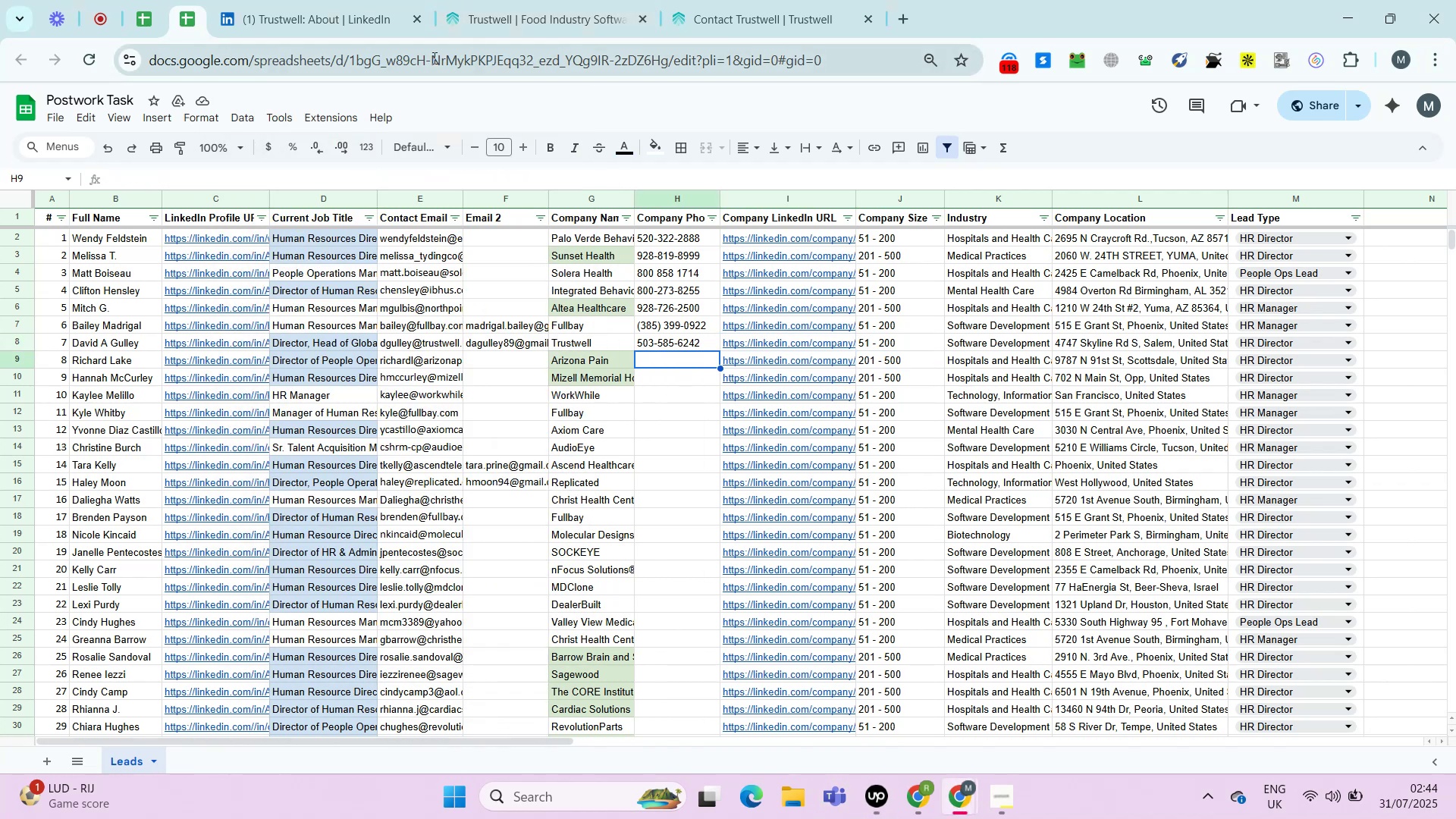 
key(Alt+Enter)
 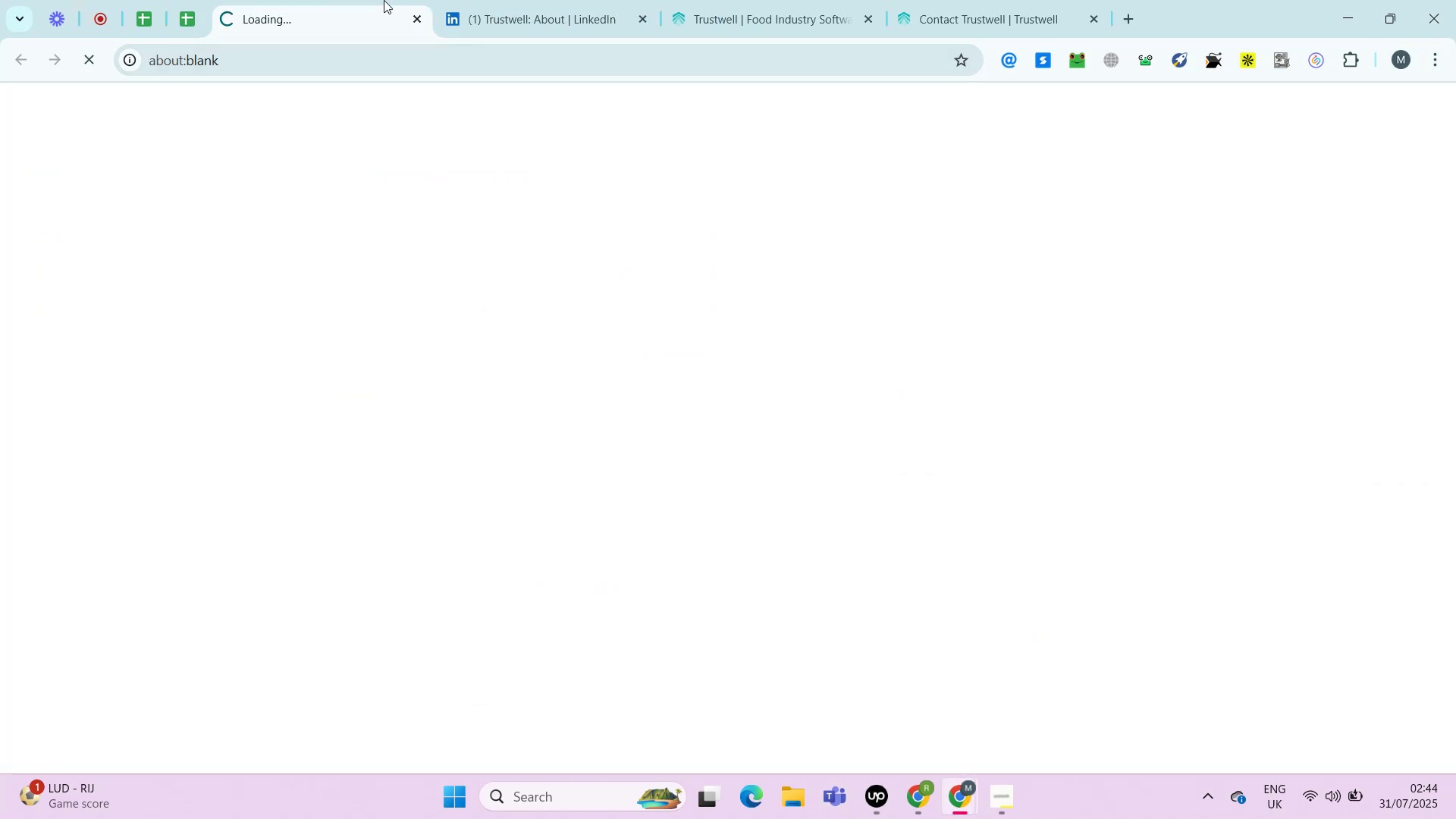 
right_click([325, 5])
 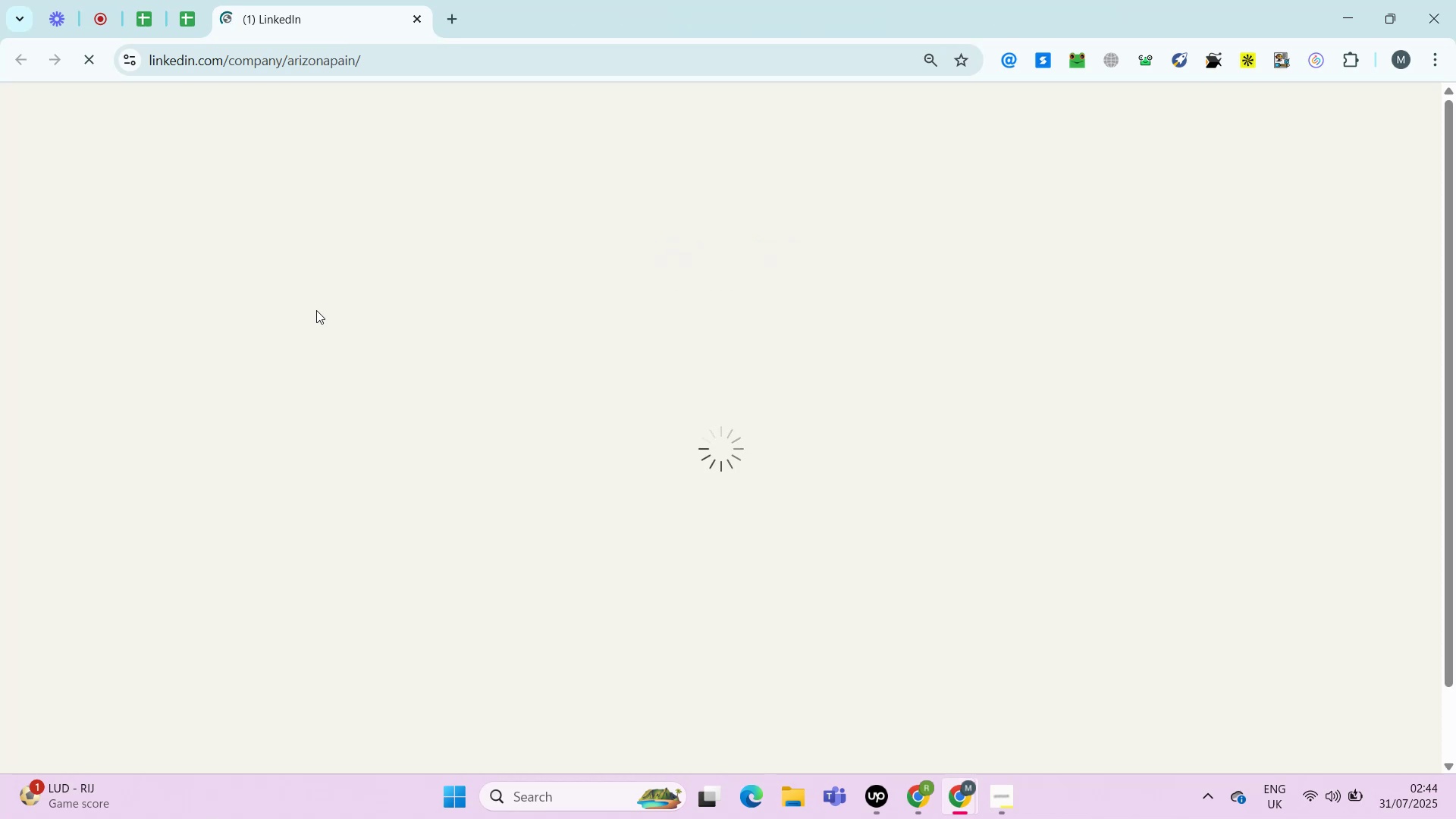 
wait(5.35)
 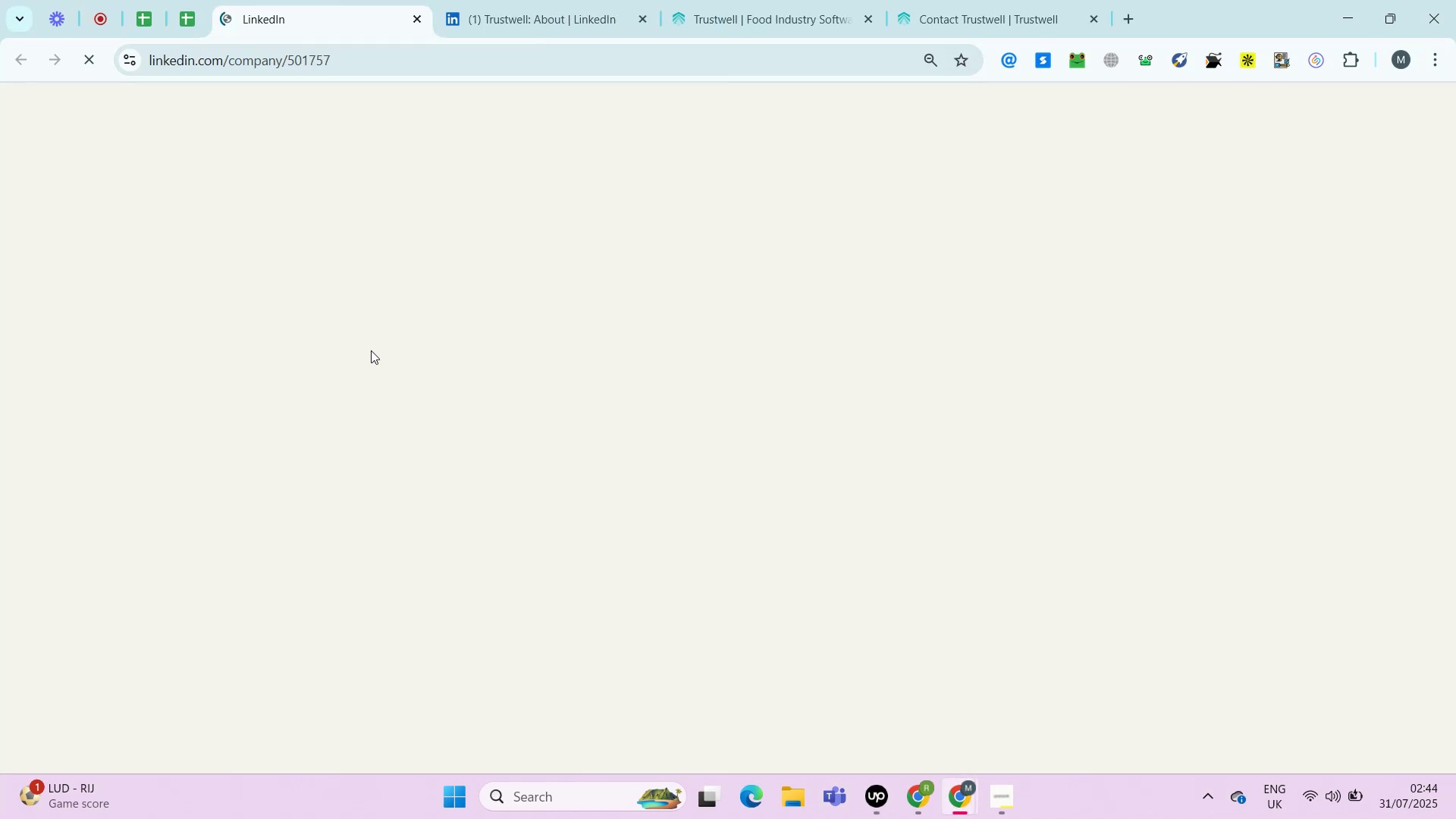 
mouse_move([295, 284])
 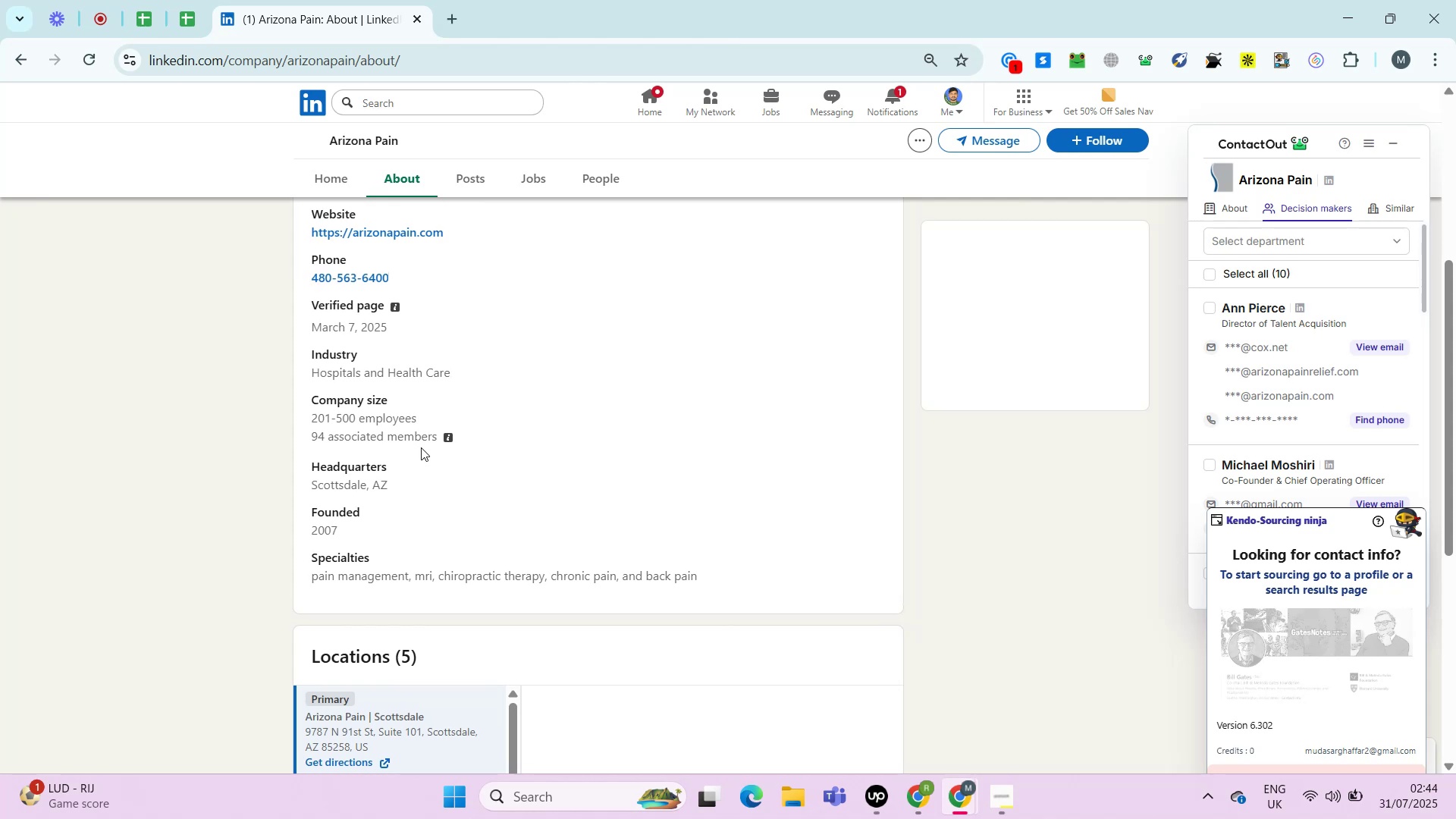 
wait(6.18)
 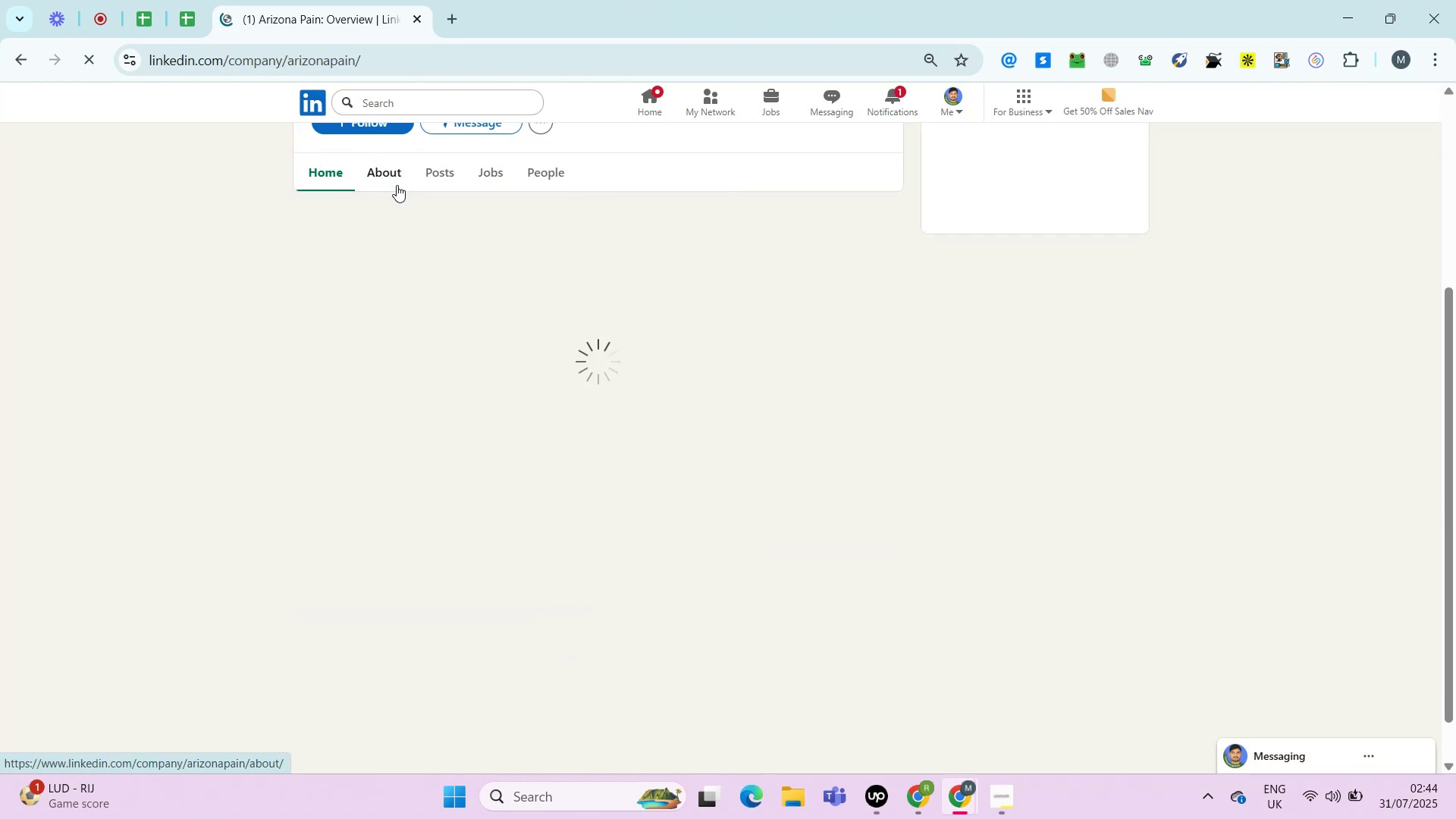 
hold_key(key=ControlLeft, duration=1.52)
left_click([363, 271])
 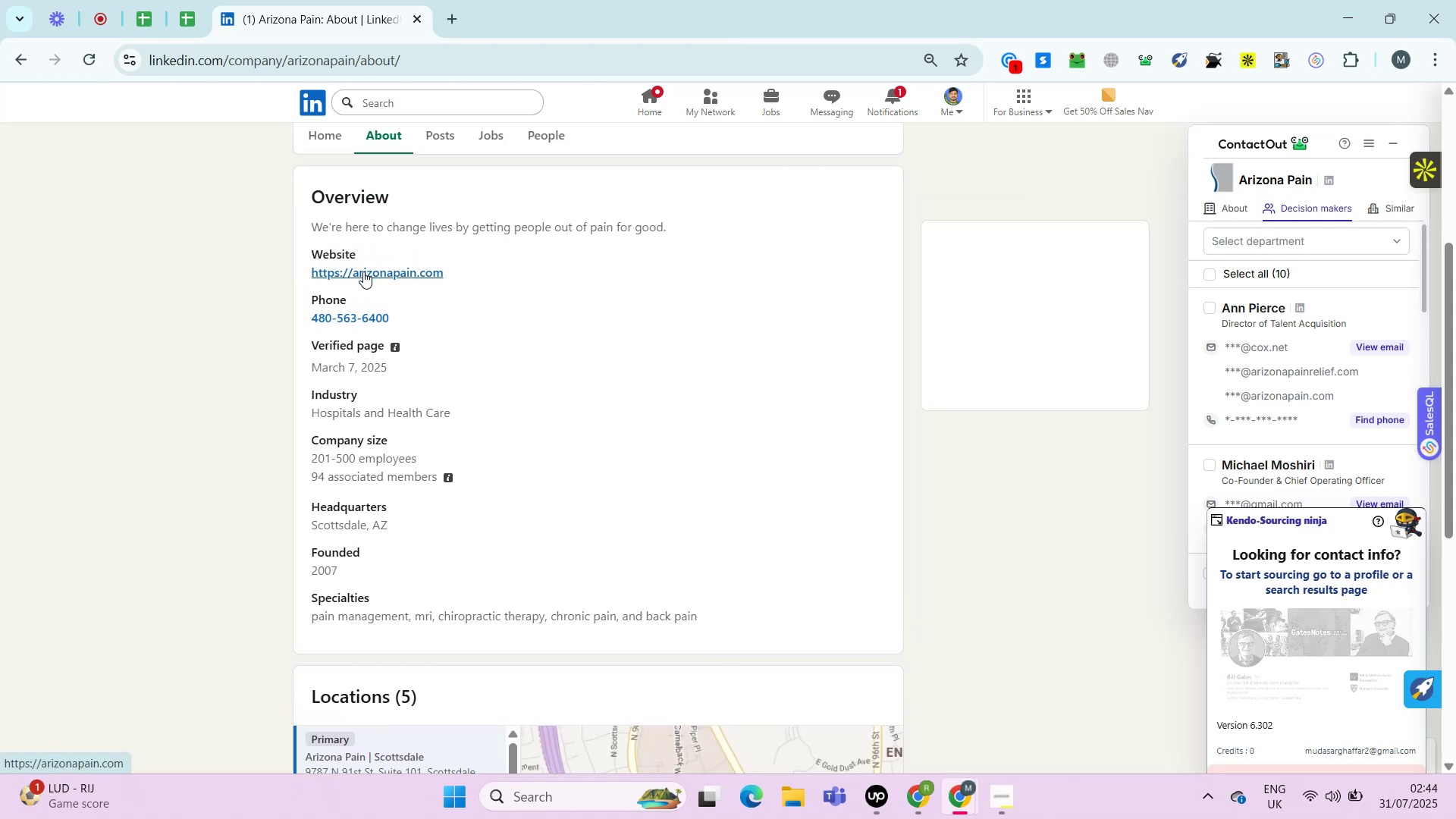 
key(Control+ControlLeft)
 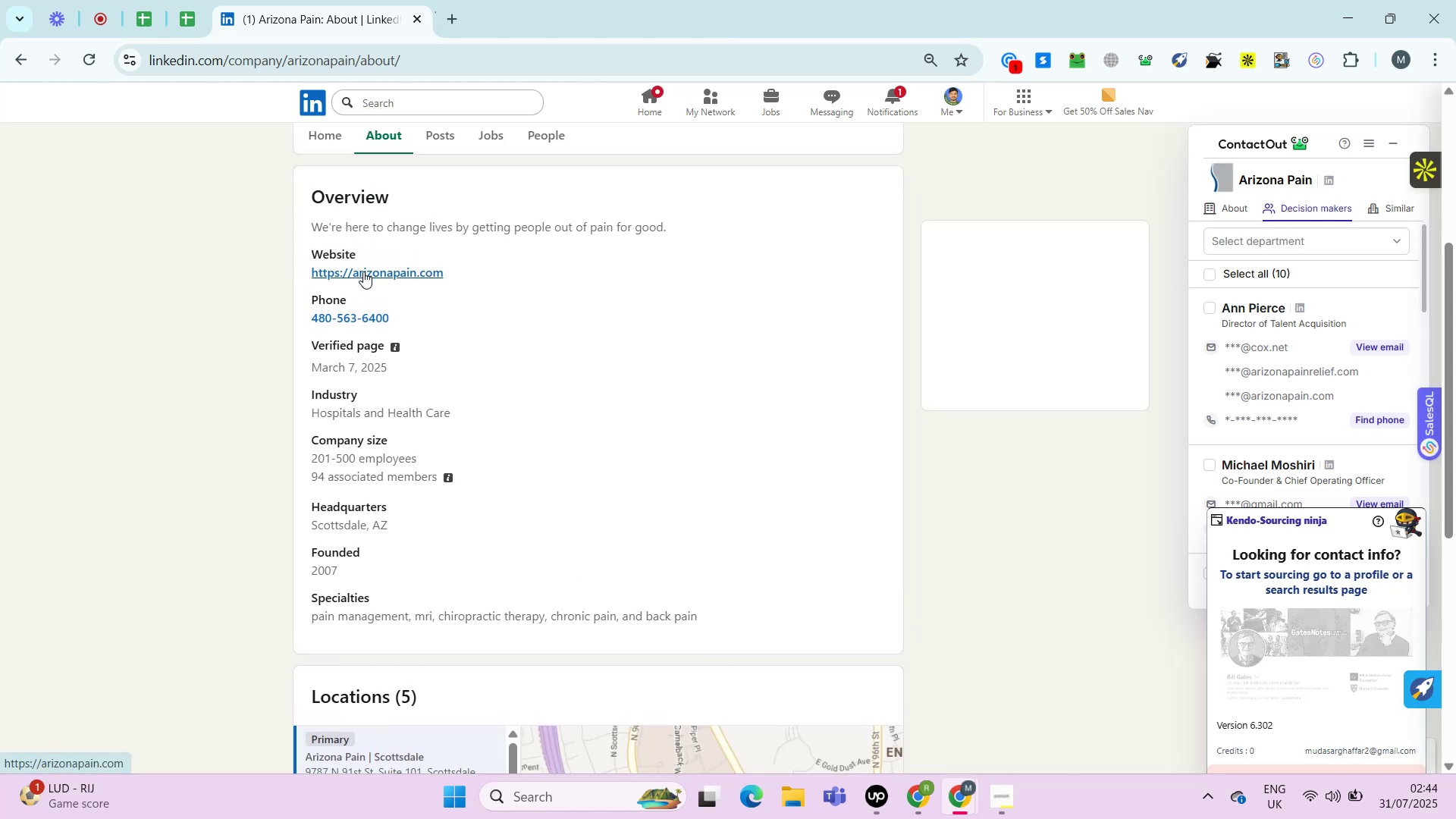 
key(Control+ControlLeft)
 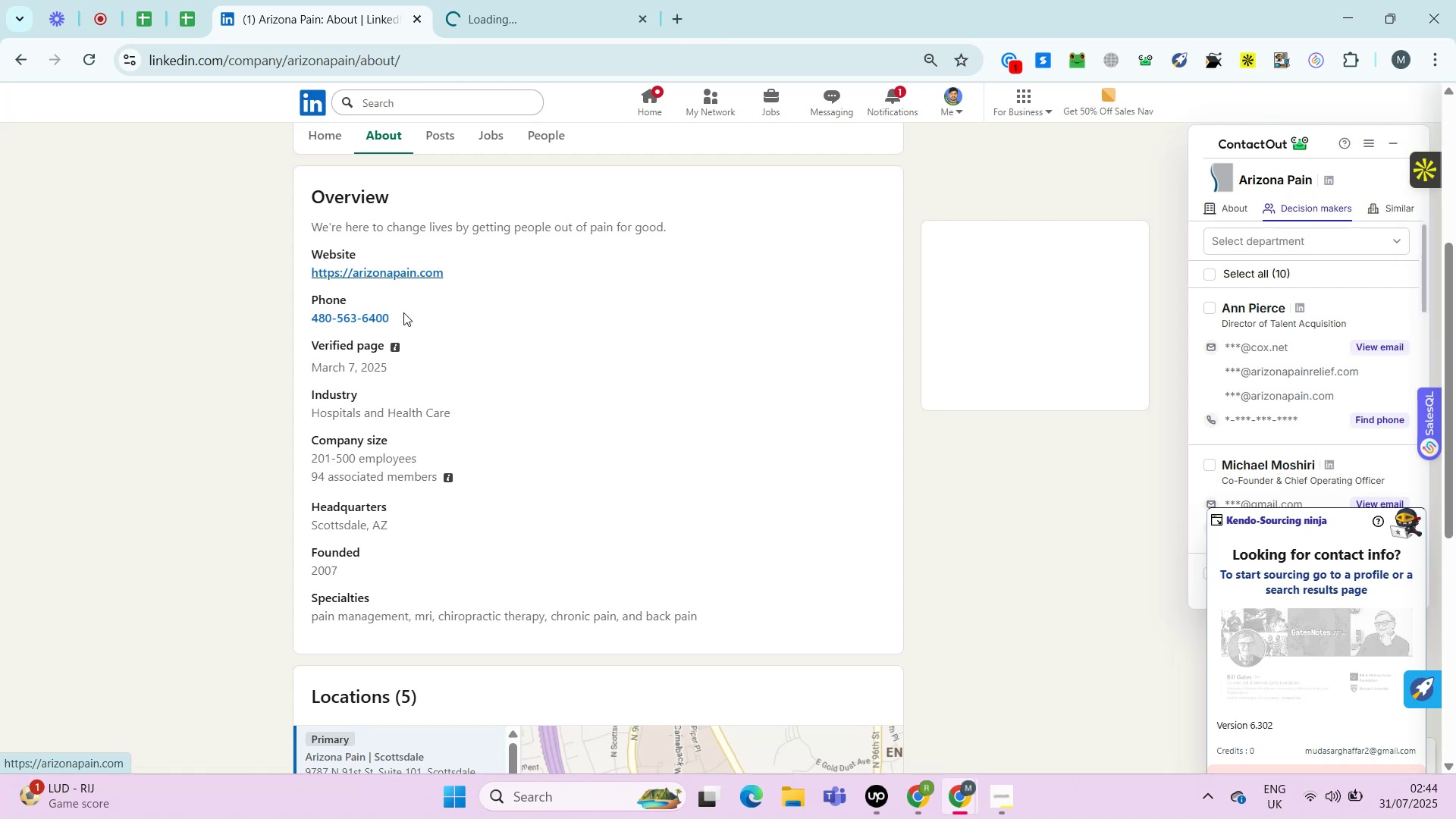 
wait(12.33)
 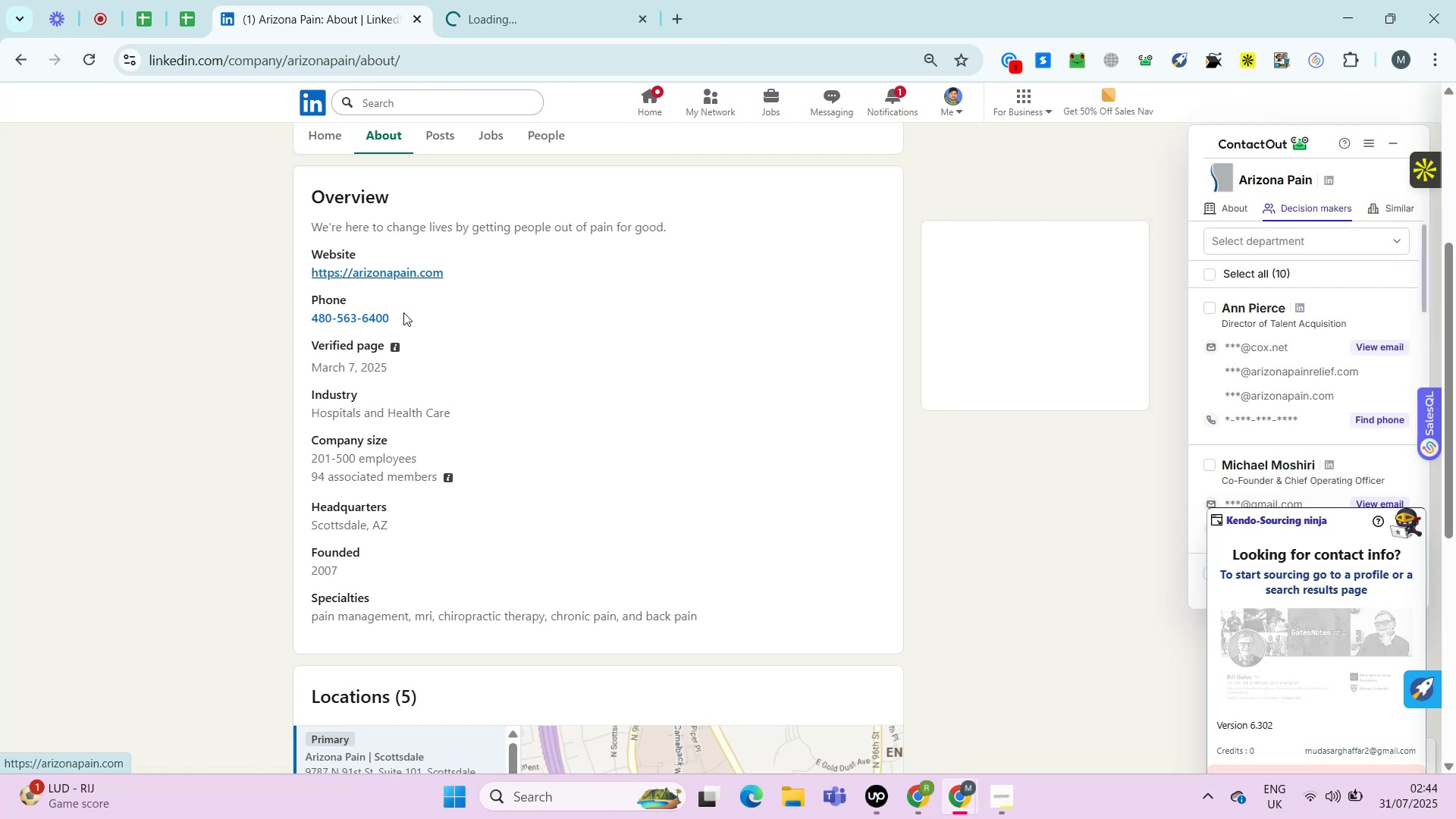 
double_click([597, 0])
 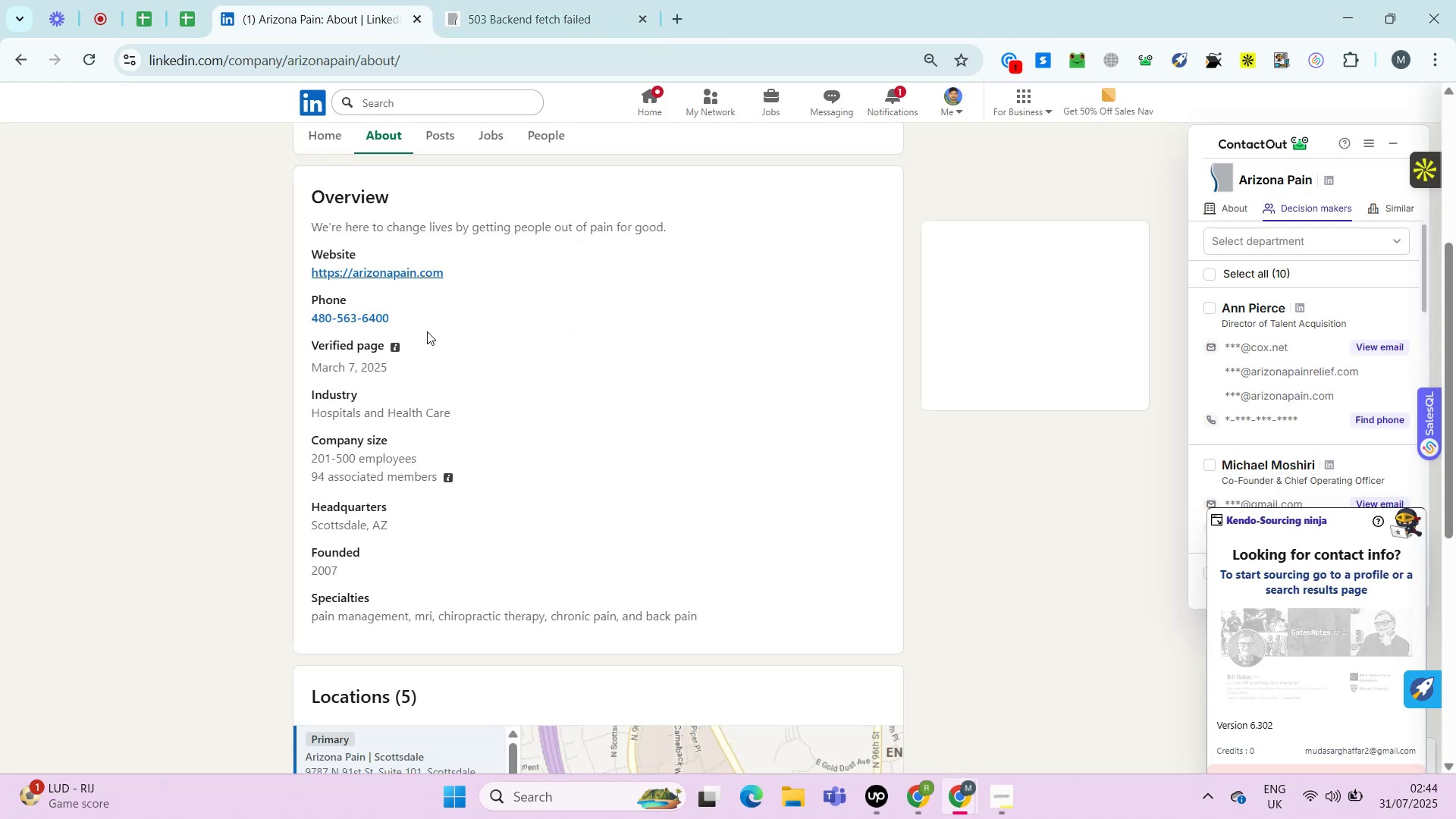 
left_click_drag(start_coordinate=[395, 318], to_coordinate=[308, 318])
 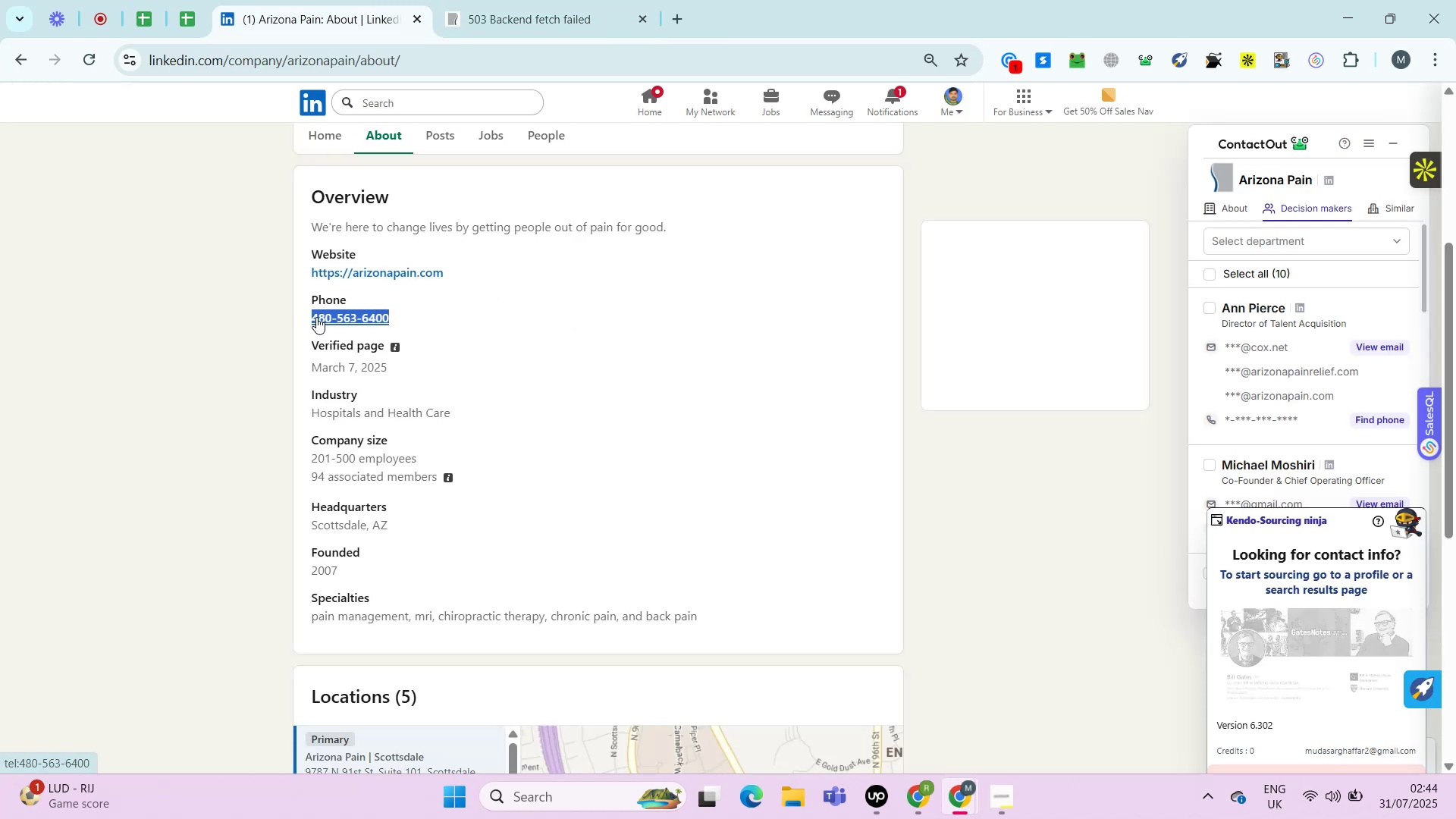 
key(Control+ControlLeft)
 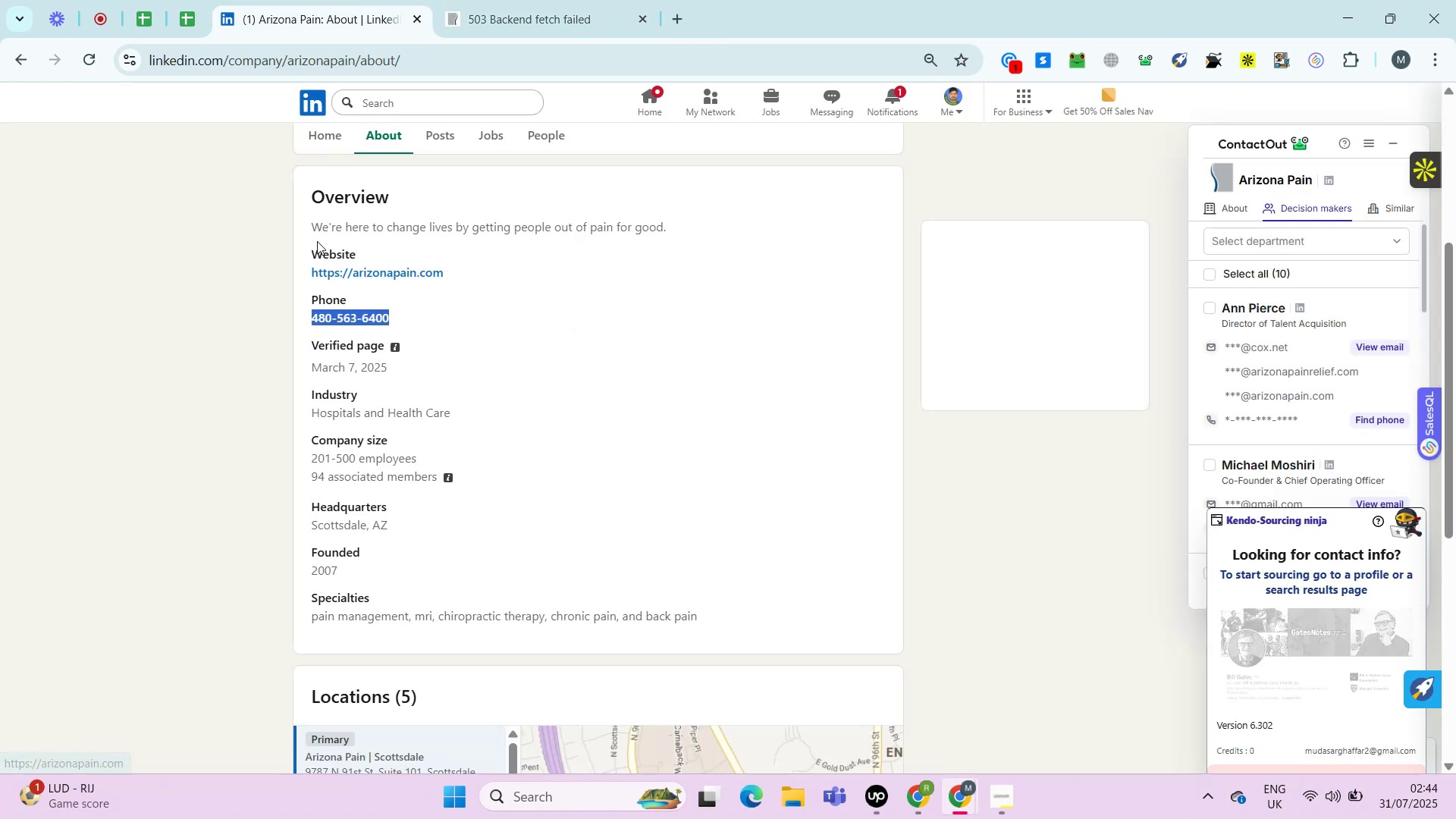 
key(Control+C)
 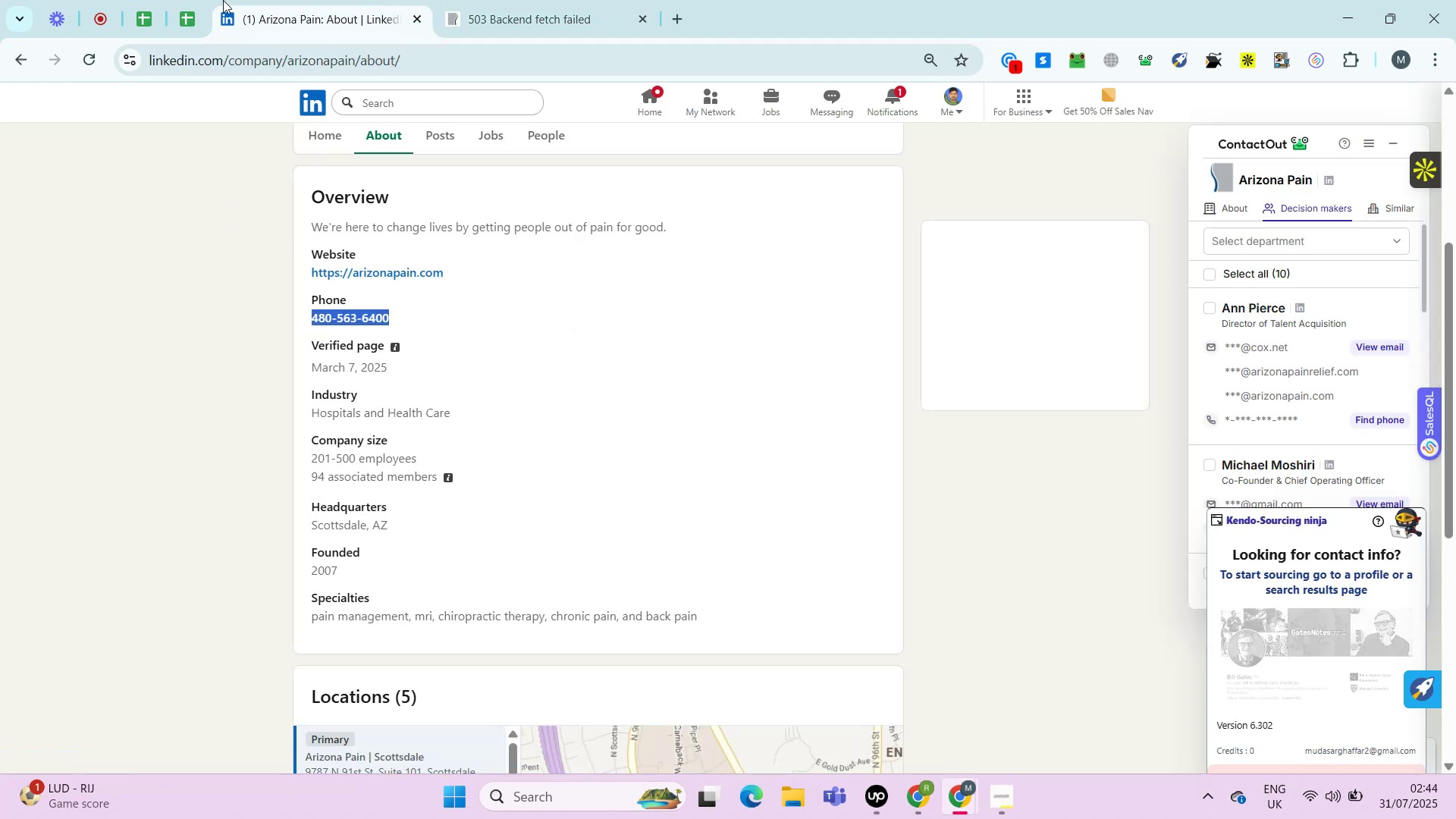 
left_click([208, 0])
 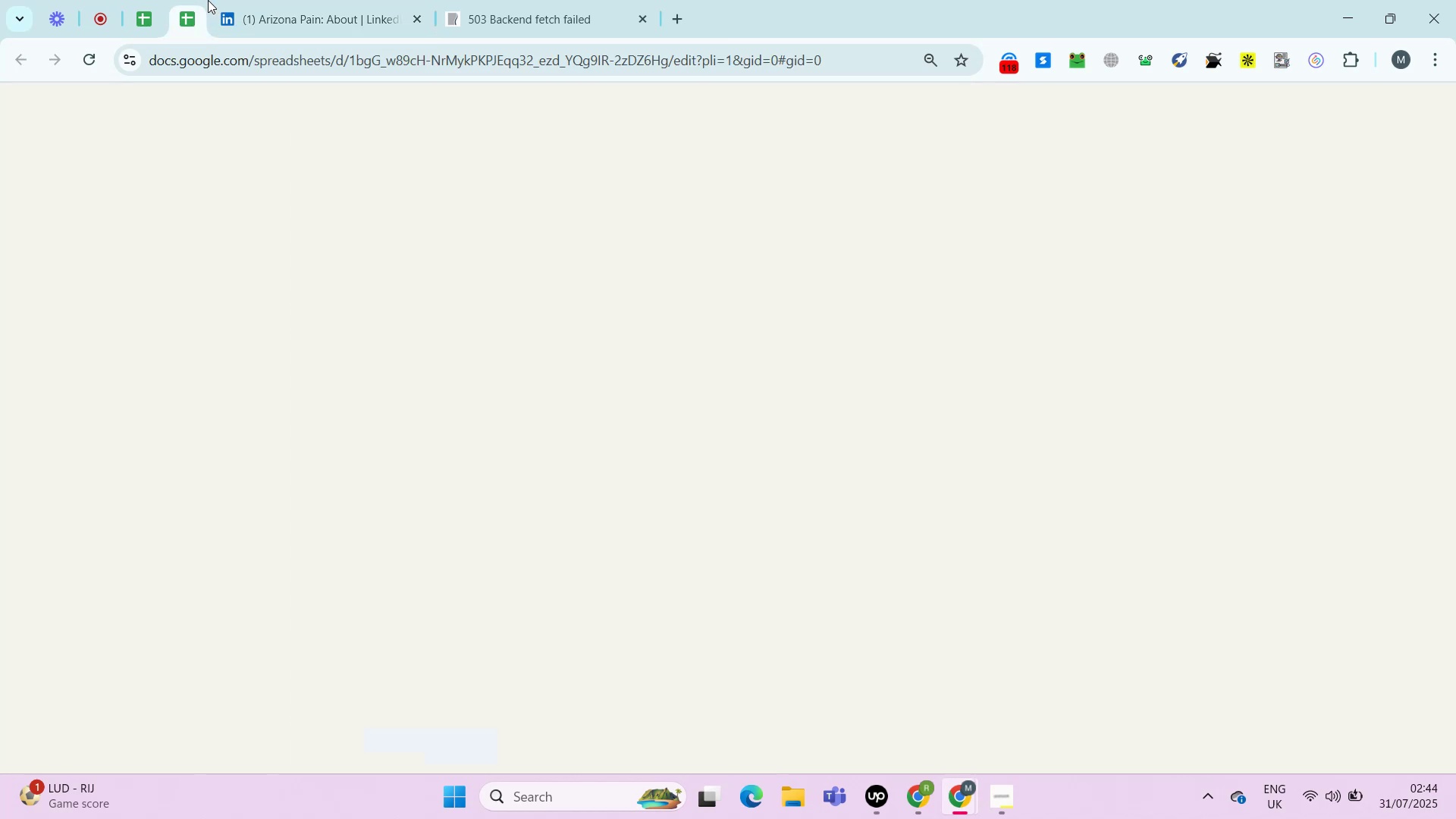 
key(ArrowRight)
 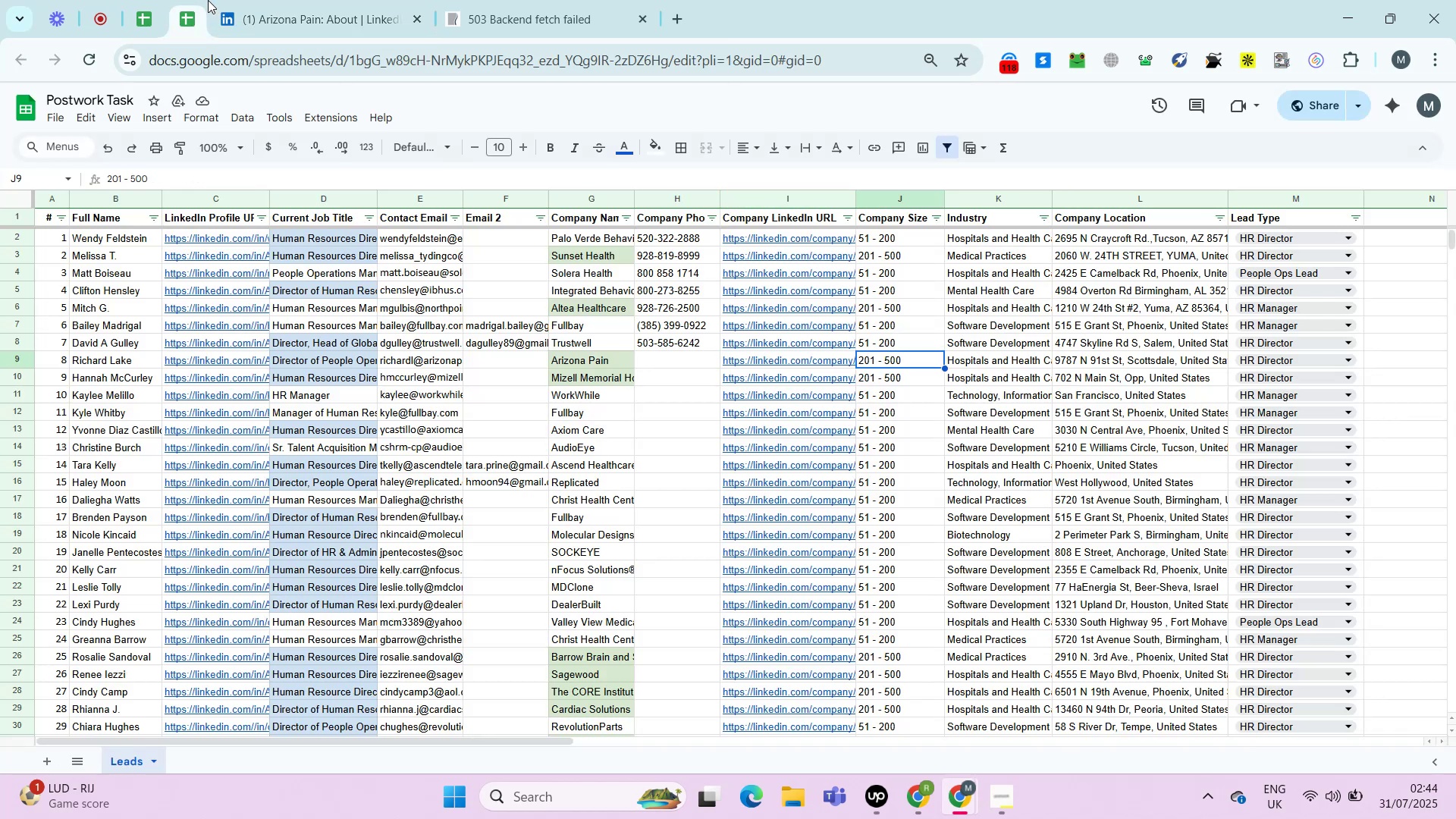 
key(ArrowRight)
 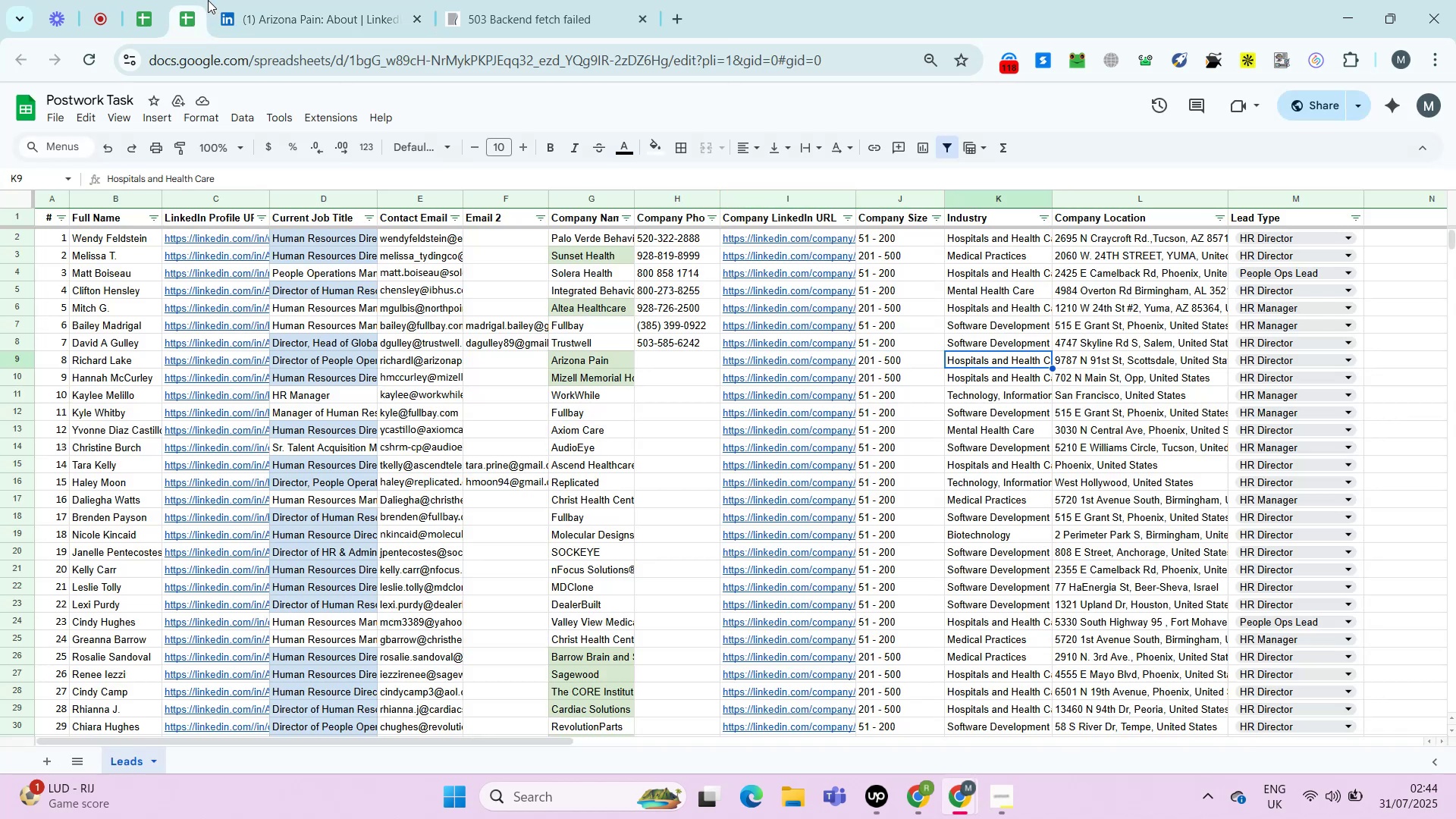 
key(ArrowLeft)
 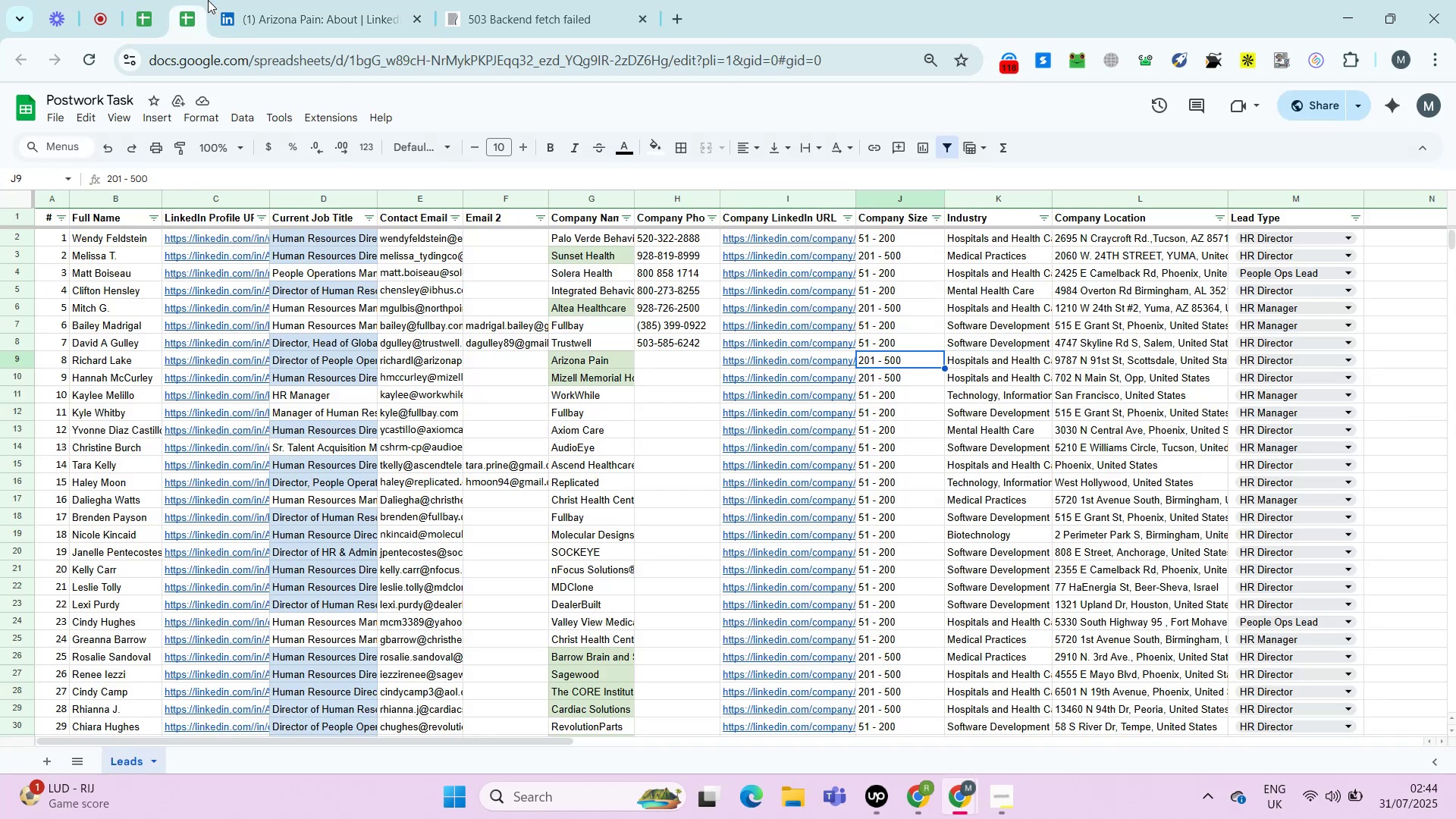 
key(ArrowLeft)
 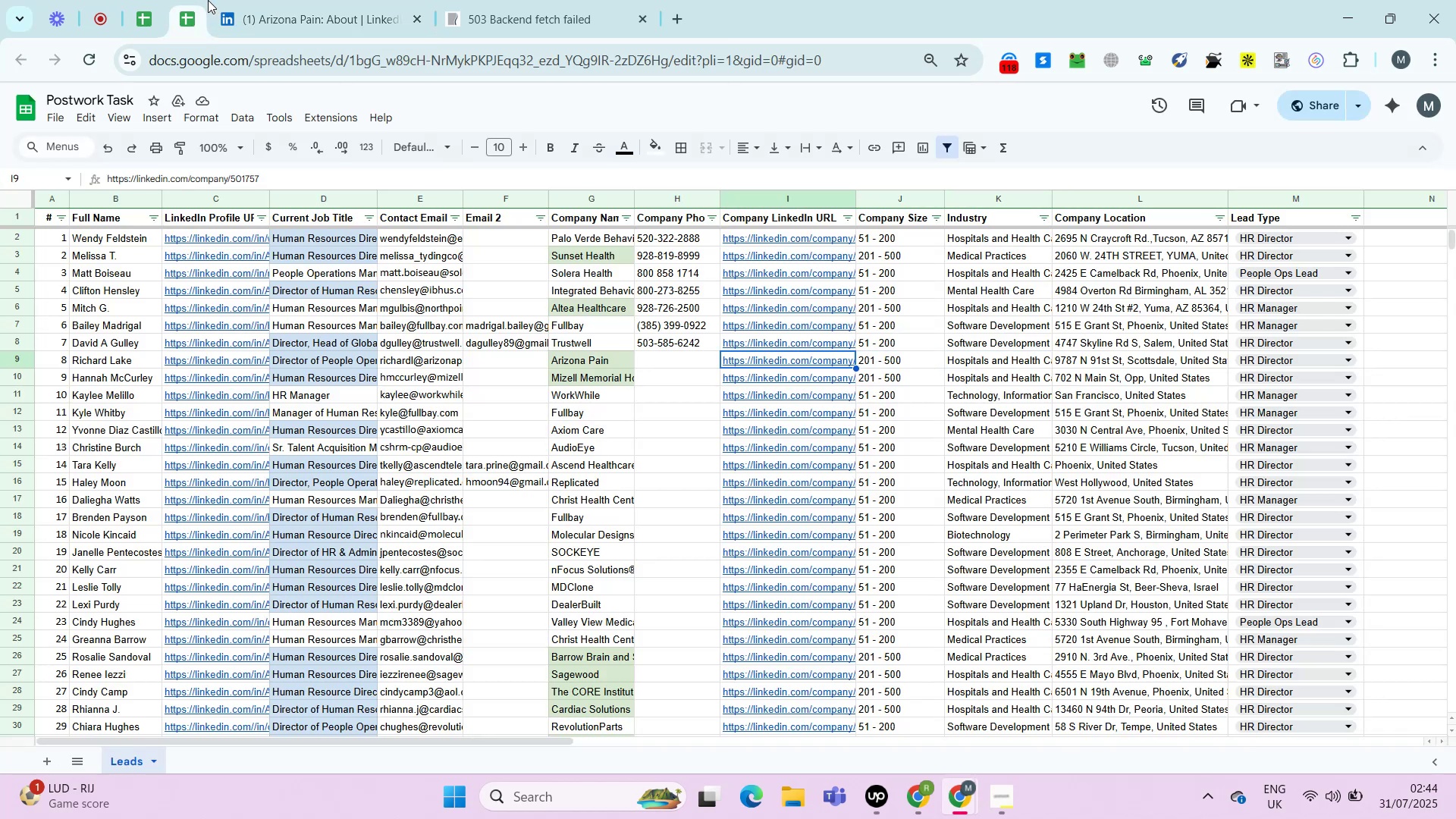 
key(ArrowLeft)
 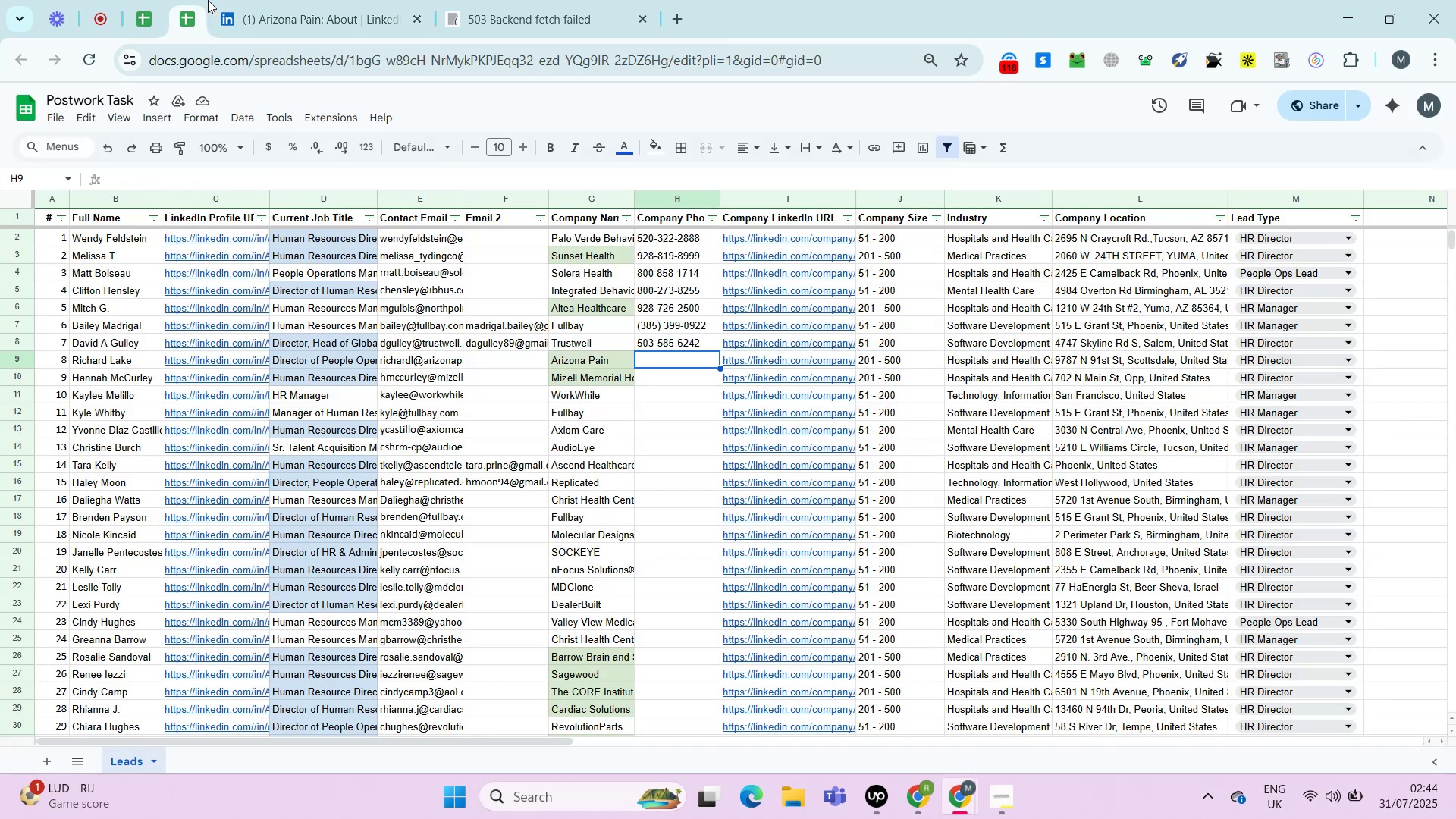 
key(Enter)
 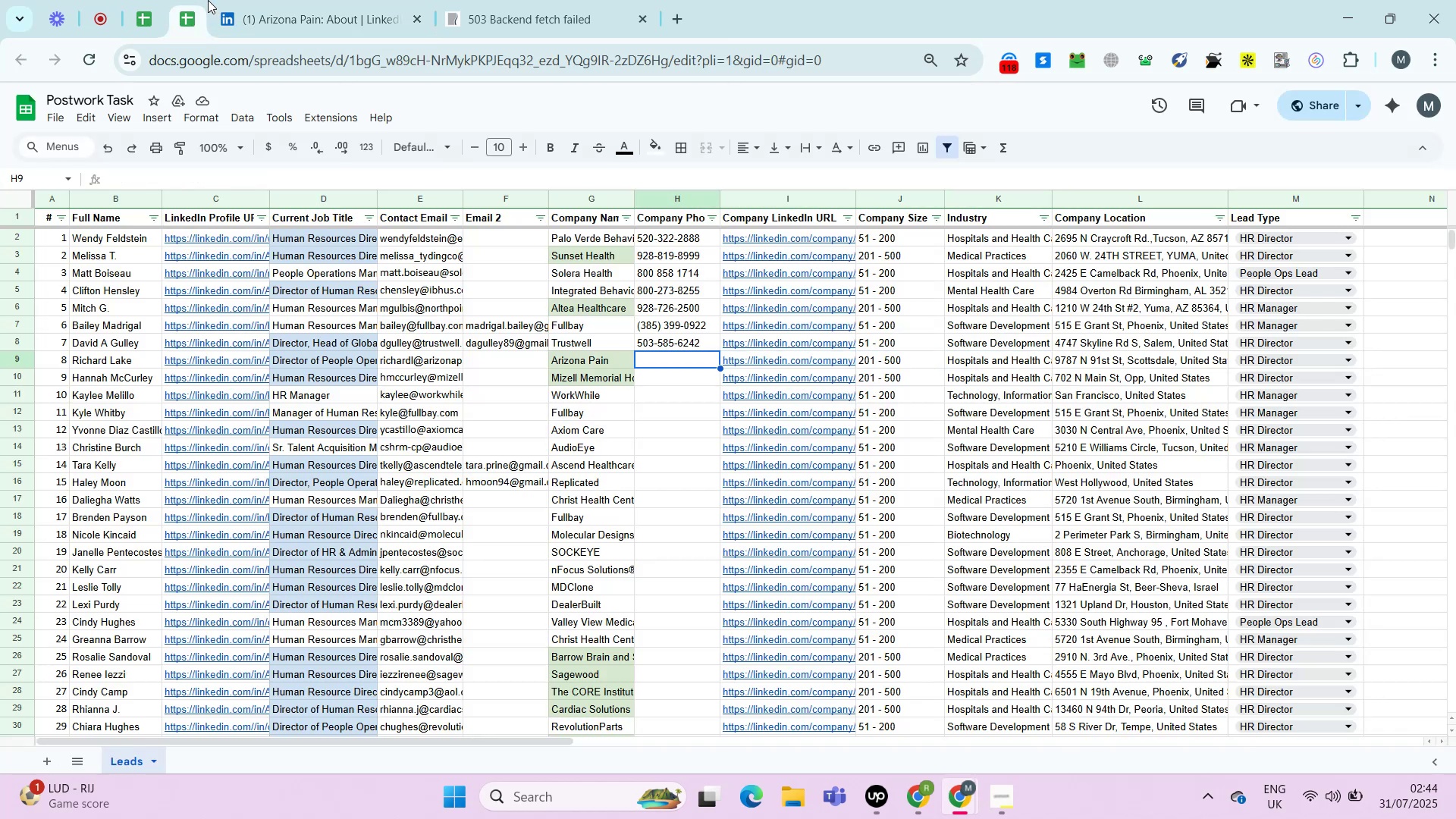 
key(Control+ControlLeft)
 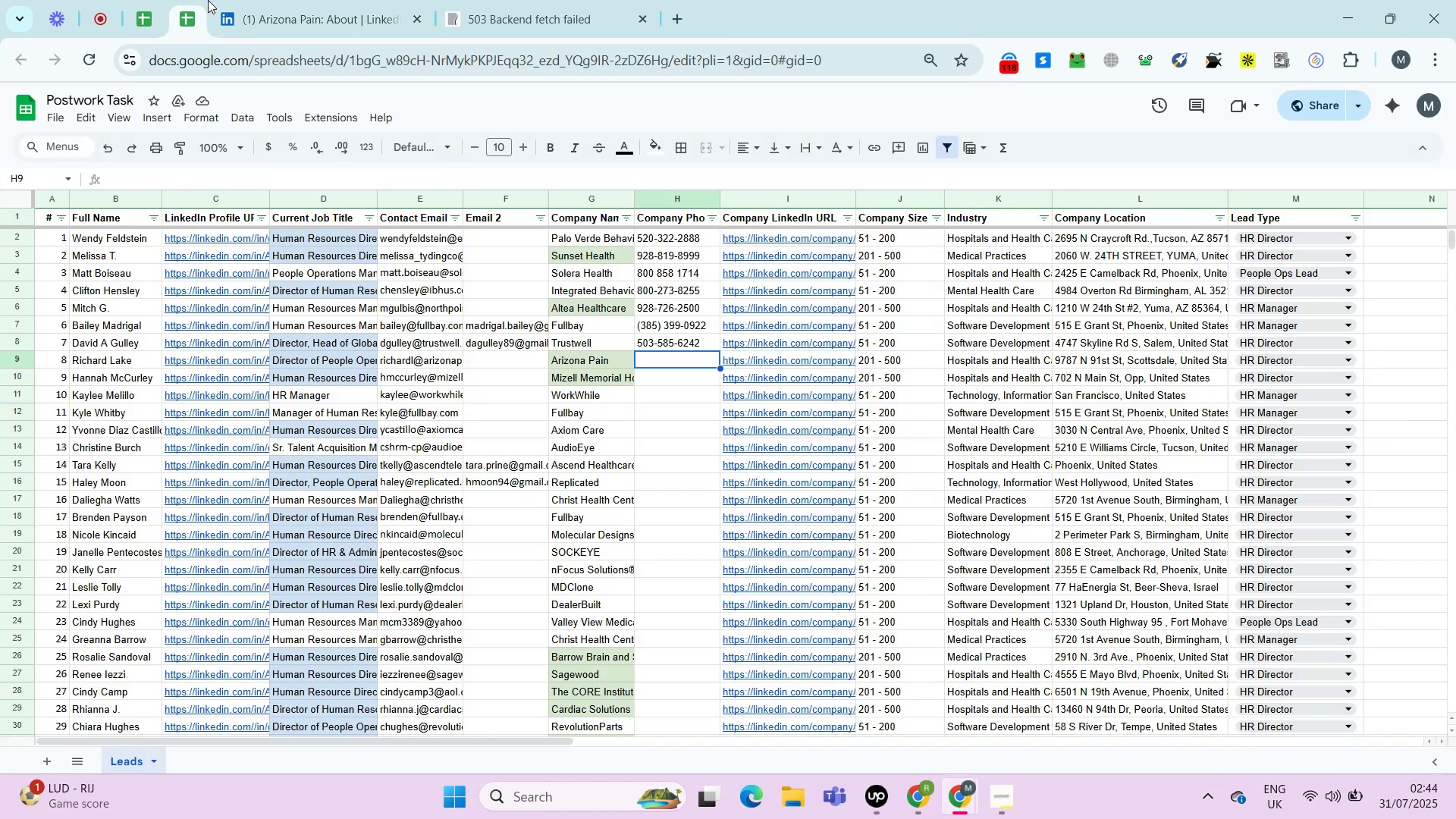 
key(Control+V)
 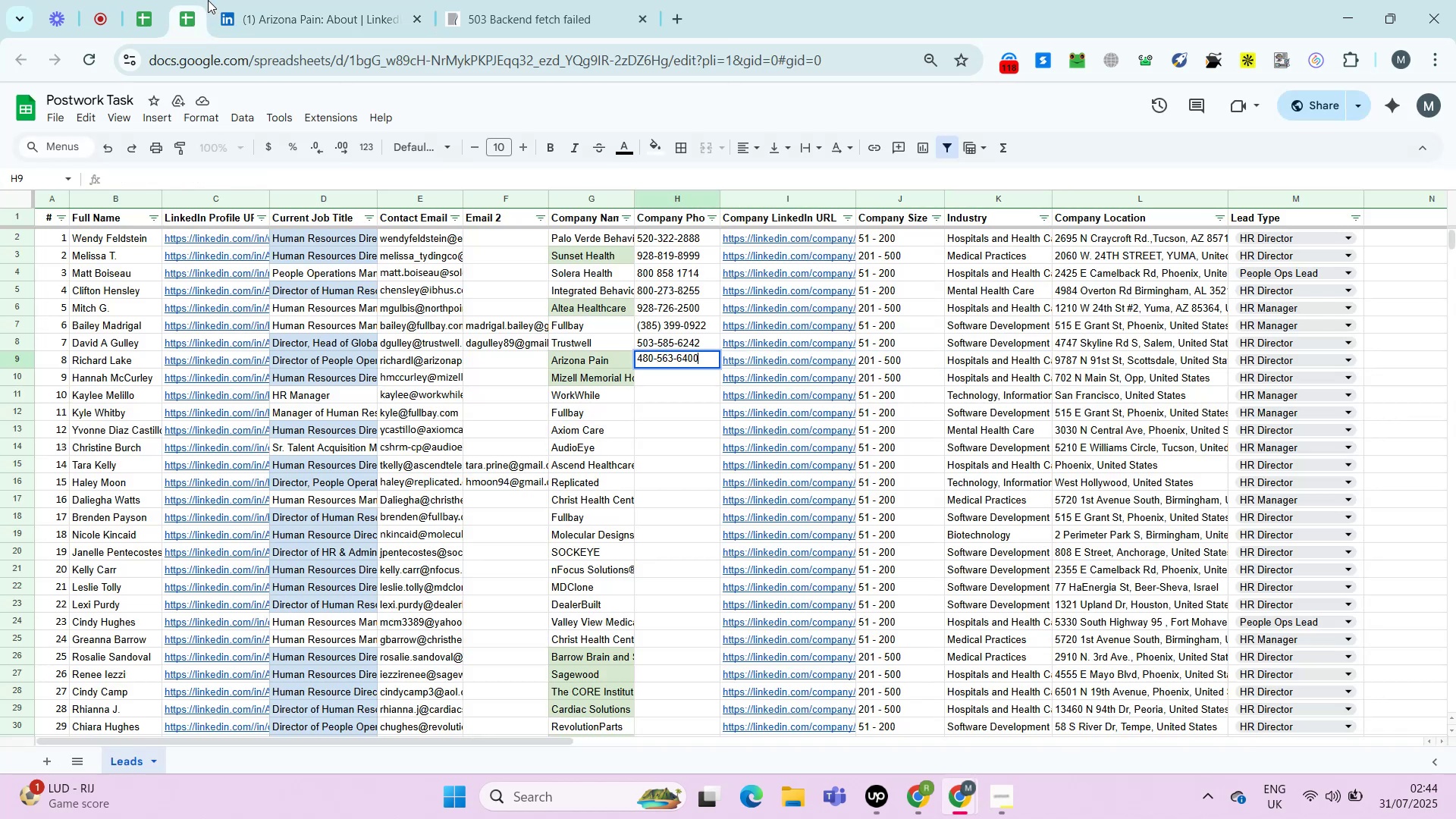 
key(Tab)
 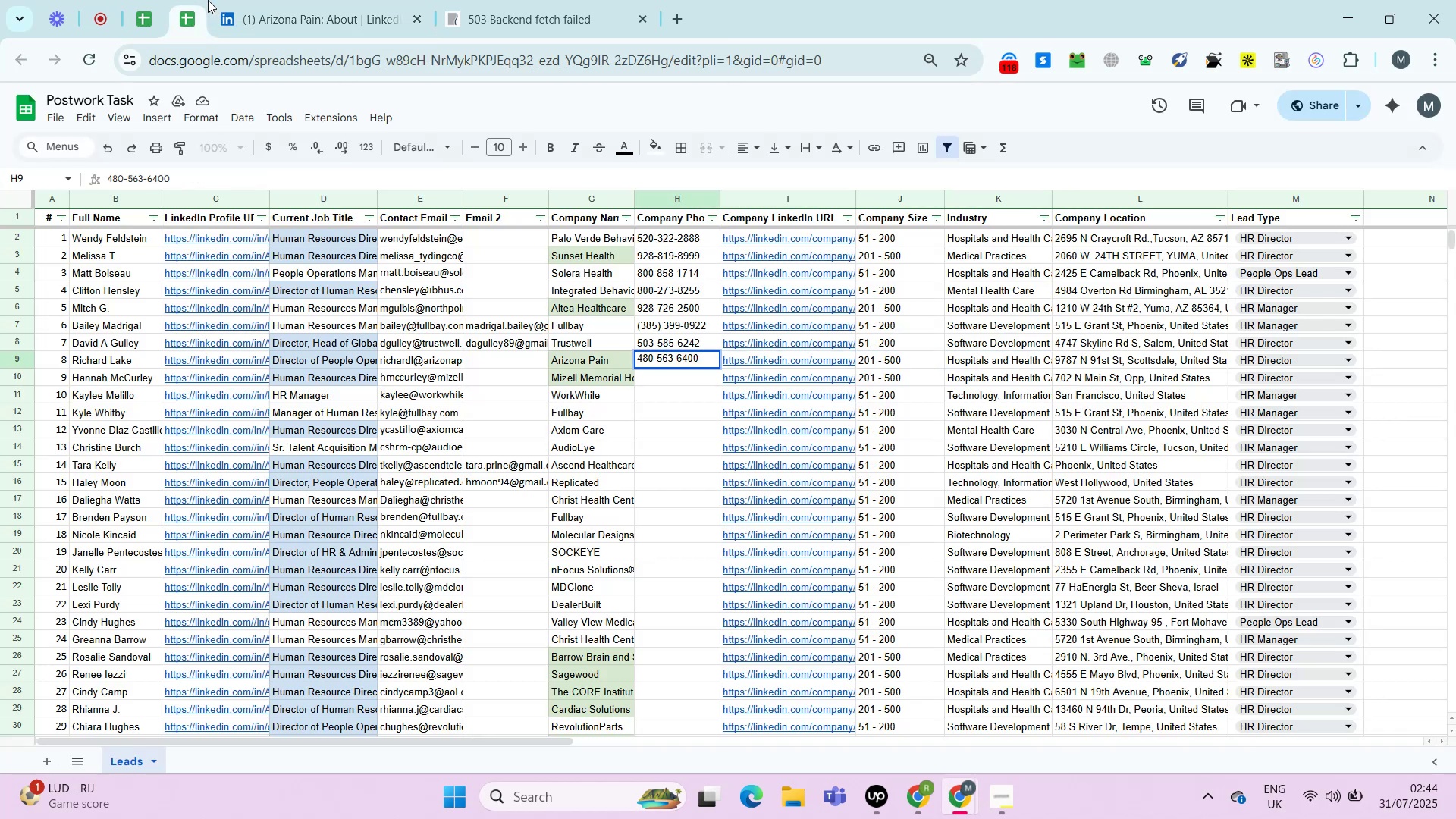 
key(ArrowRight)
 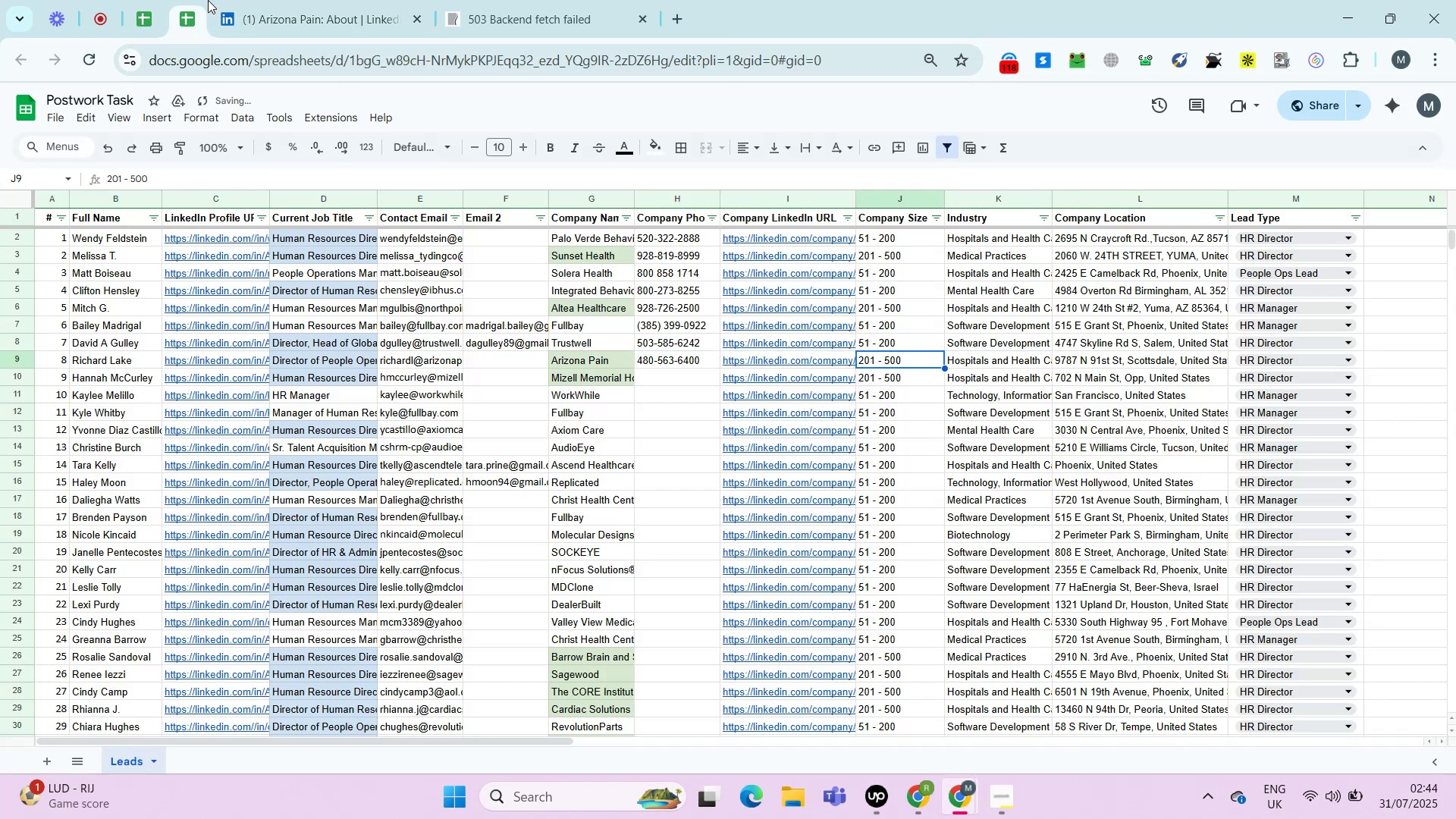 
key(ArrowLeft)
 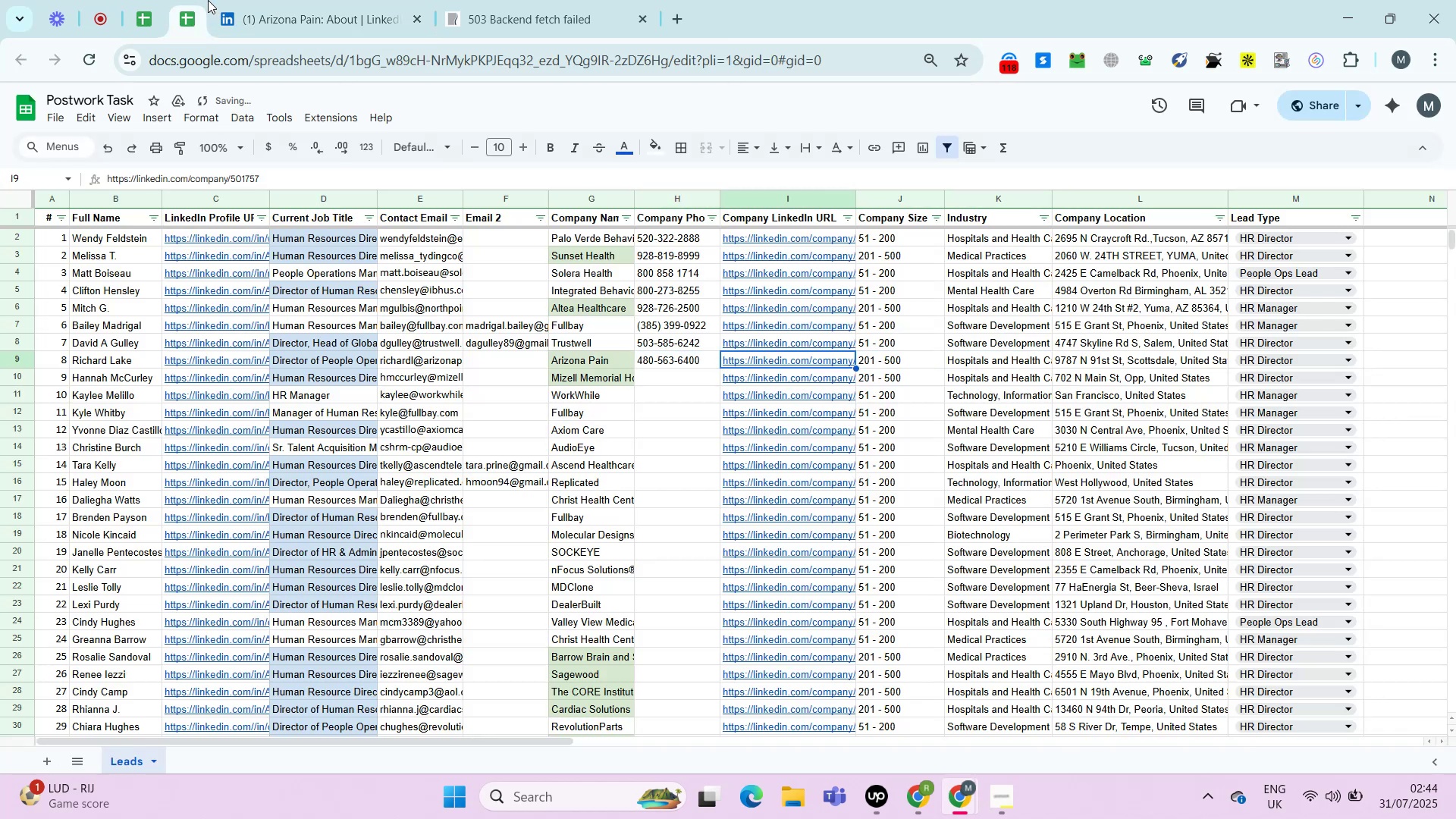 
key(ArrowRight)
 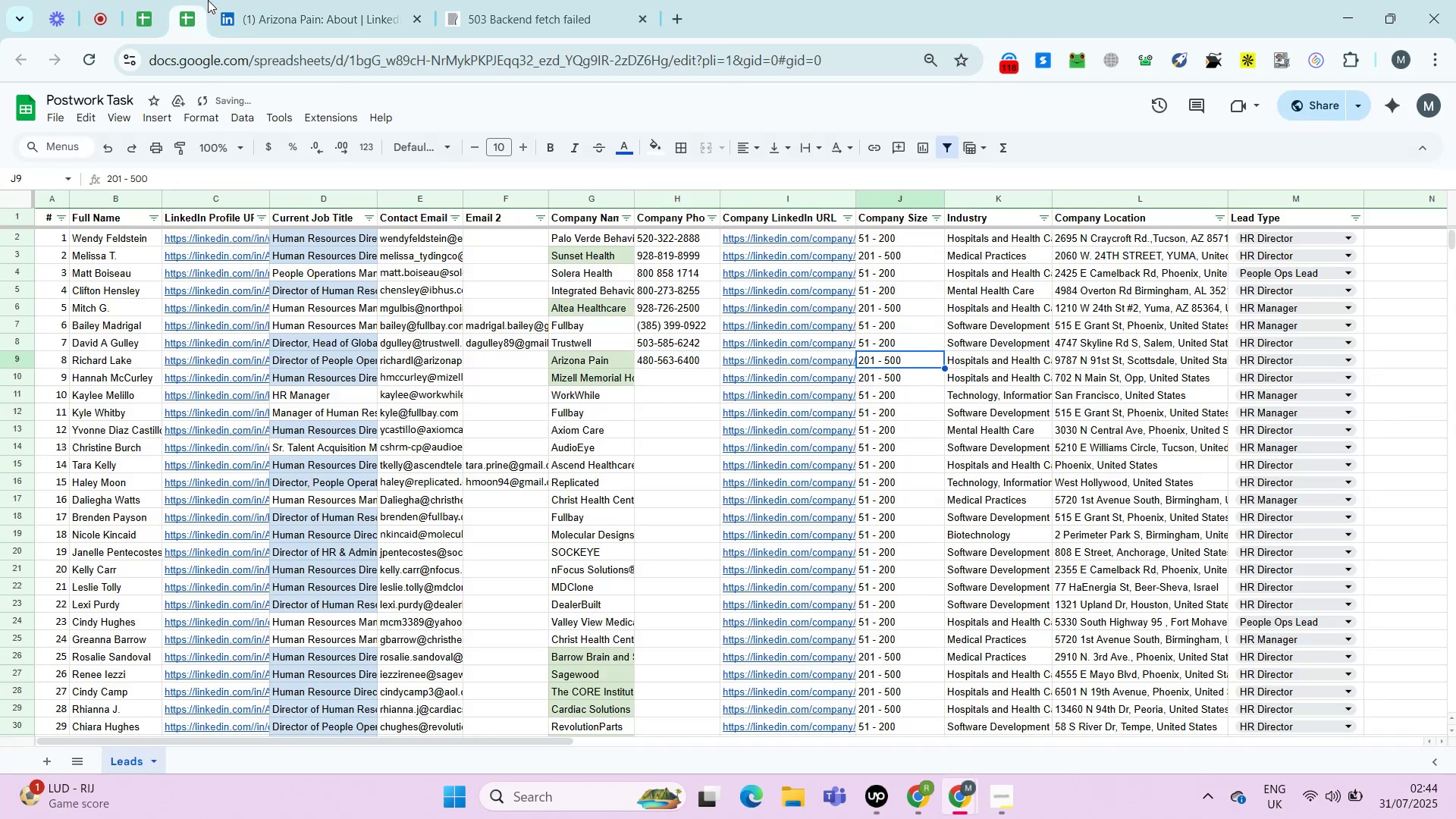 
key(ArrowRight)
 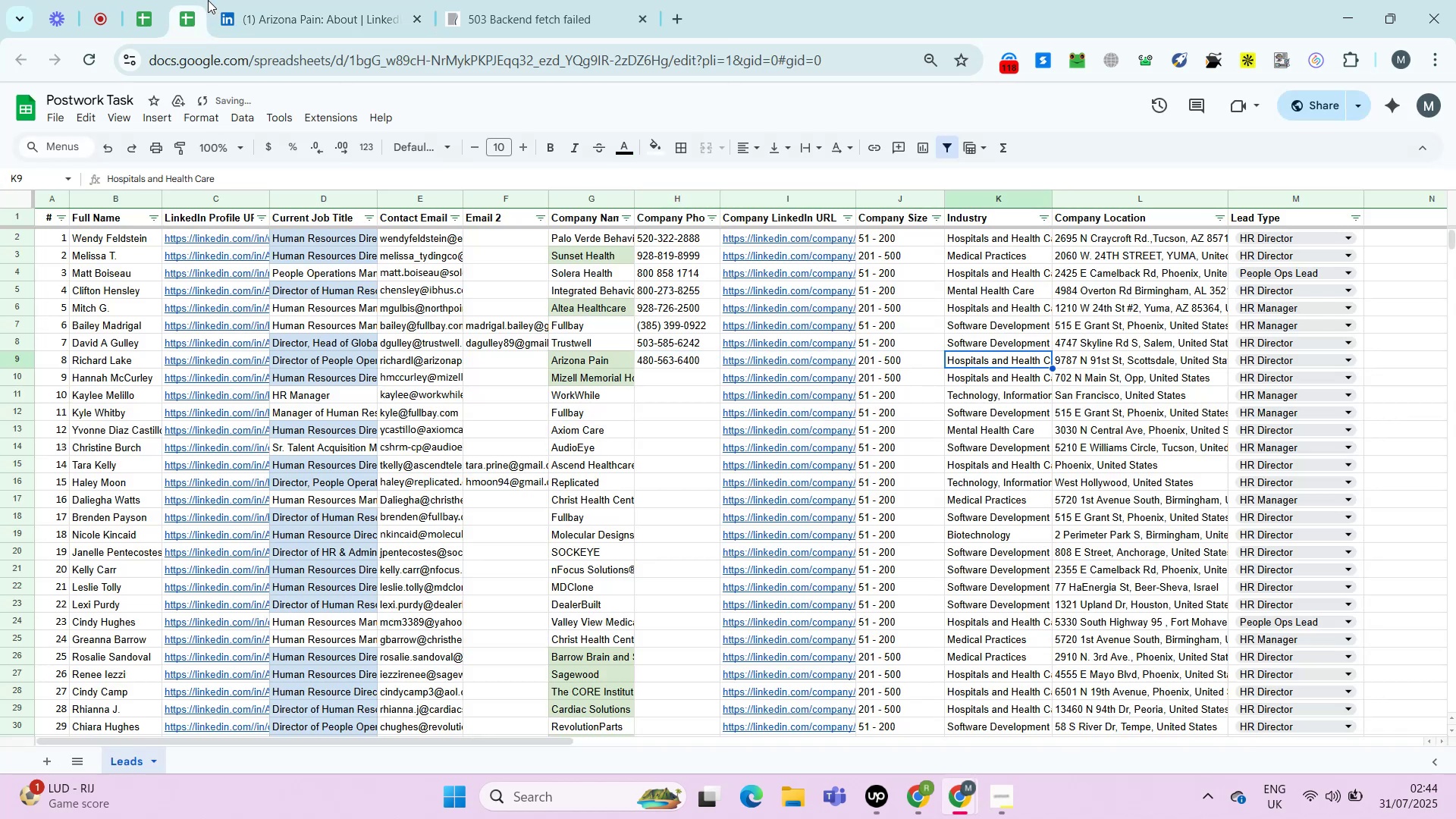 
key(ArrowDown)
 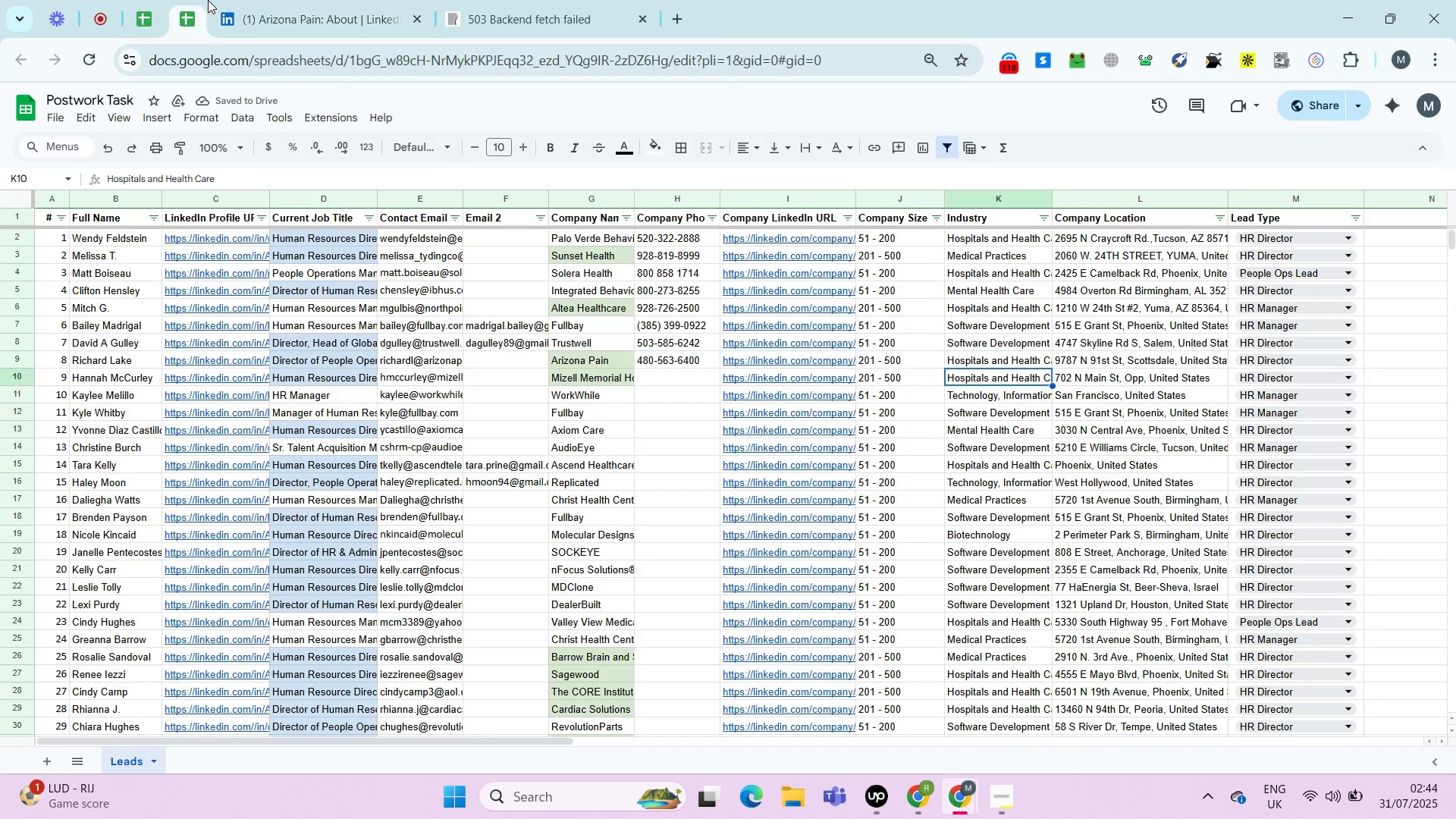 
key(ArrowLeft)
 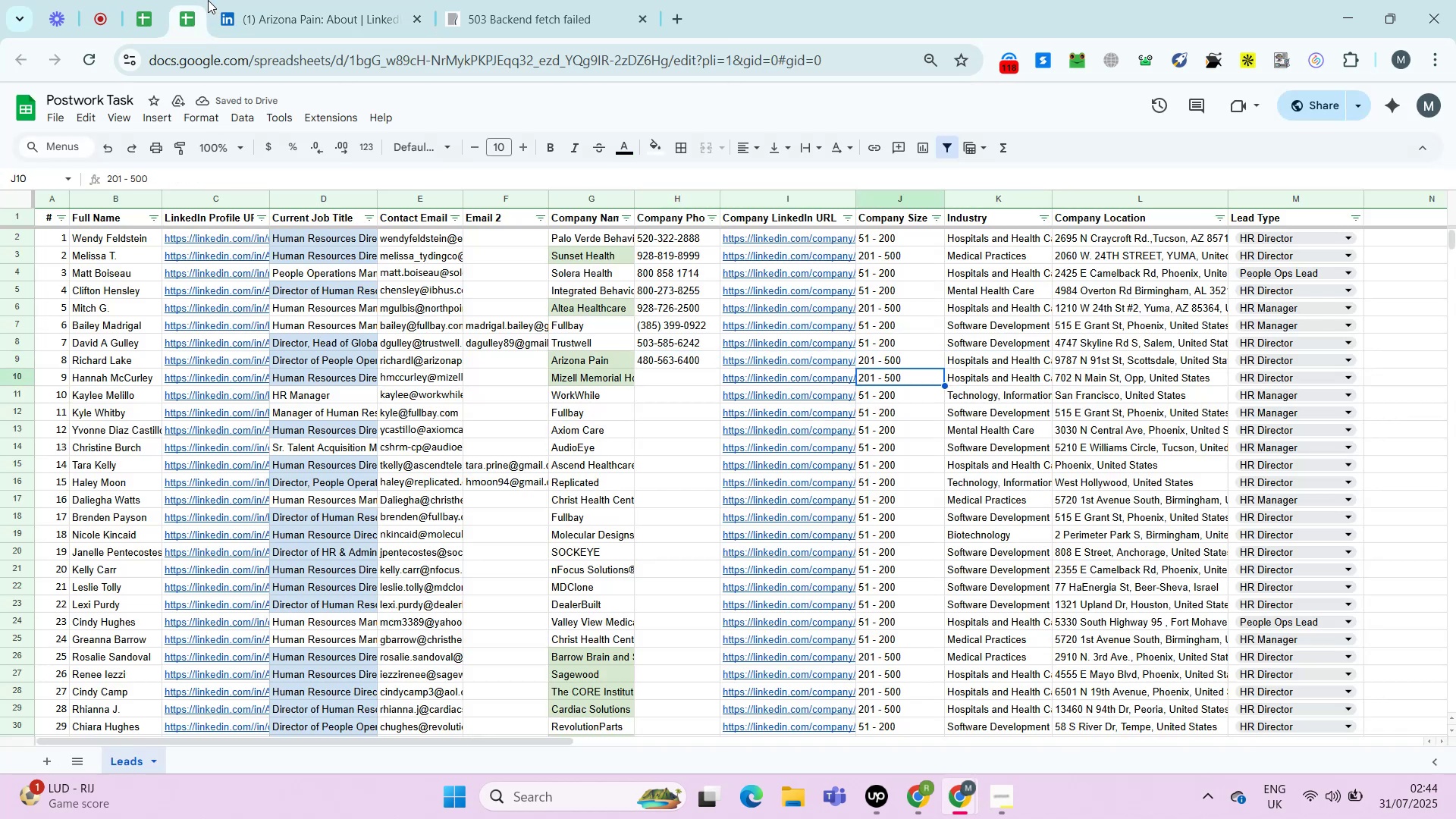 
key(ArrowLeft)
 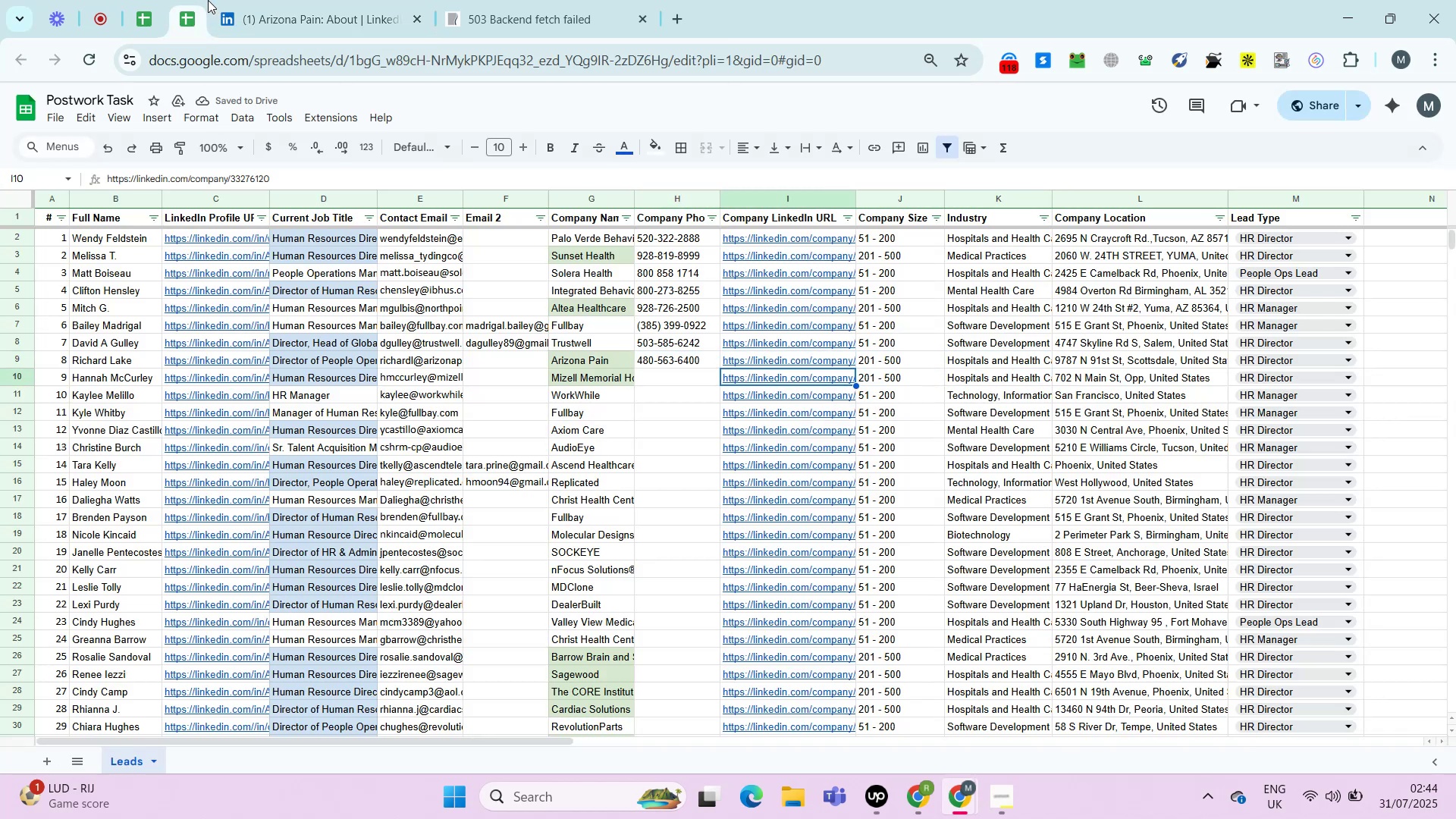 
key(Alt+Enter)
 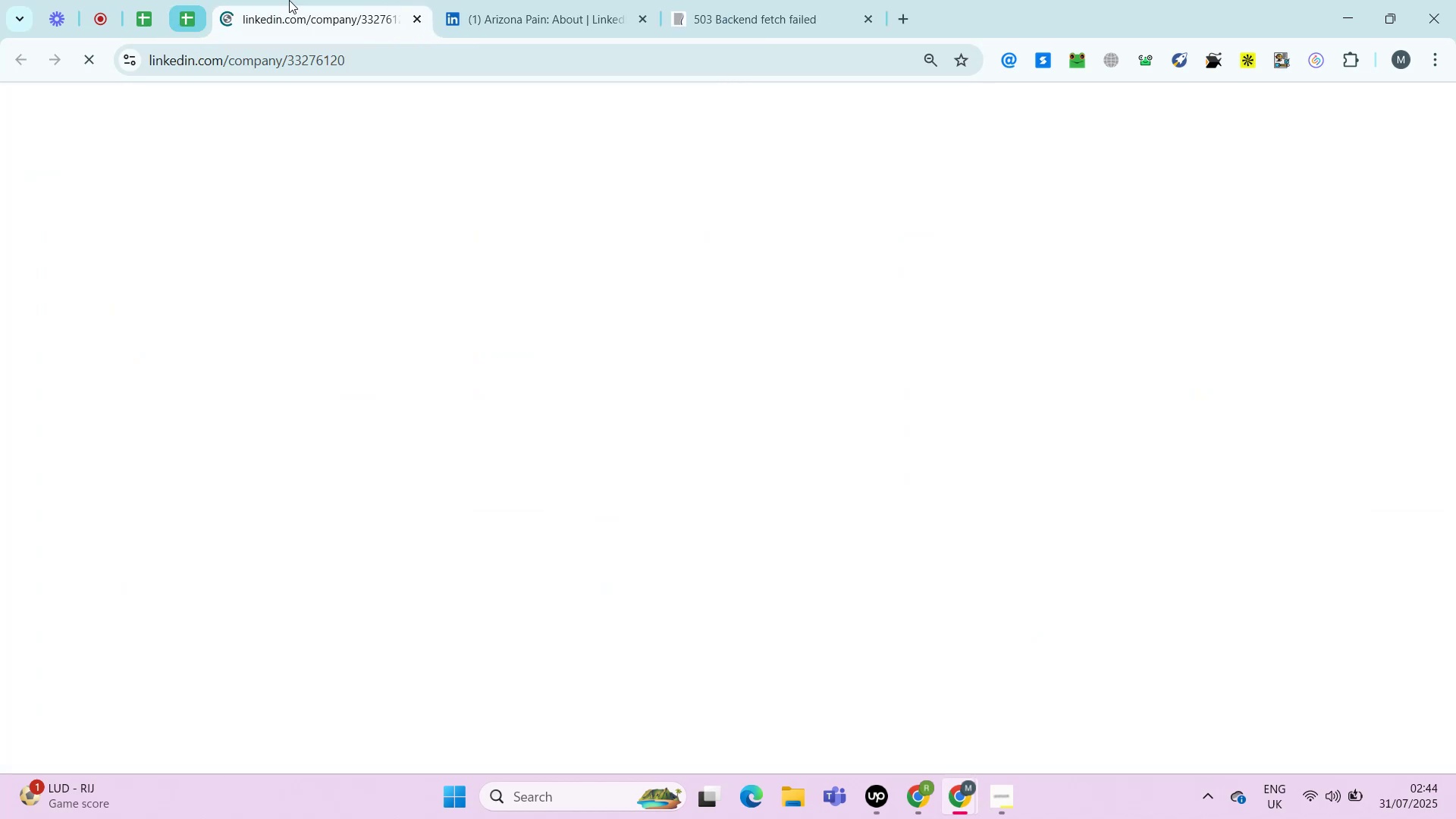 
right_click([338, 2])
 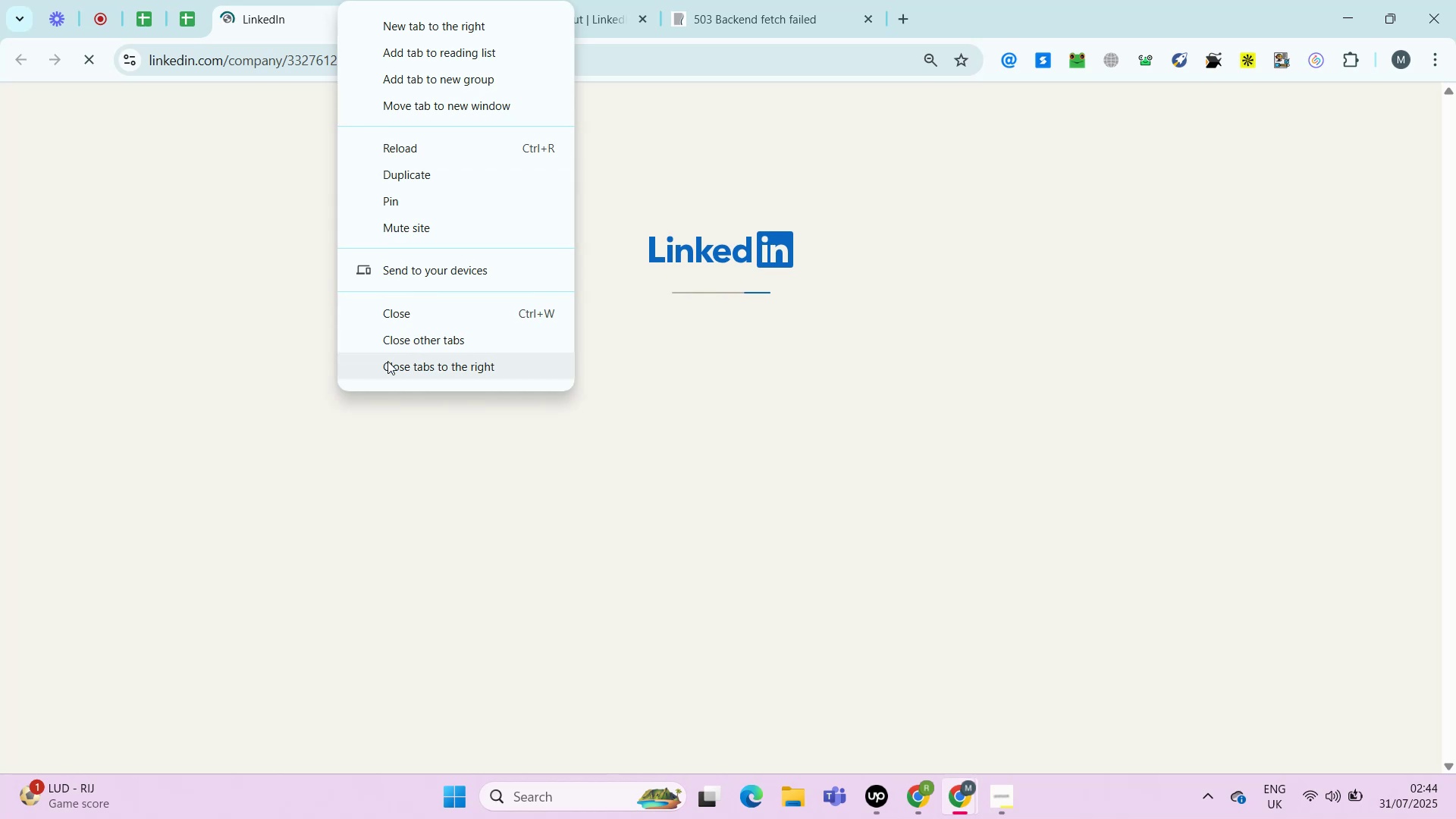 
left_click([386, 361])
 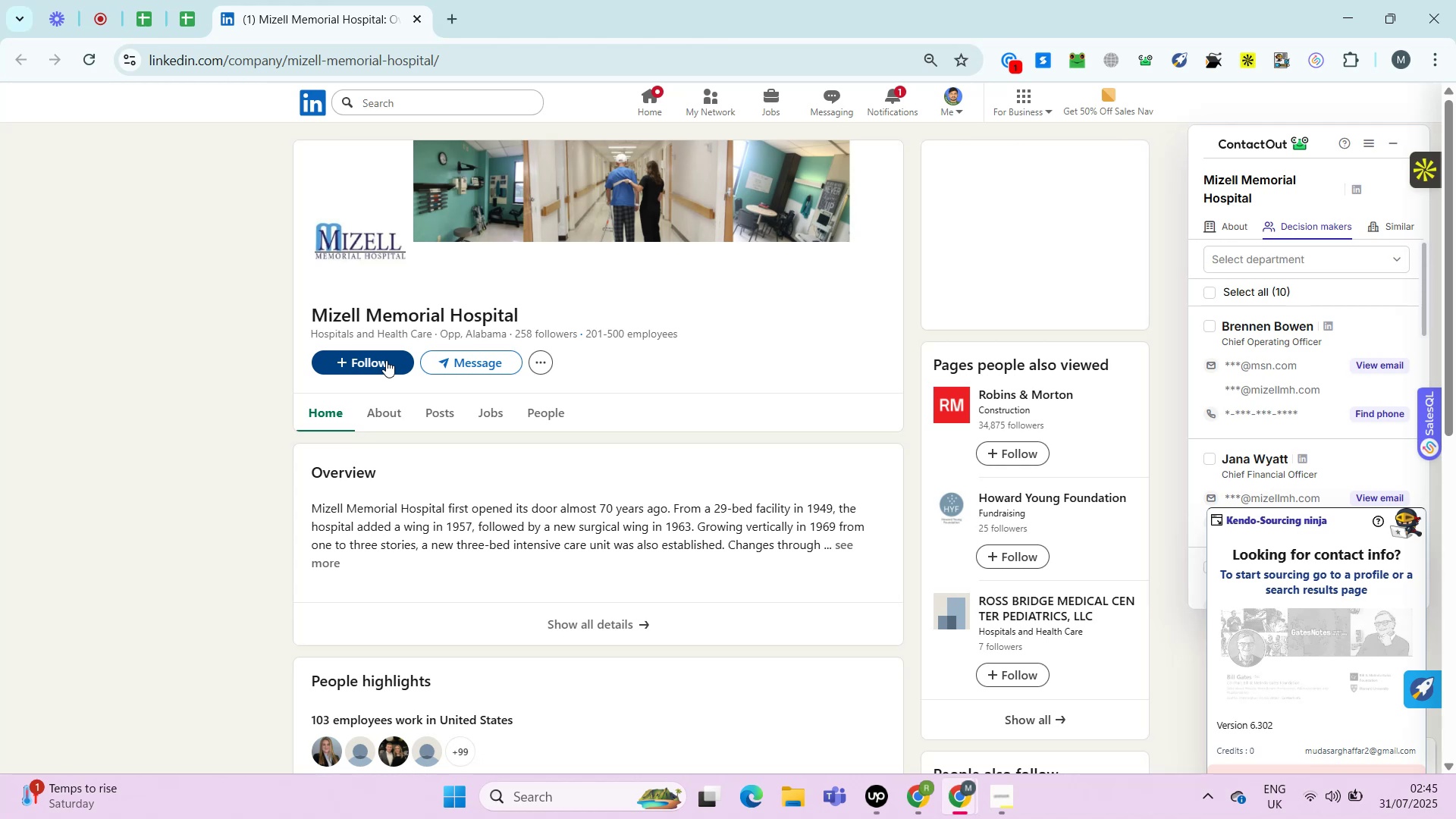 
wait(20.12)
 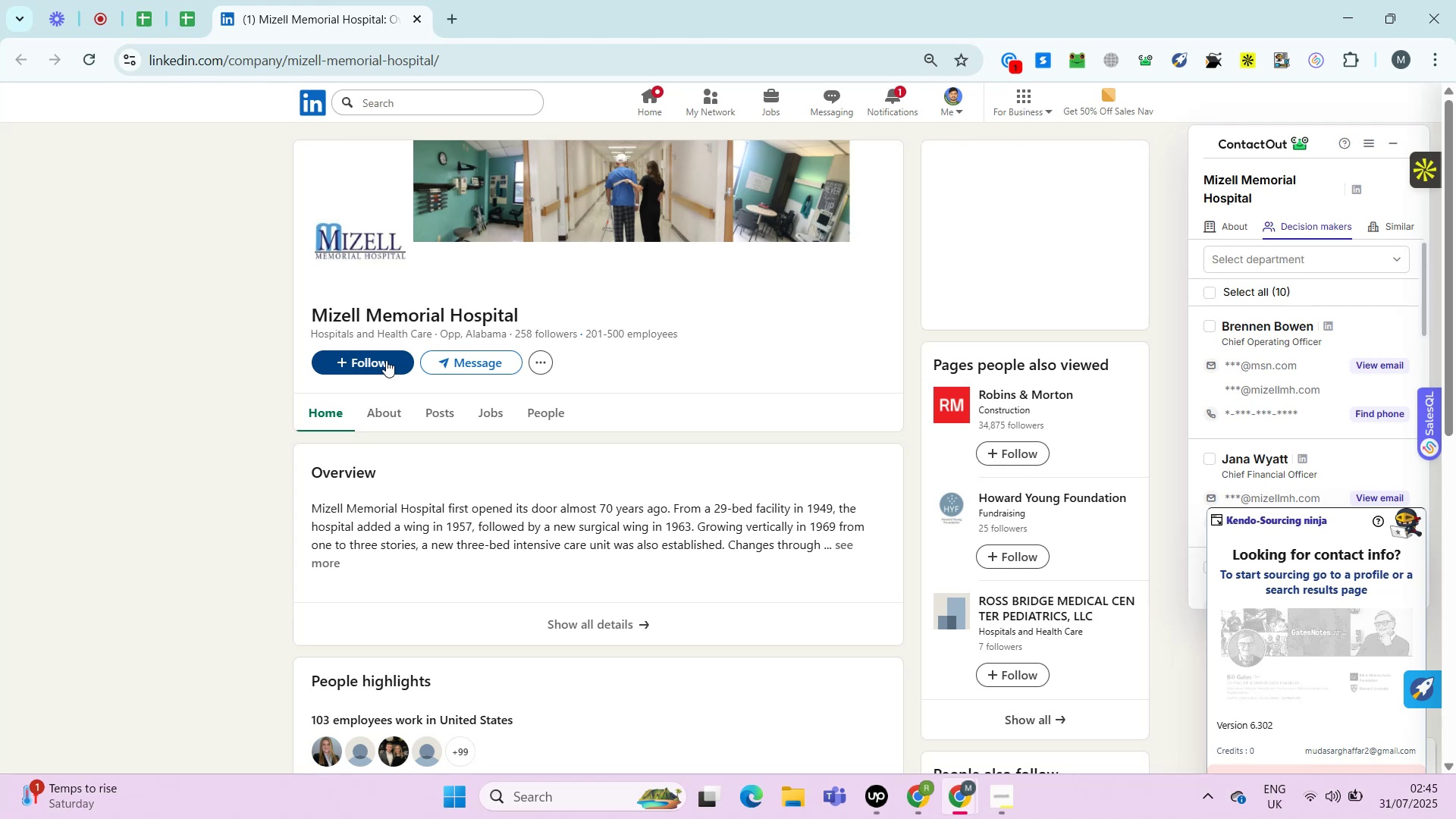 
key(Control+ControlLeft)
 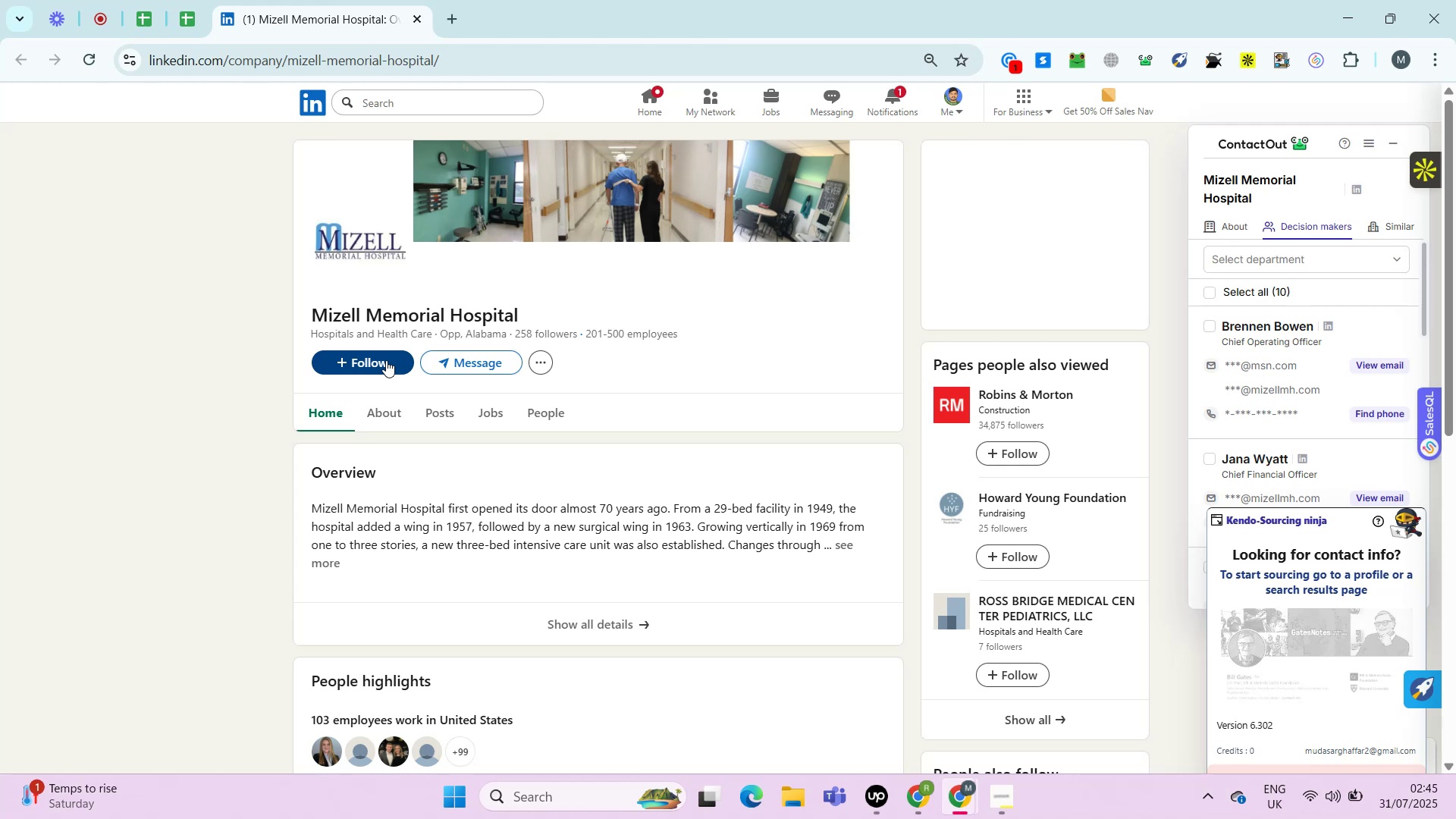 
key(Control+ControlLeft)
 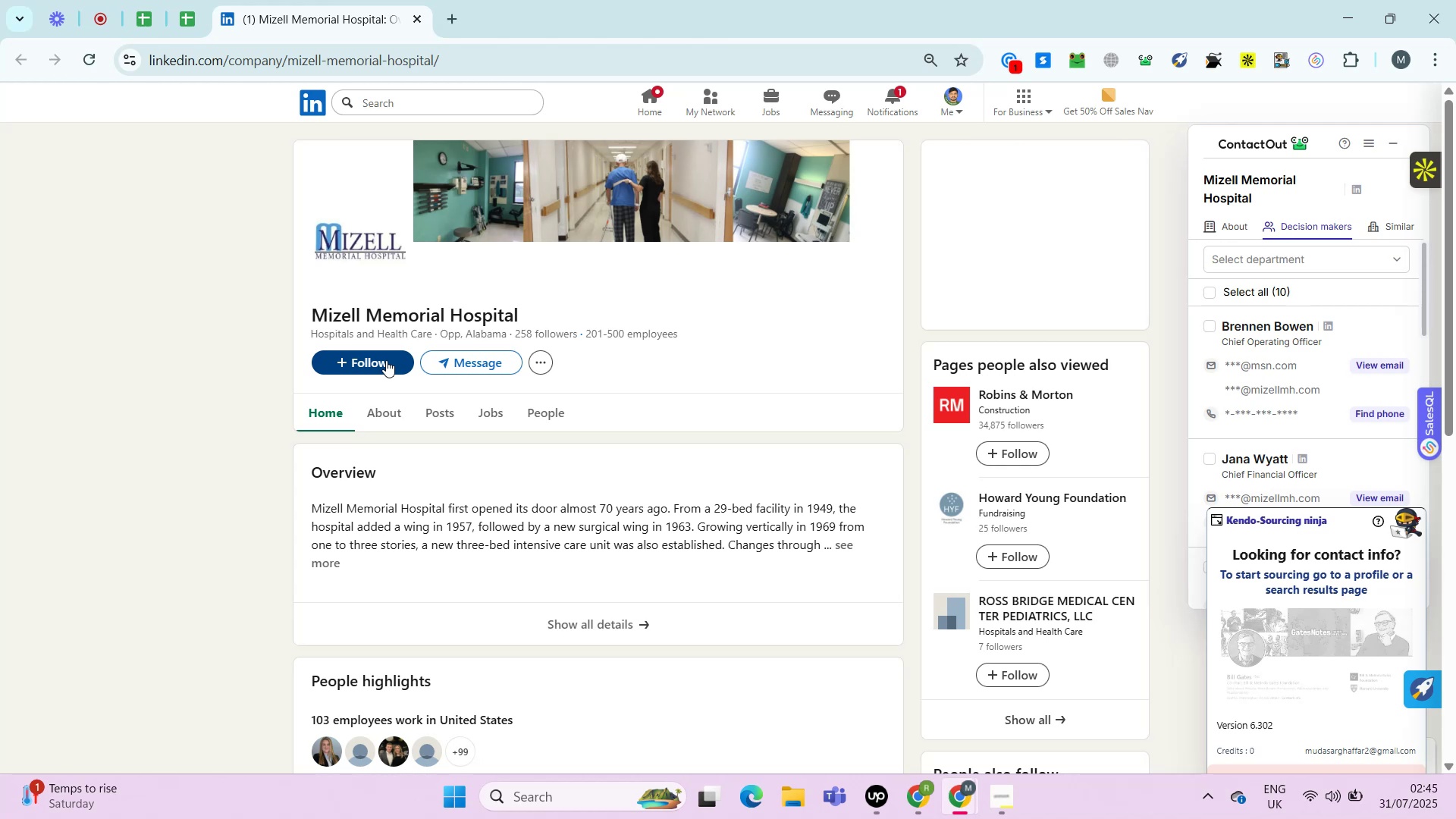 
wait(10.04)
 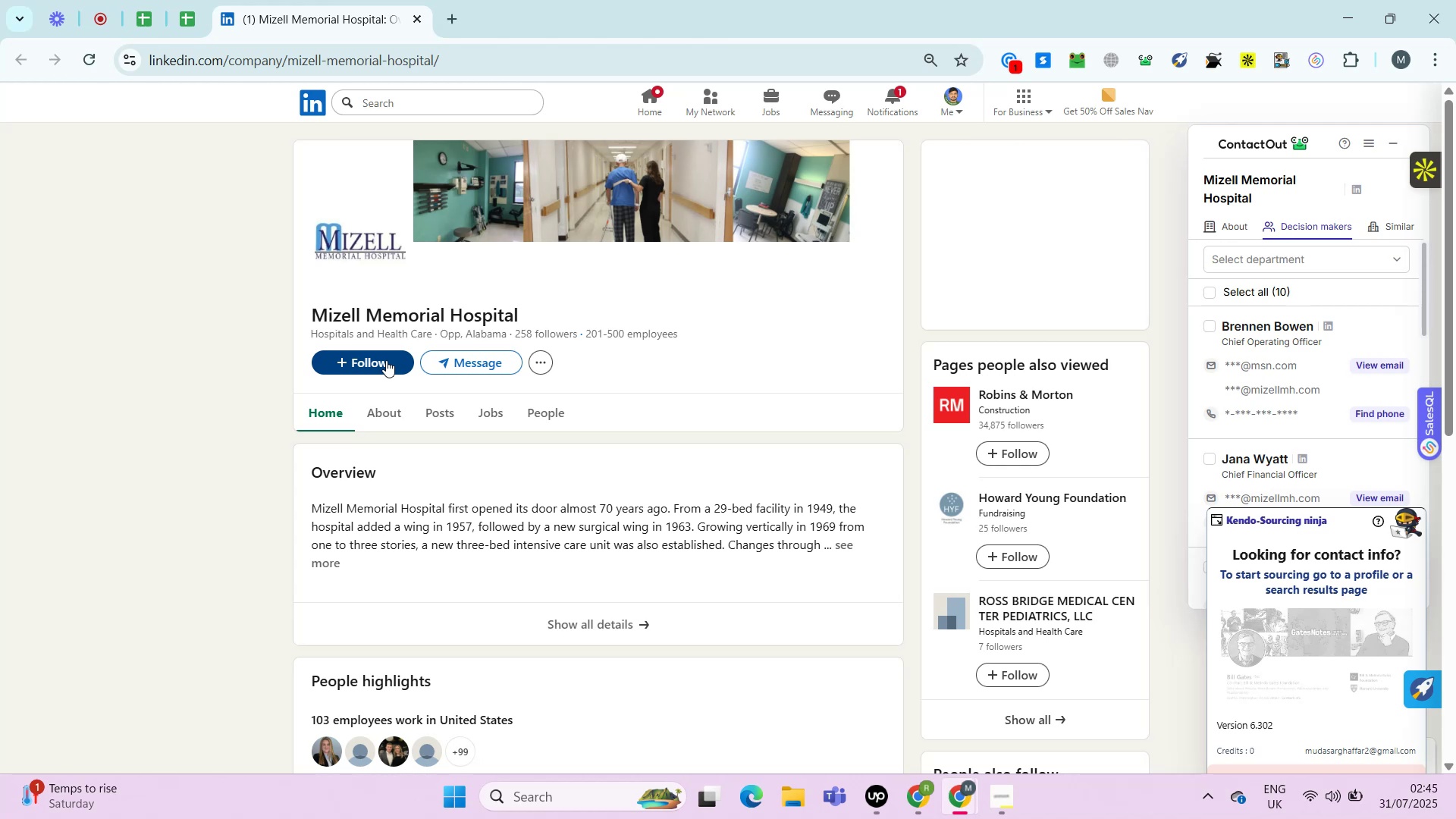 
key(Control+ControlLeft)
 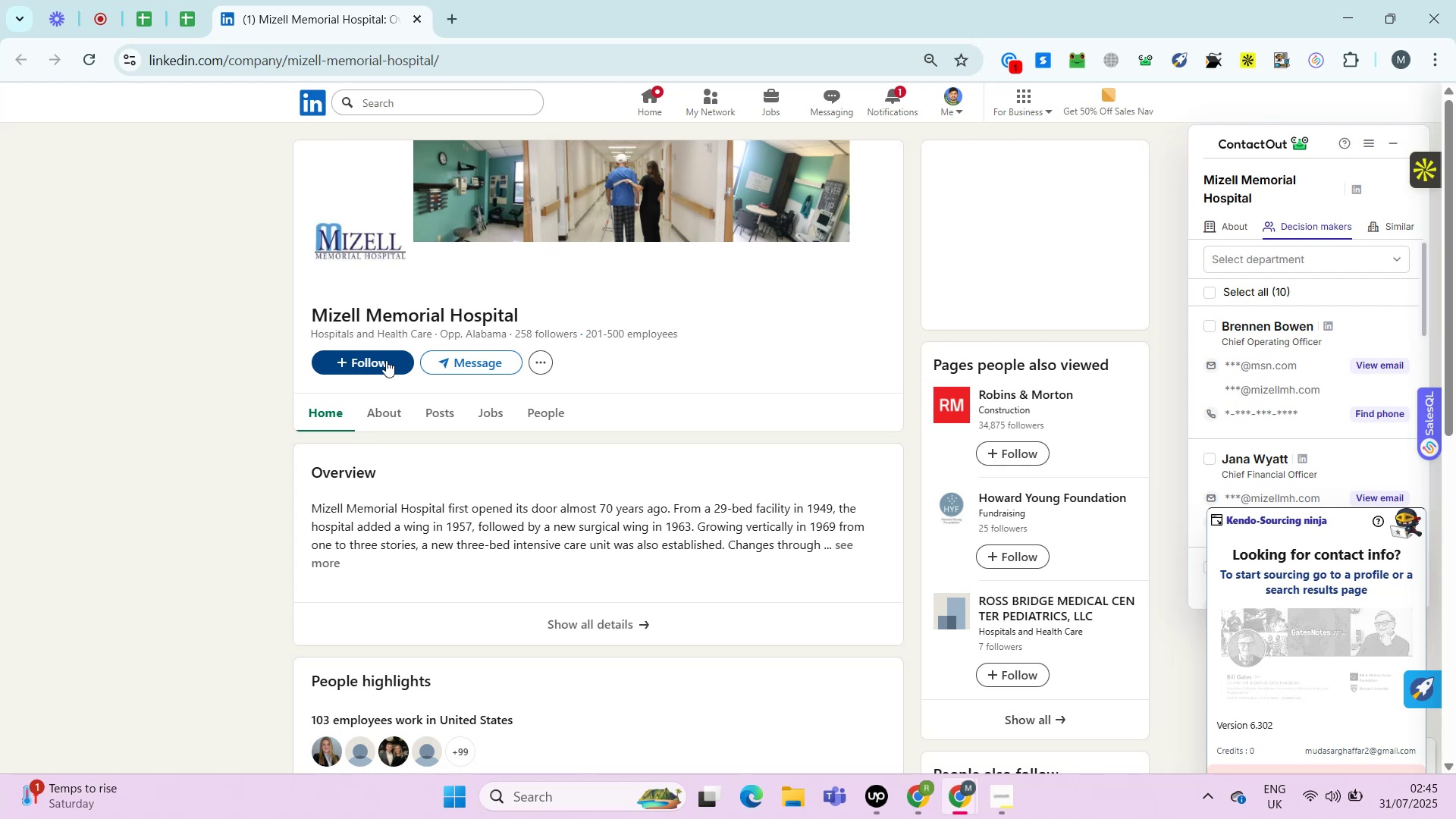 
key(Control+ControlLeft)
 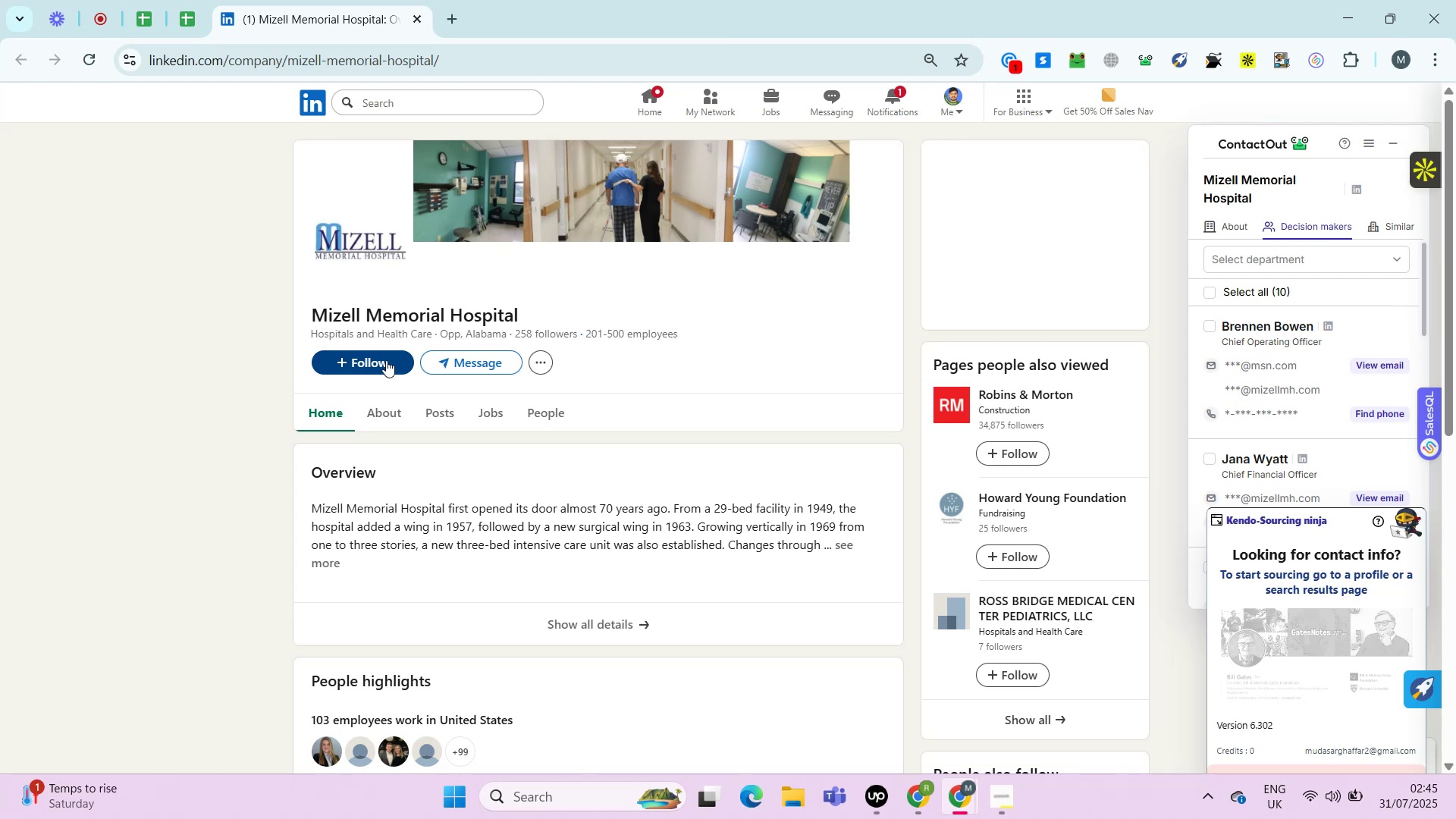 
wait(13.0)
 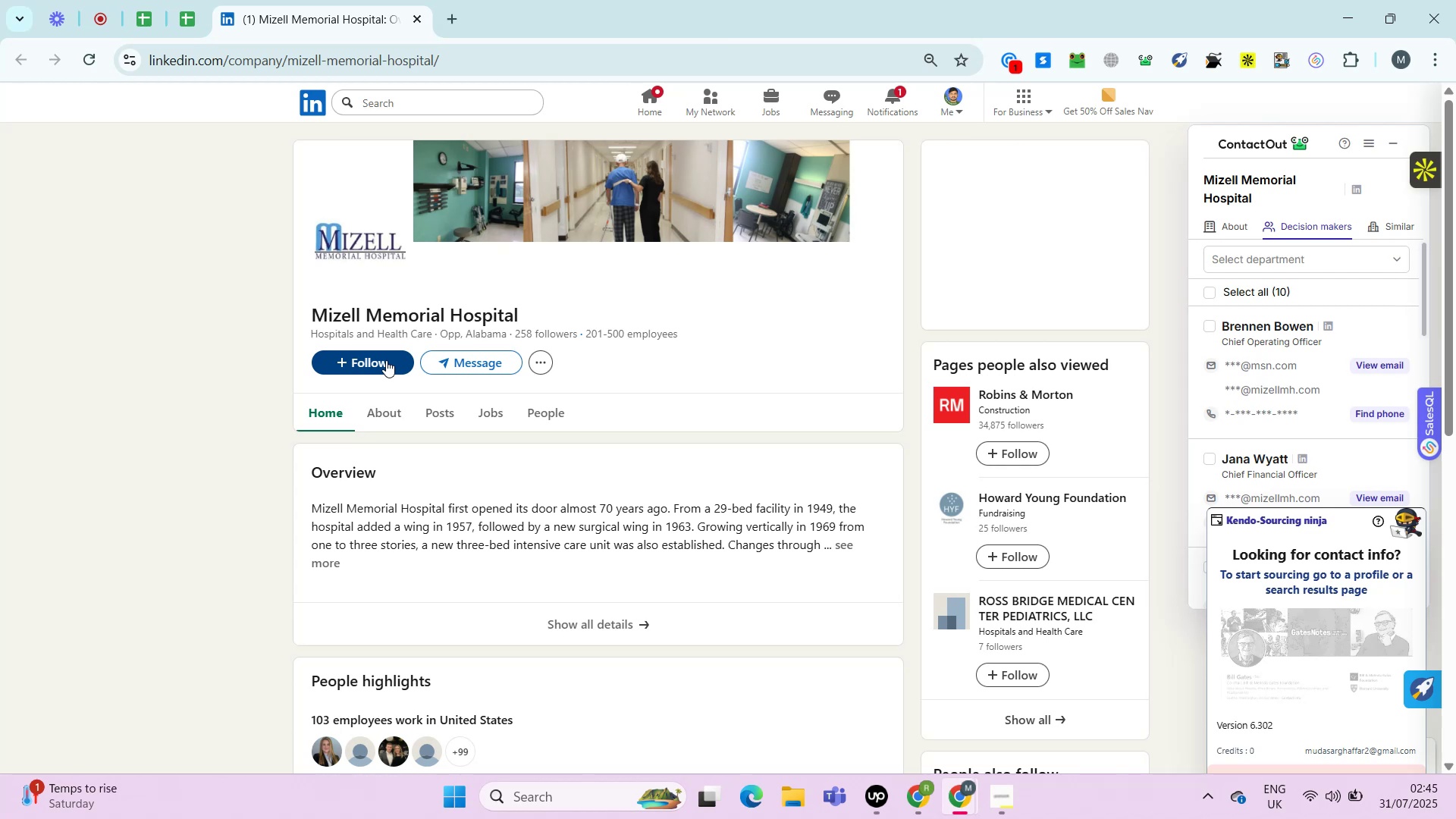 
key(Control+ControlLeft)
 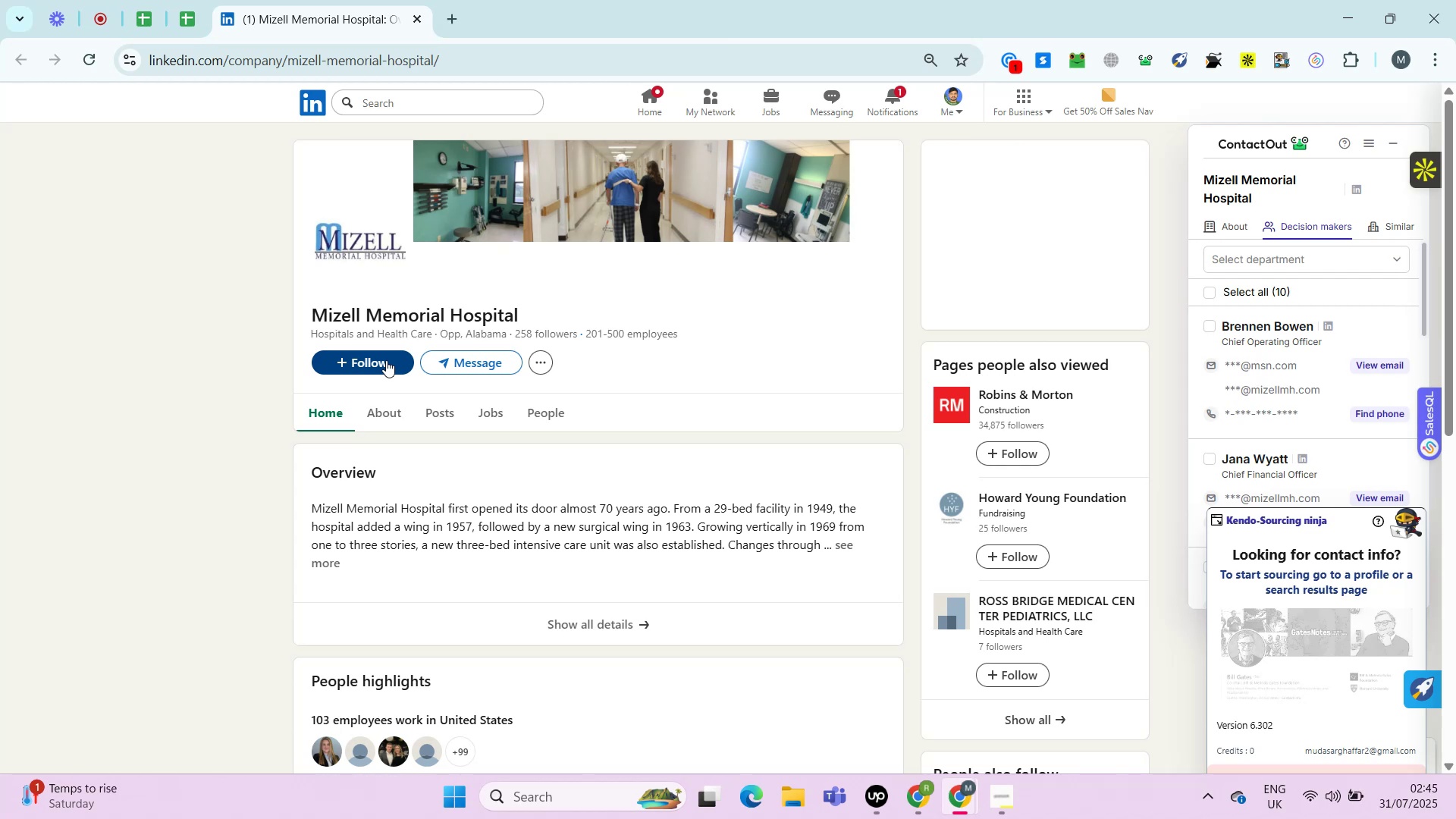 
key(Control+ControlLeft)
 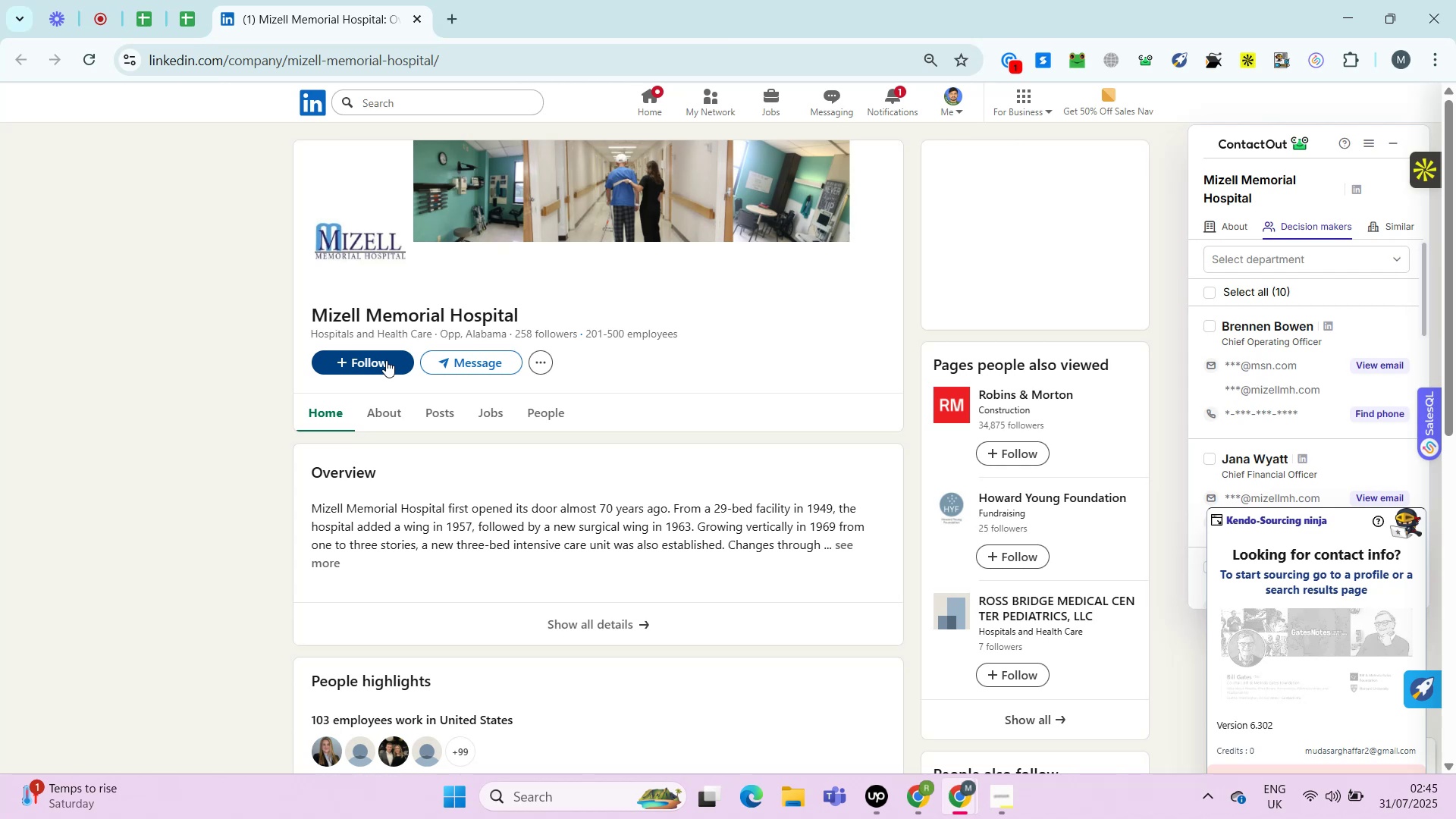 
wait(5.11)
 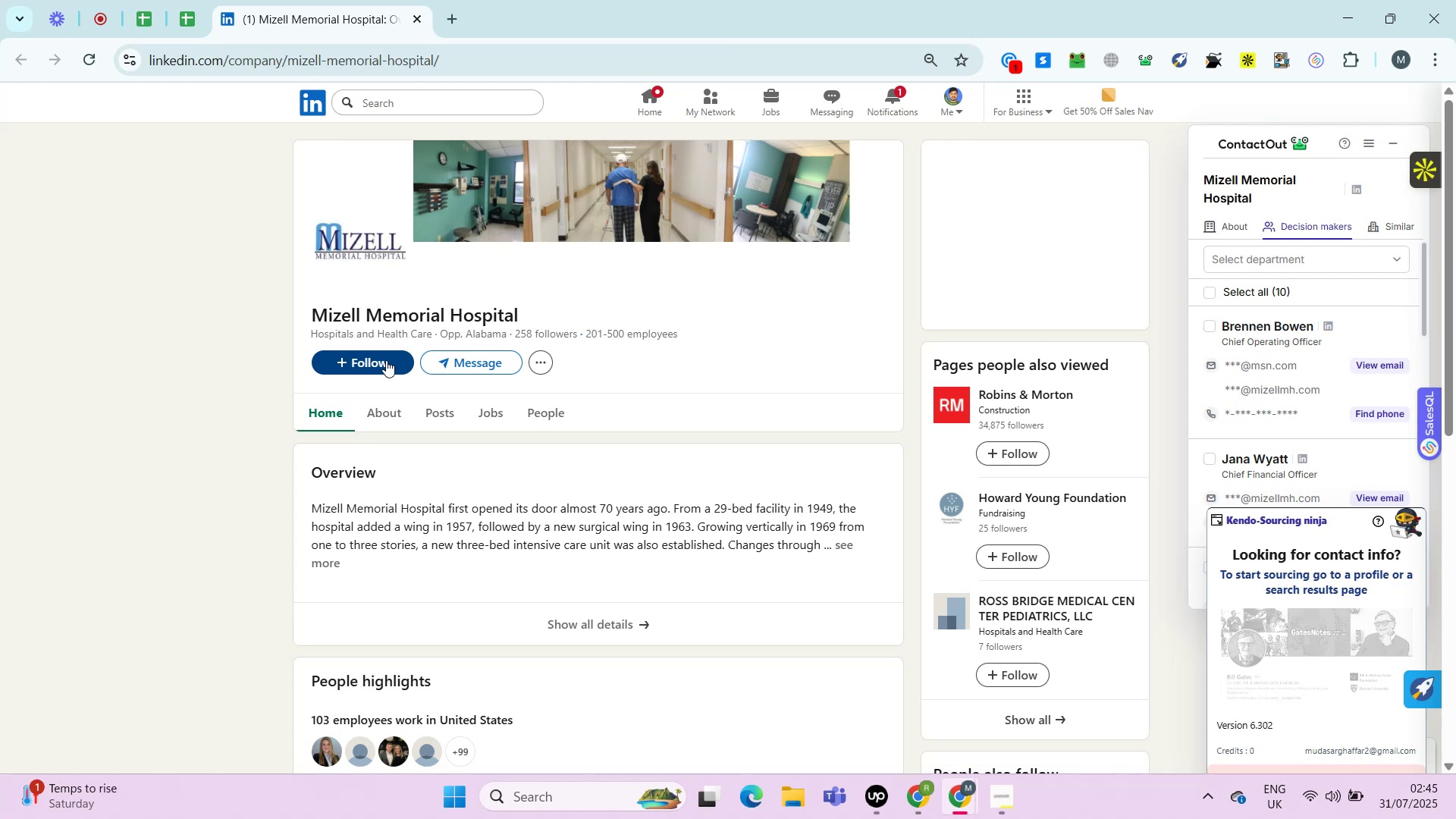 
key(Control+ControlLeft)
 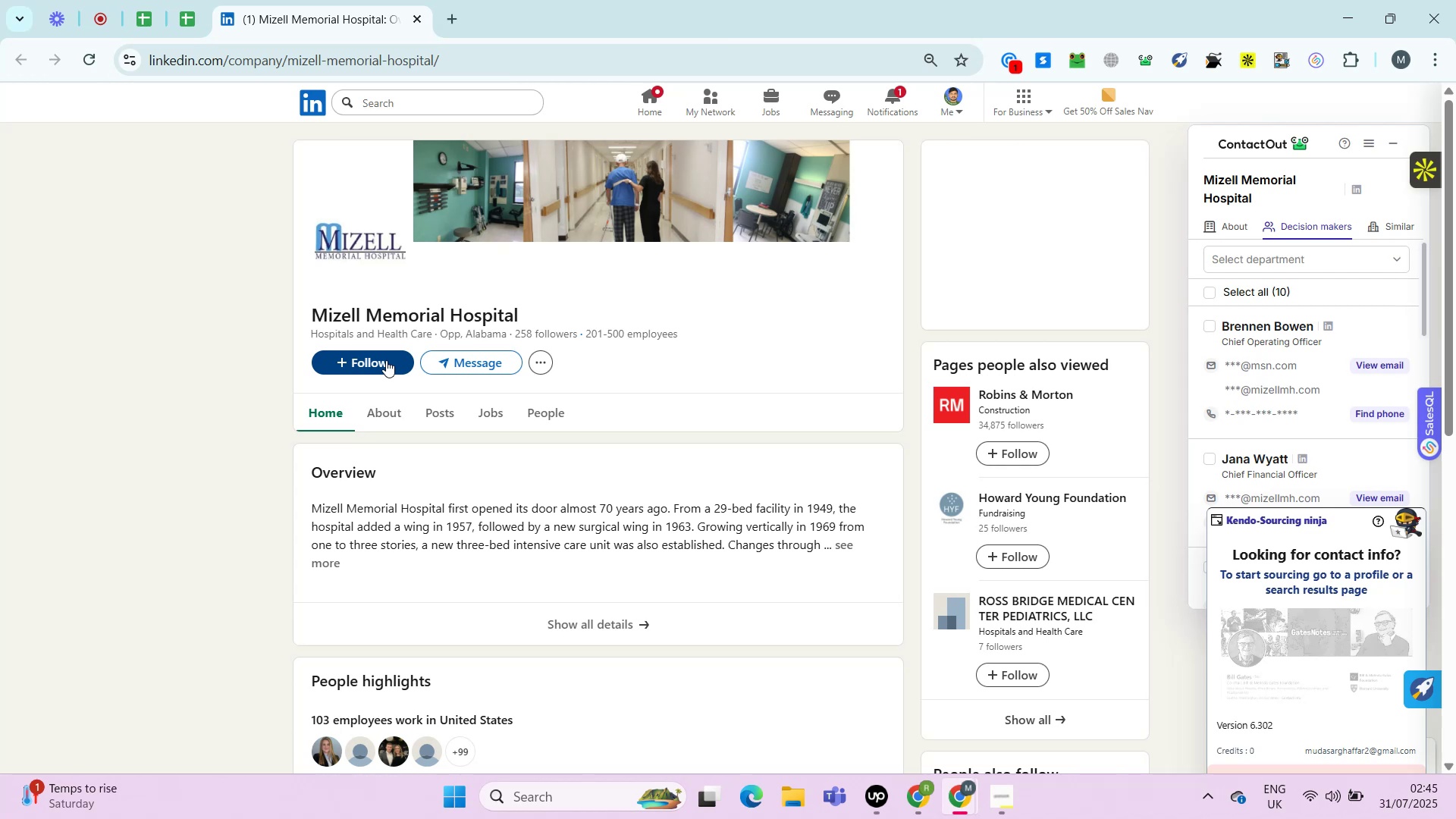 
wait(8.04)
 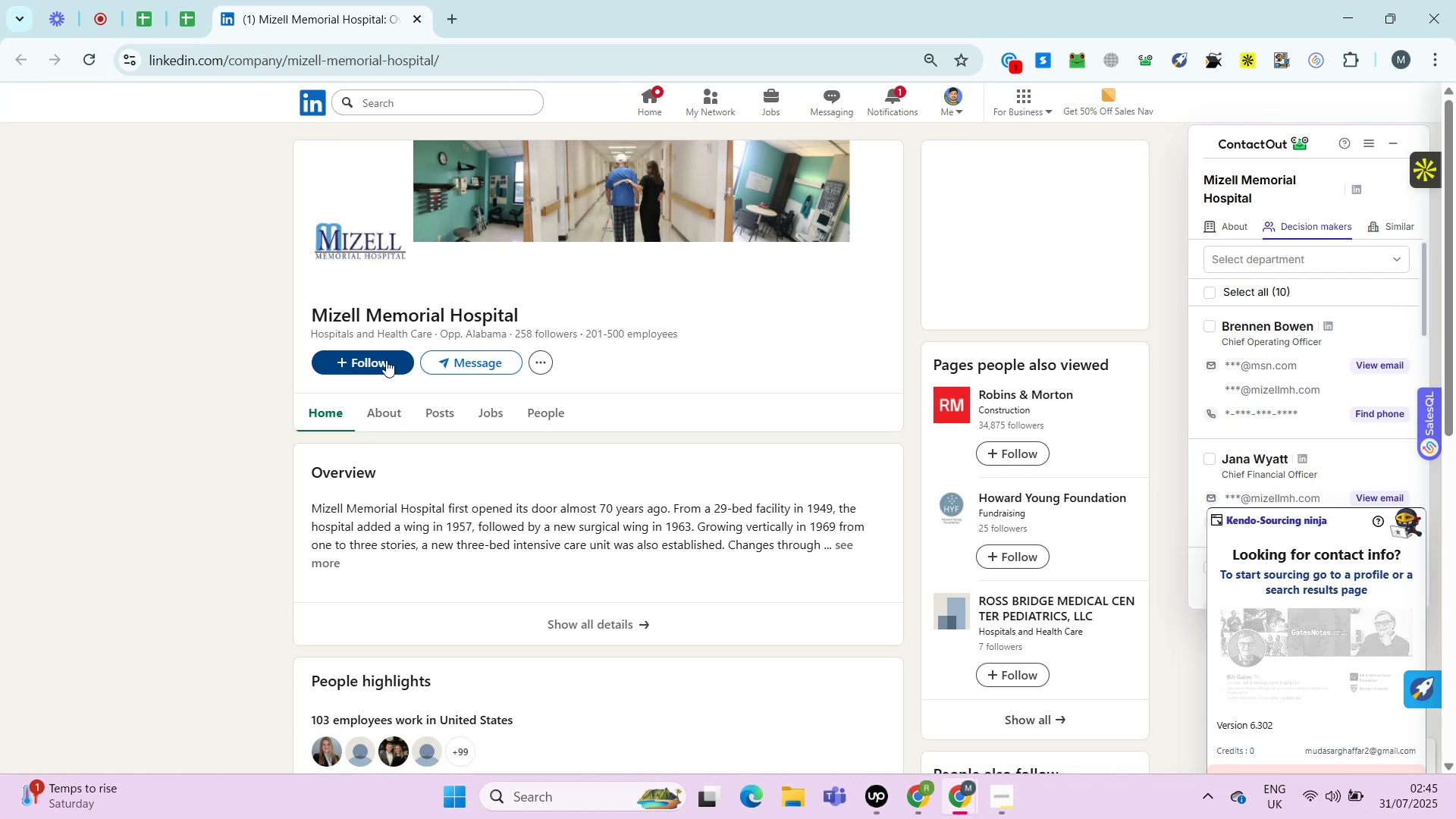 
key(Control+ControlLeft)
 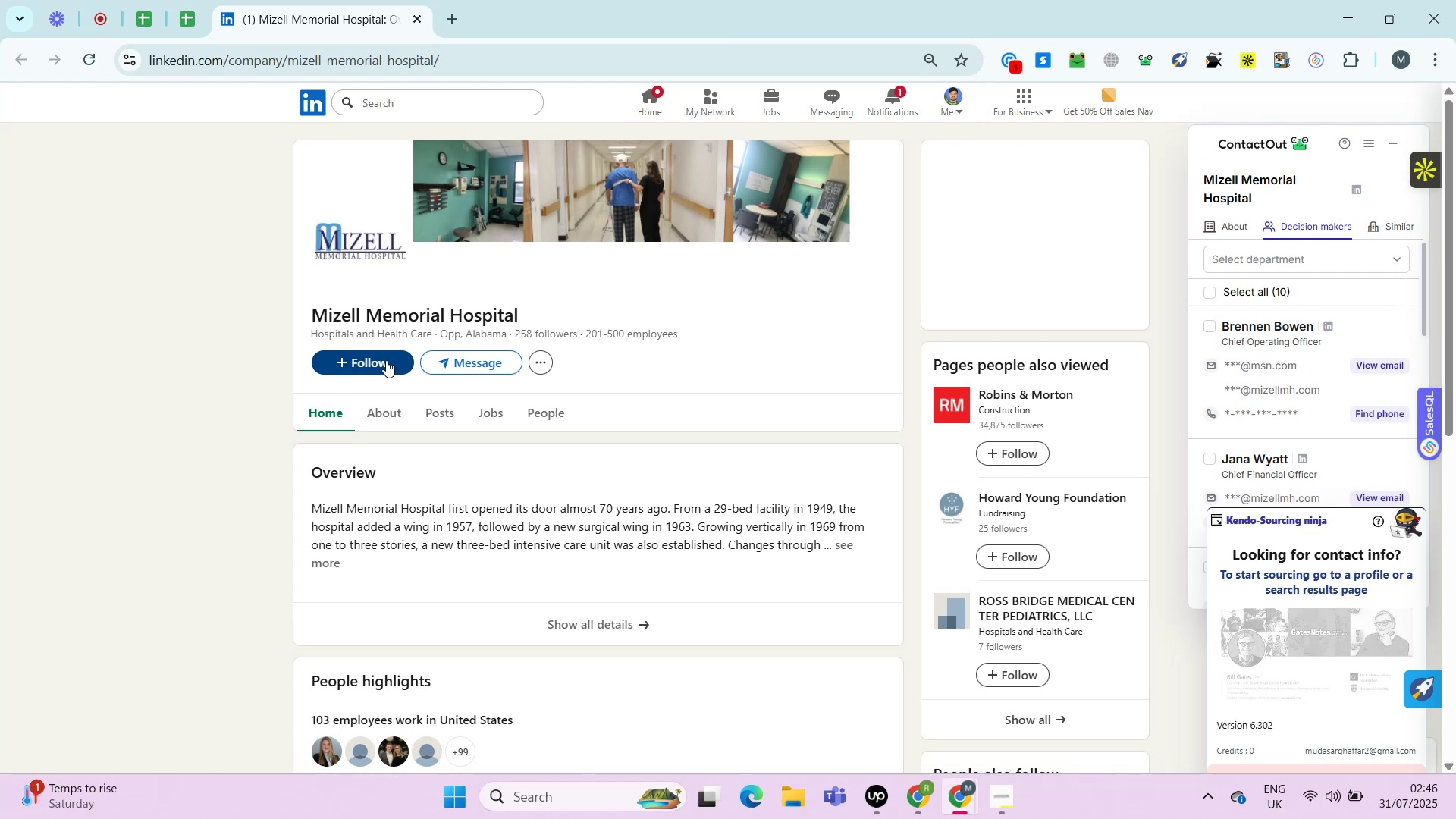 
key(Control+ControlLeft)
 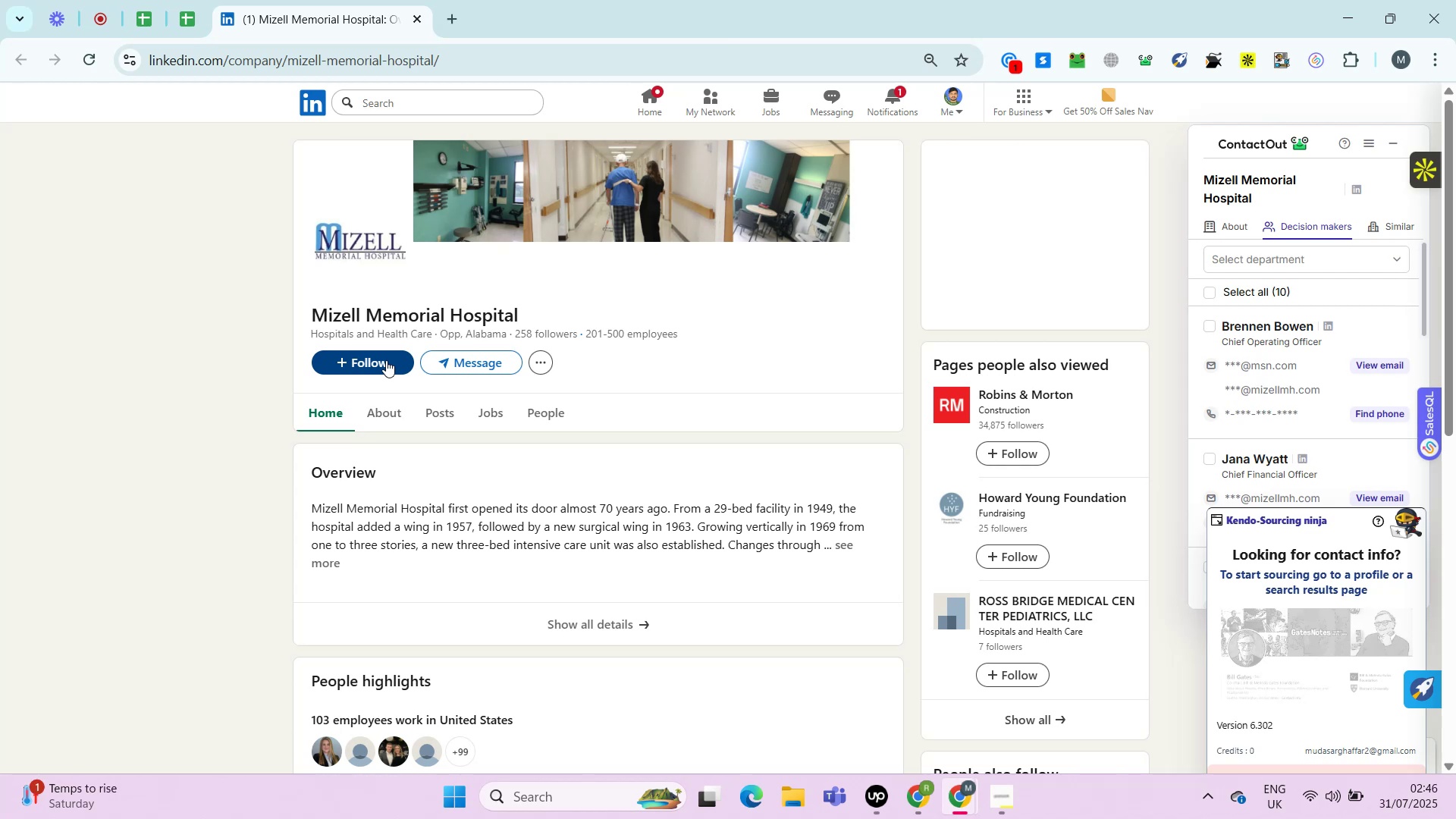 
wait(6.62)
 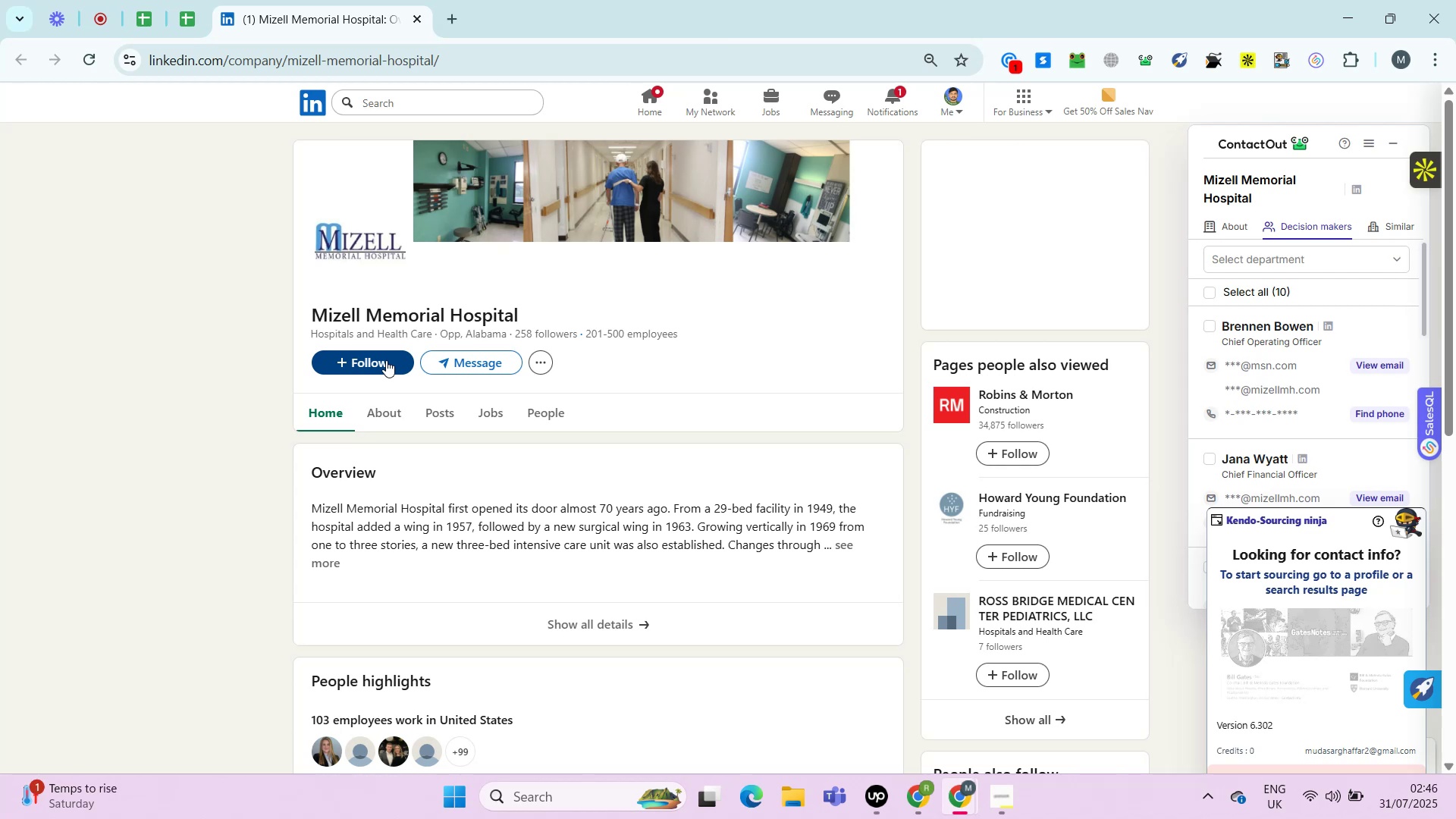 
key(Control+ControlLeft)
 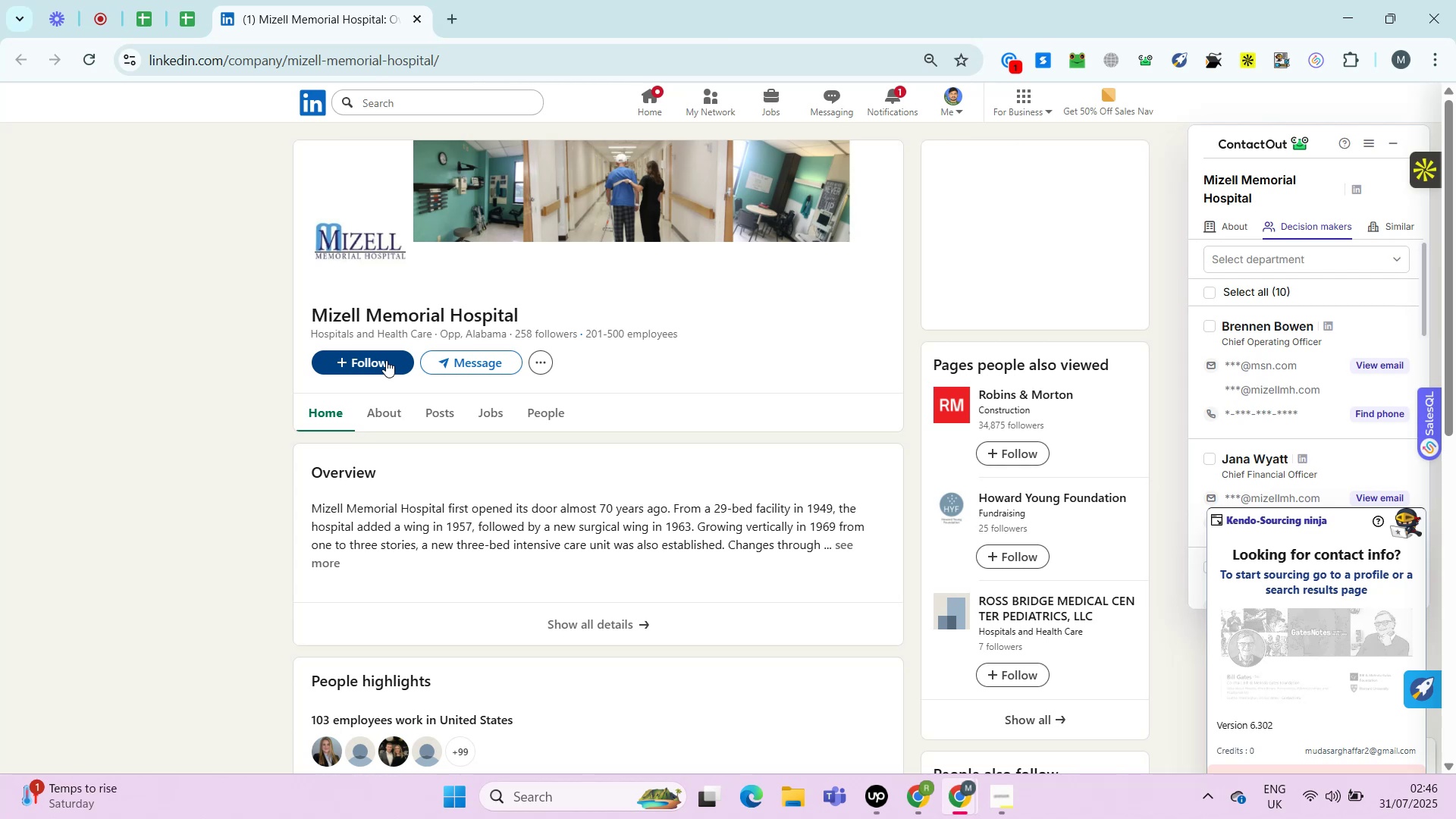 
key(Control+ControlLeft)
 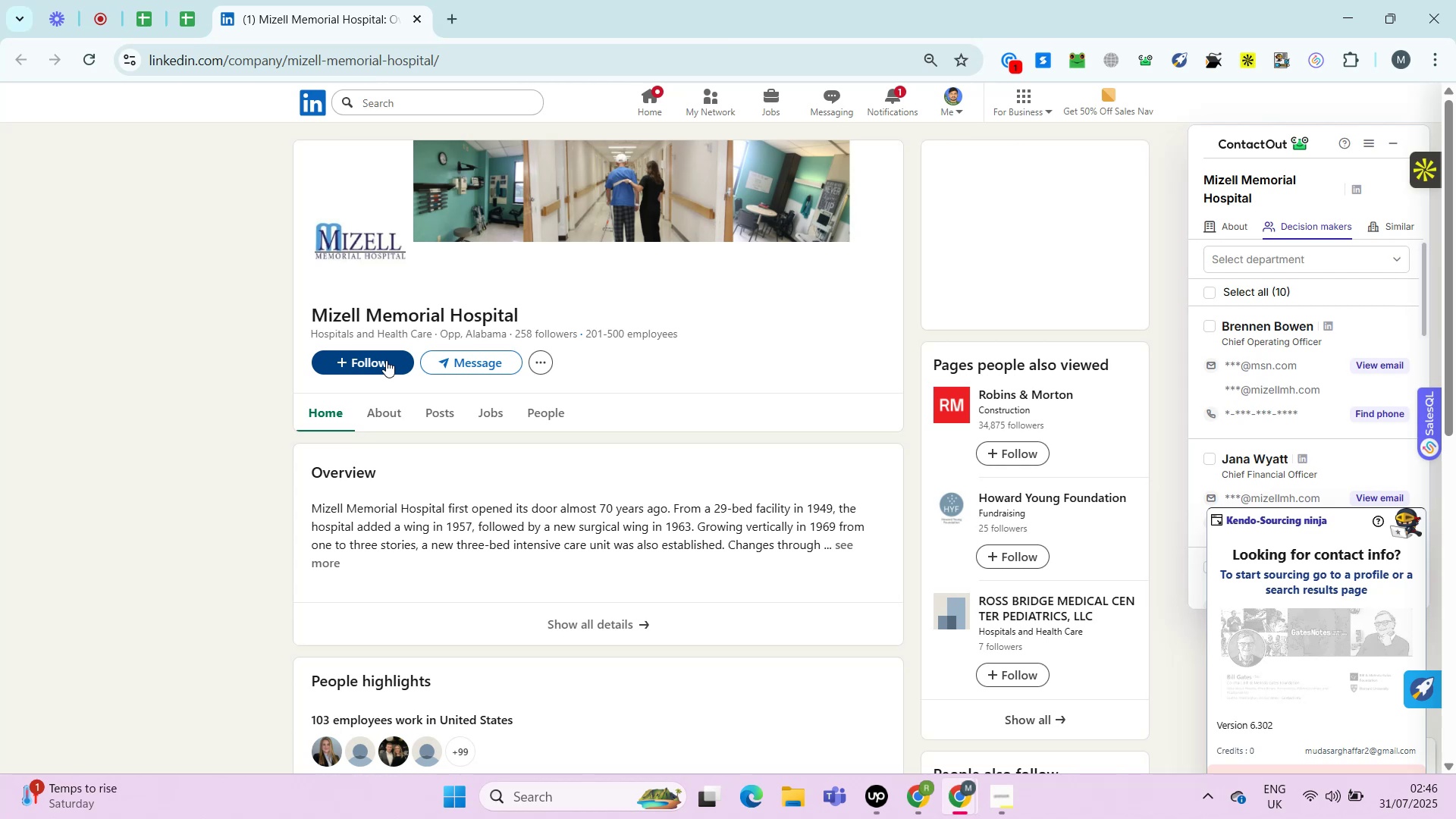 
key(Control+ControlLeft)
 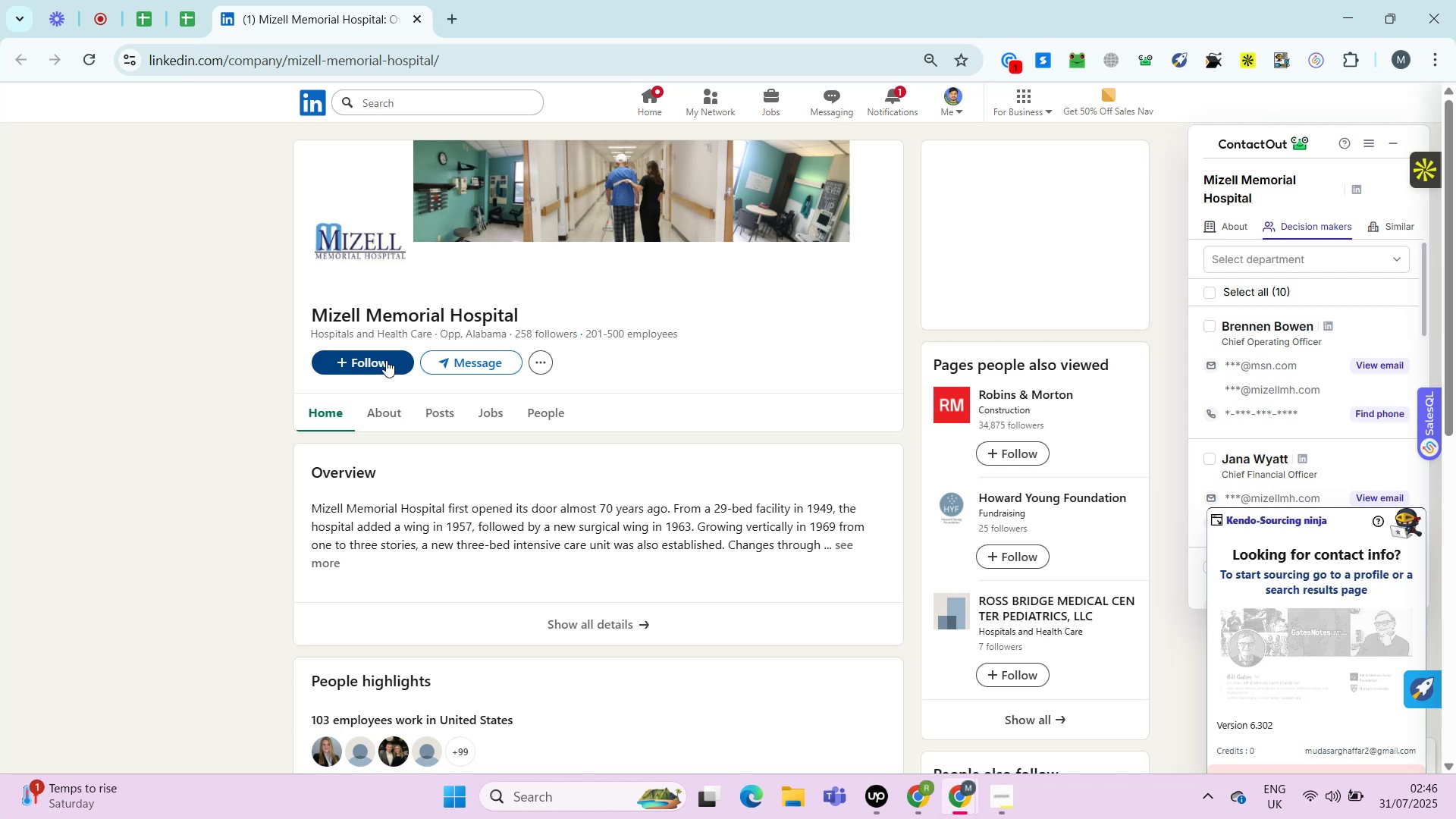 
key(Control+ControlLeft)
 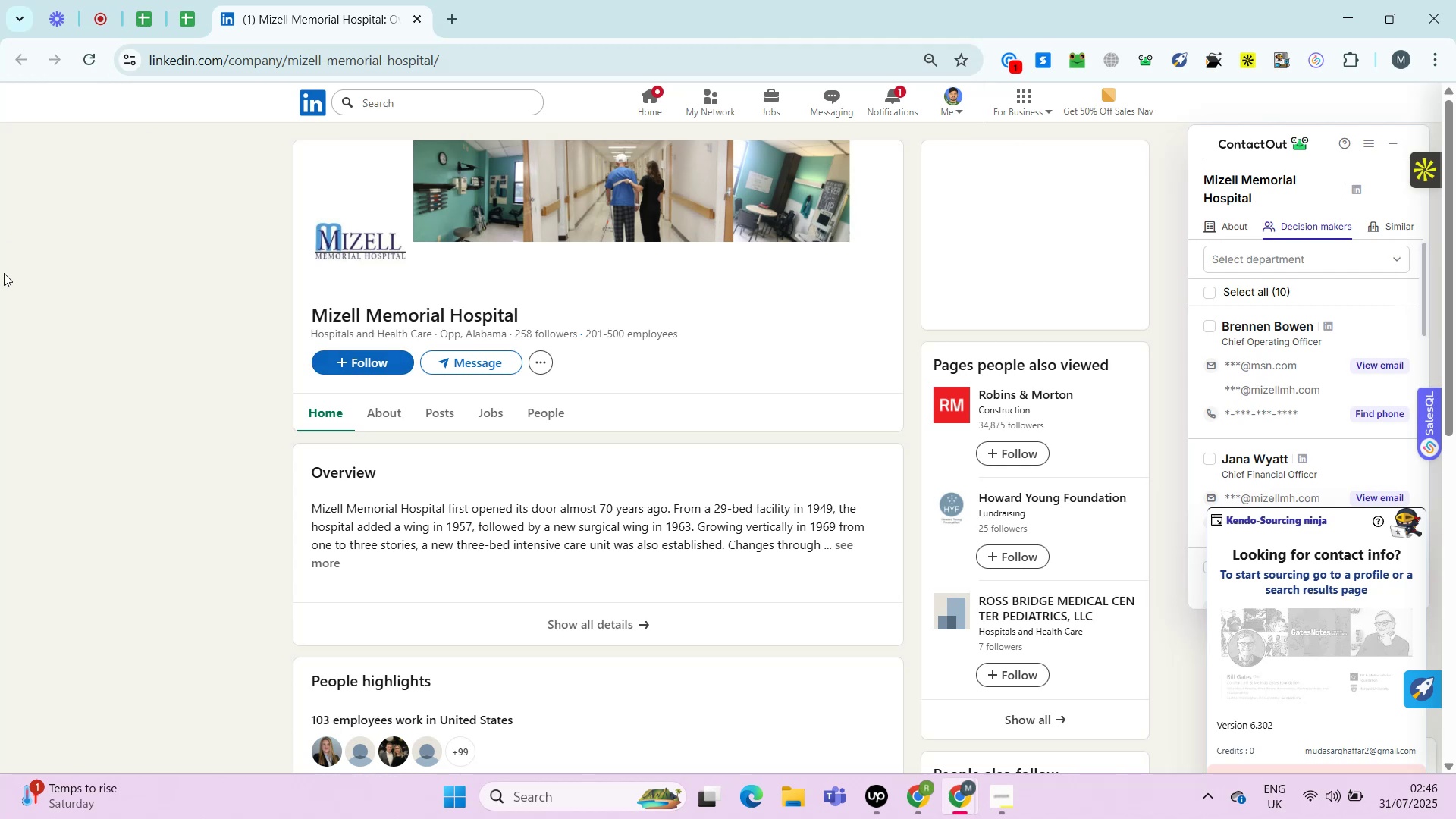 
wait(5.82)
 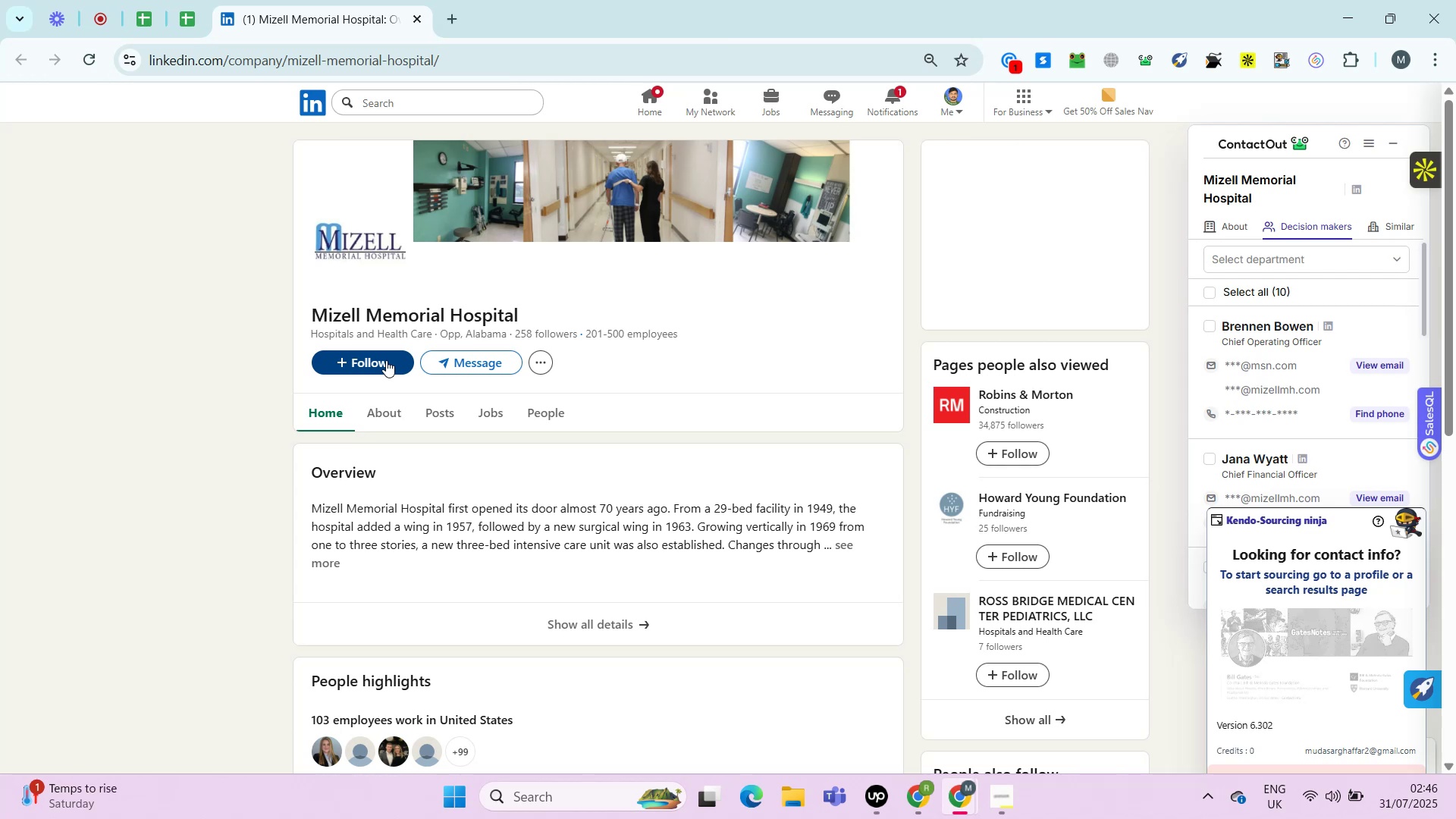 
left_click([369, 423])
 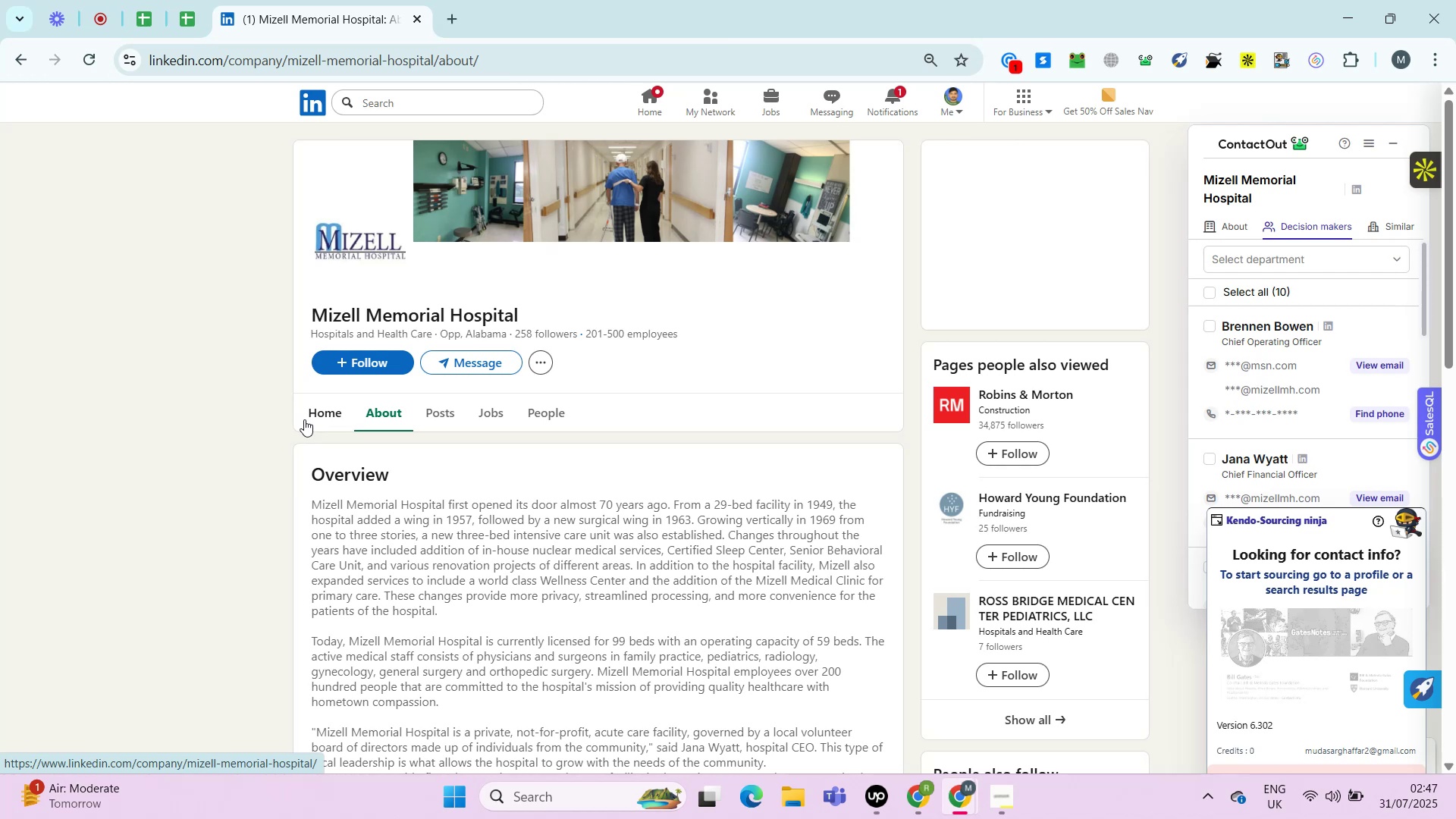 
wait(90.22)
 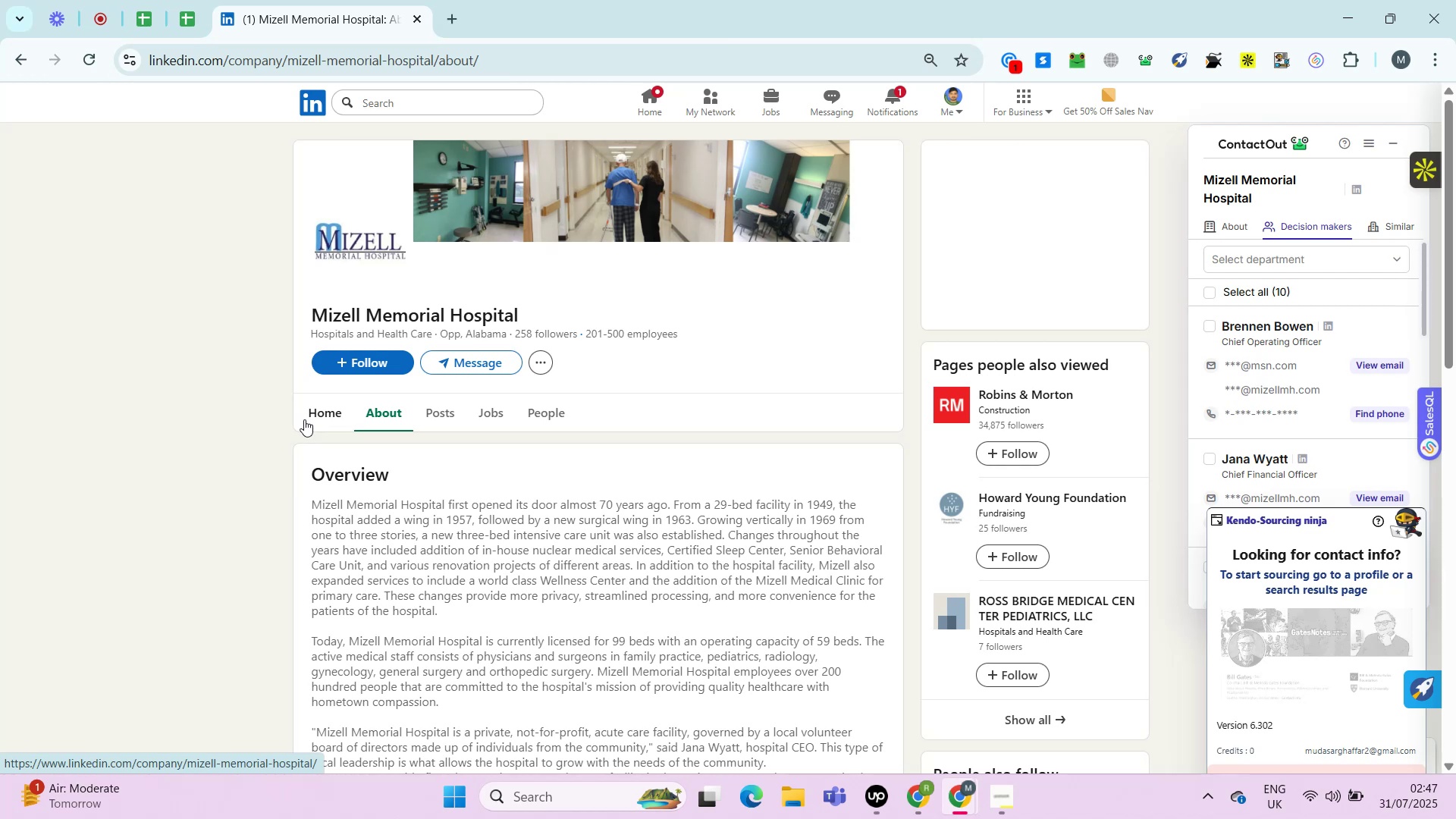 
scroll: coordinate [546, 421], scroll_direction: down, amount: 6.0
 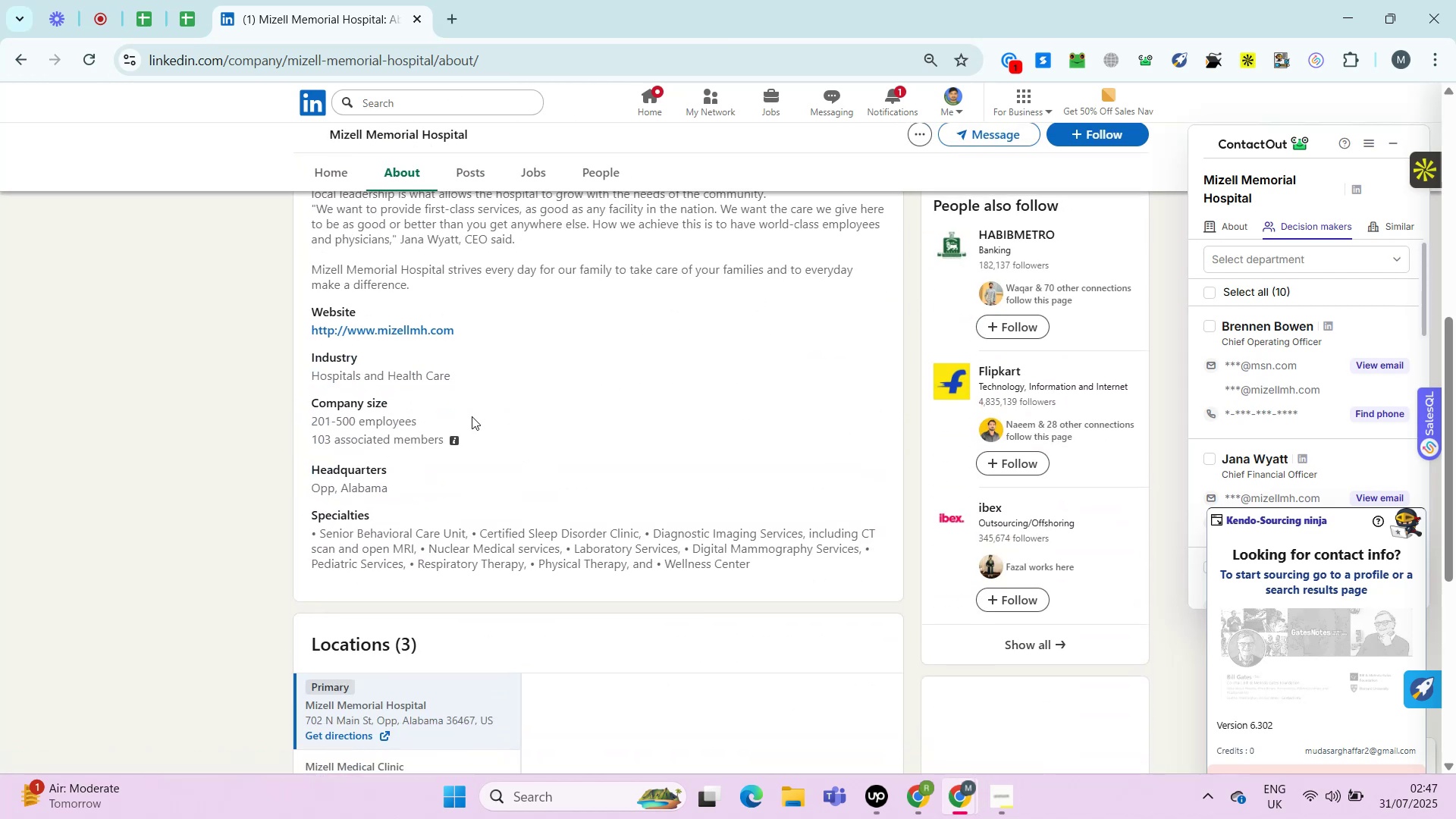 
key(Control+ControlLeft)
 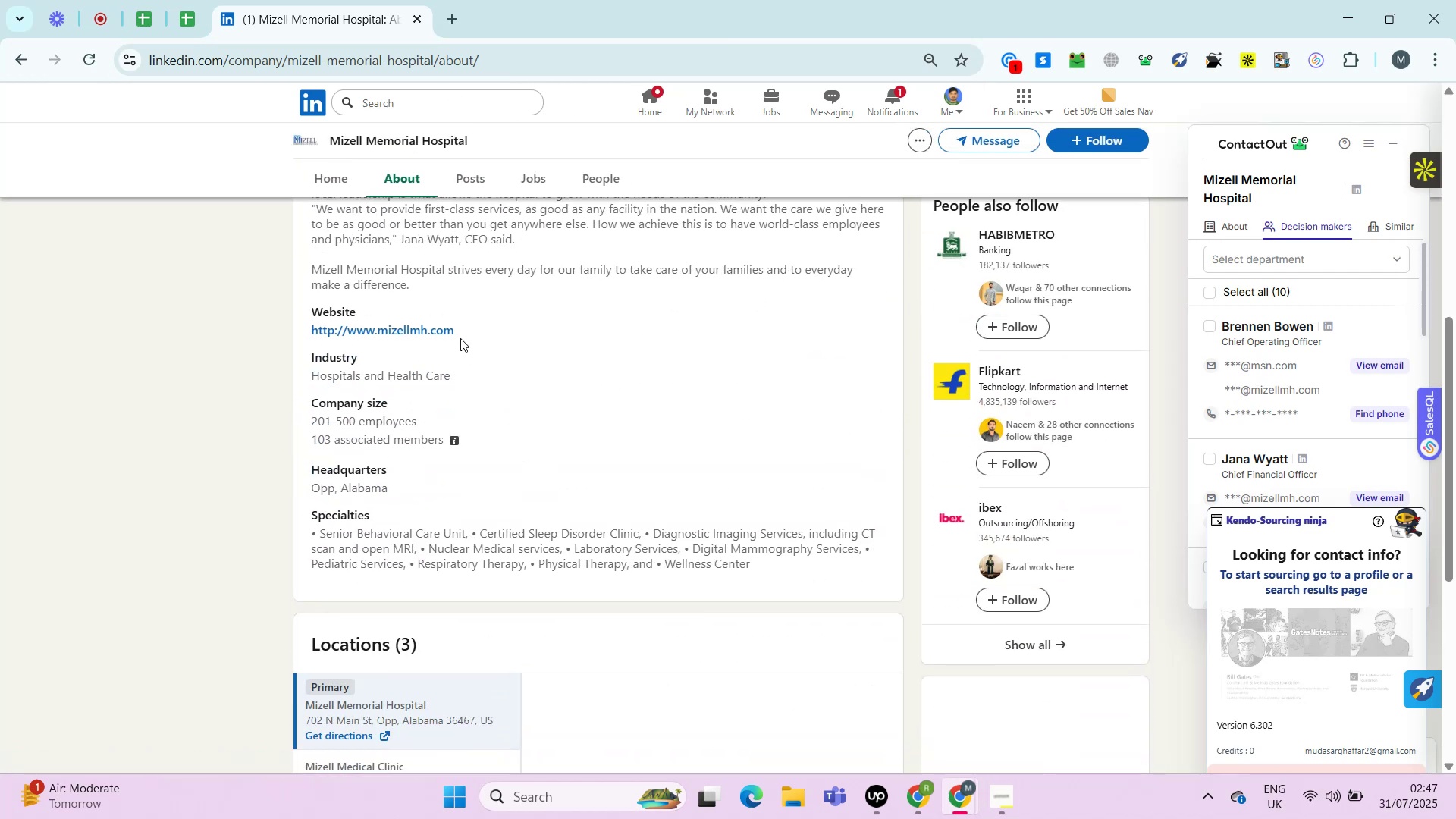 
hold_key(key=ControlLeft, duration=0.51)
left_click([431, 321])
 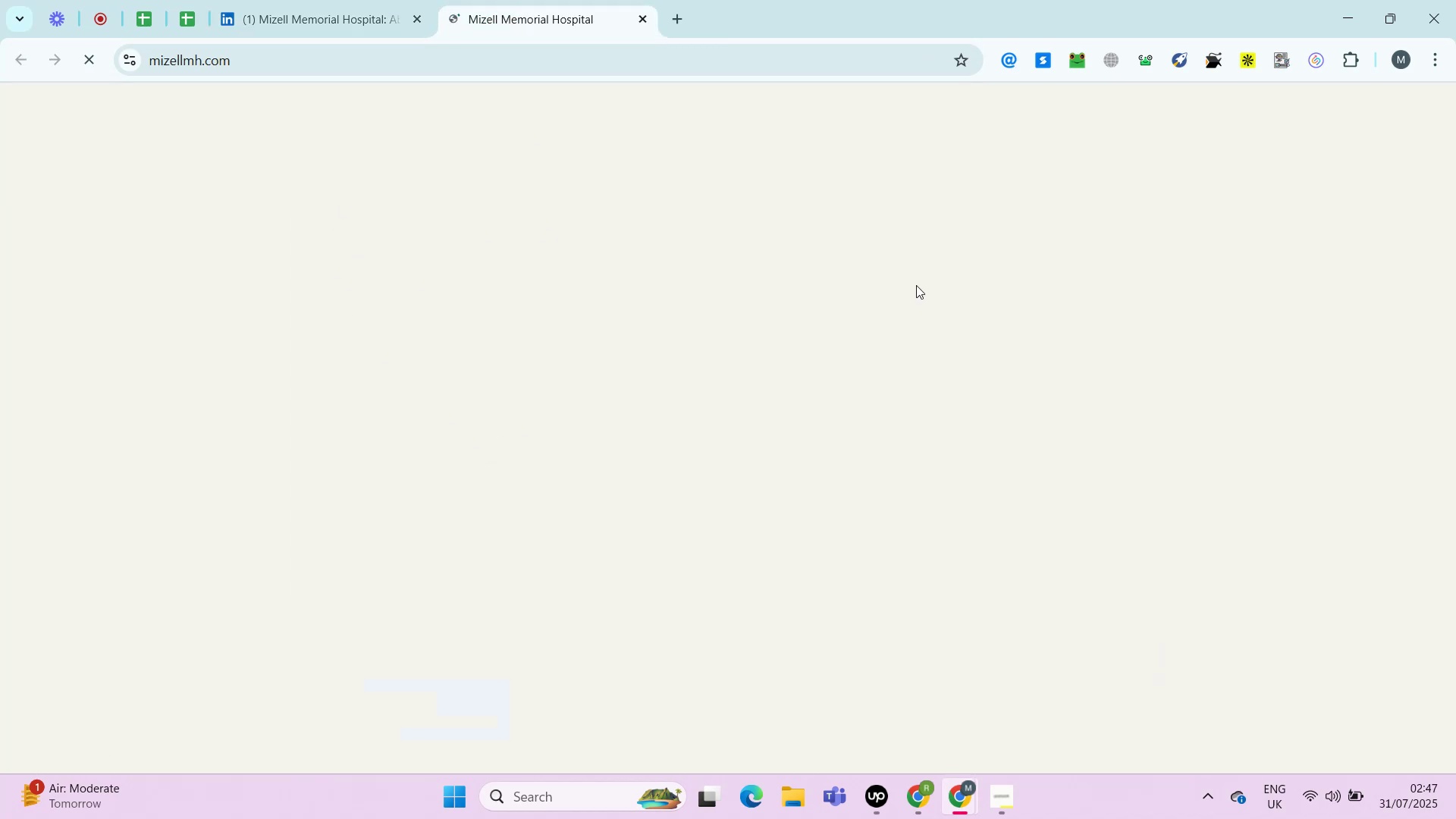 
left_click([876, 792])
 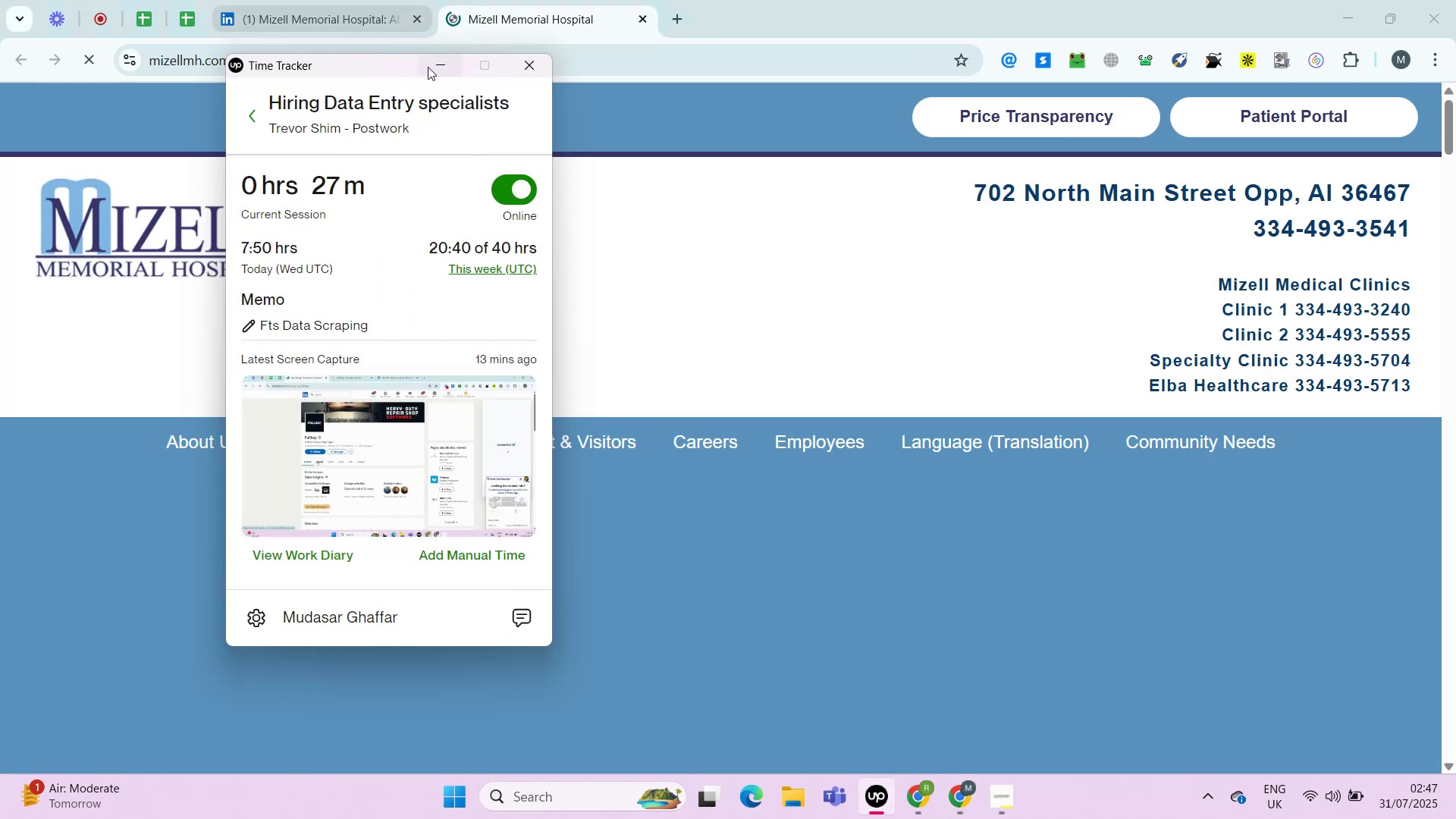 
left_click([431, 65])
 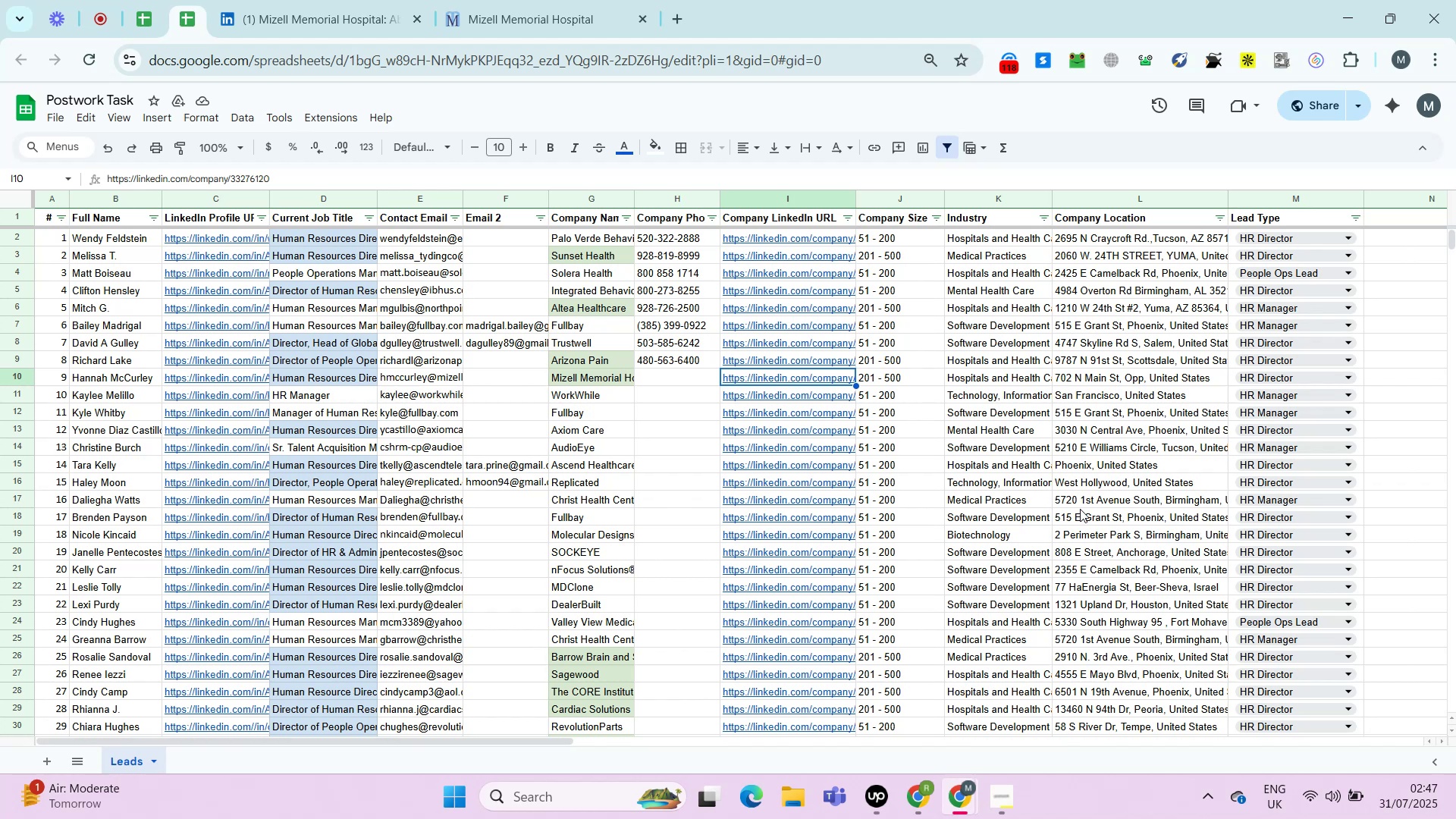 
wait(7.78)
 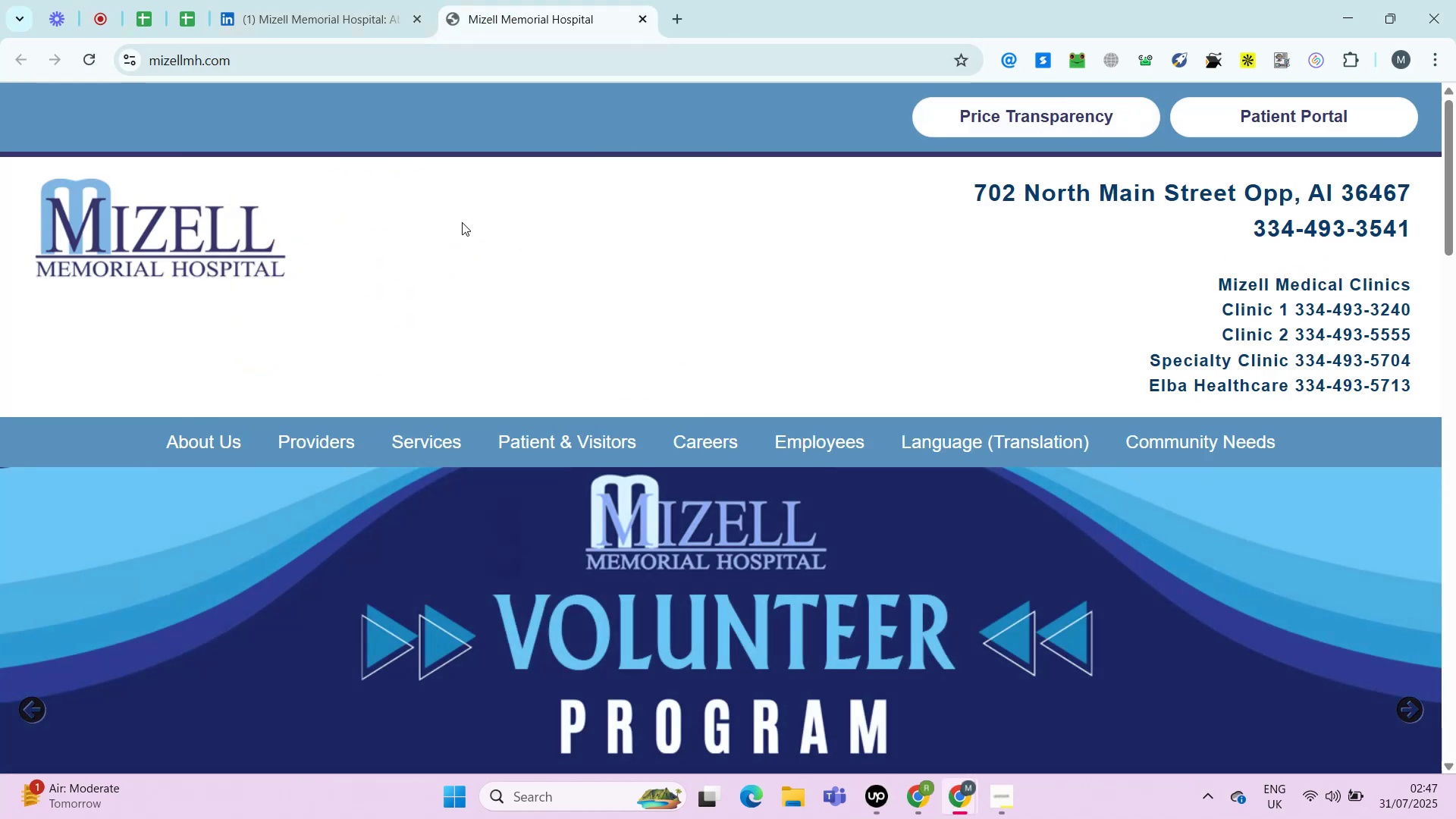 
left_click_drag(start_coordinate=[249, 11], to_coordinate=[253, 9])
 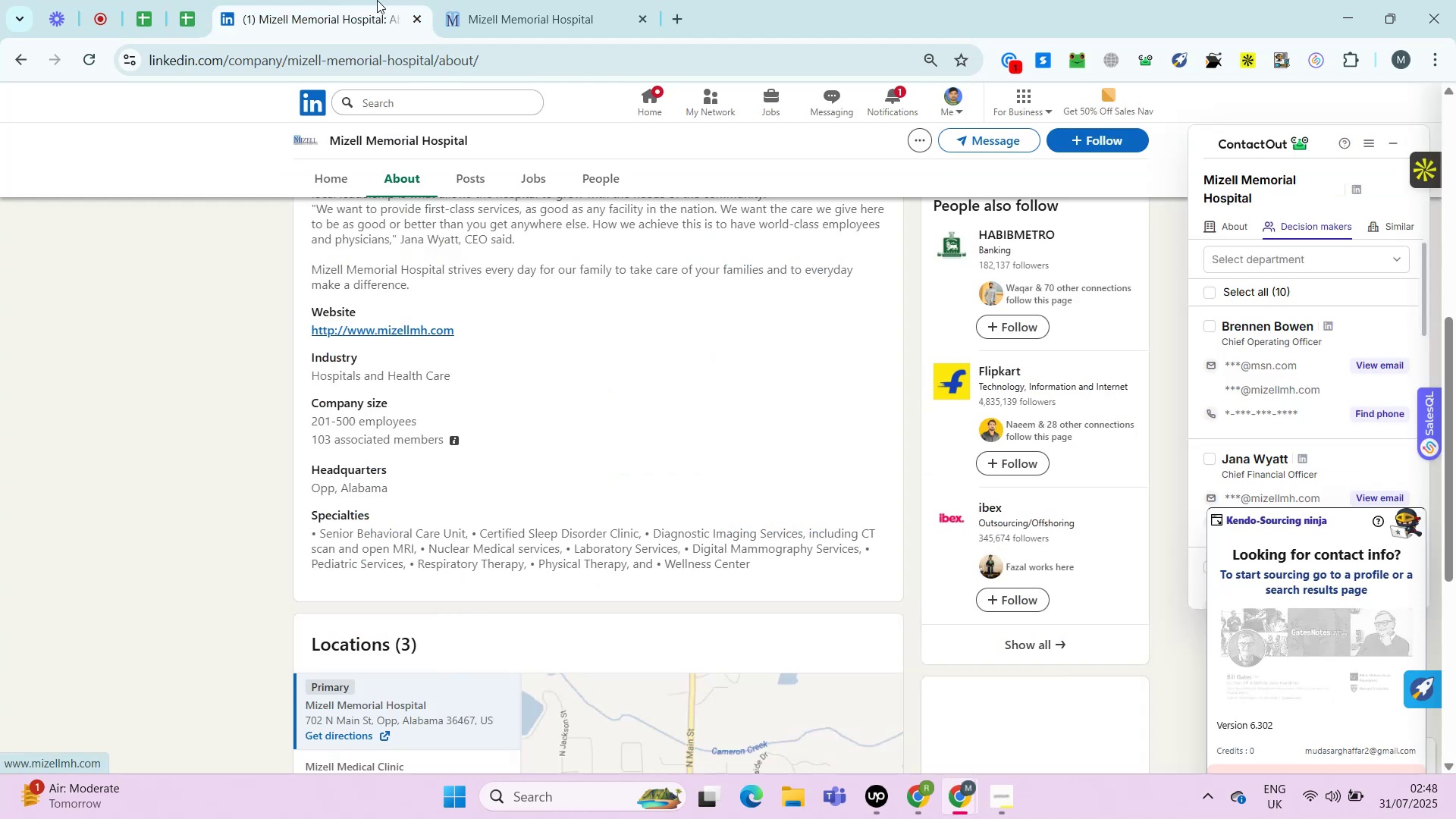 
left_click([489, 0])
 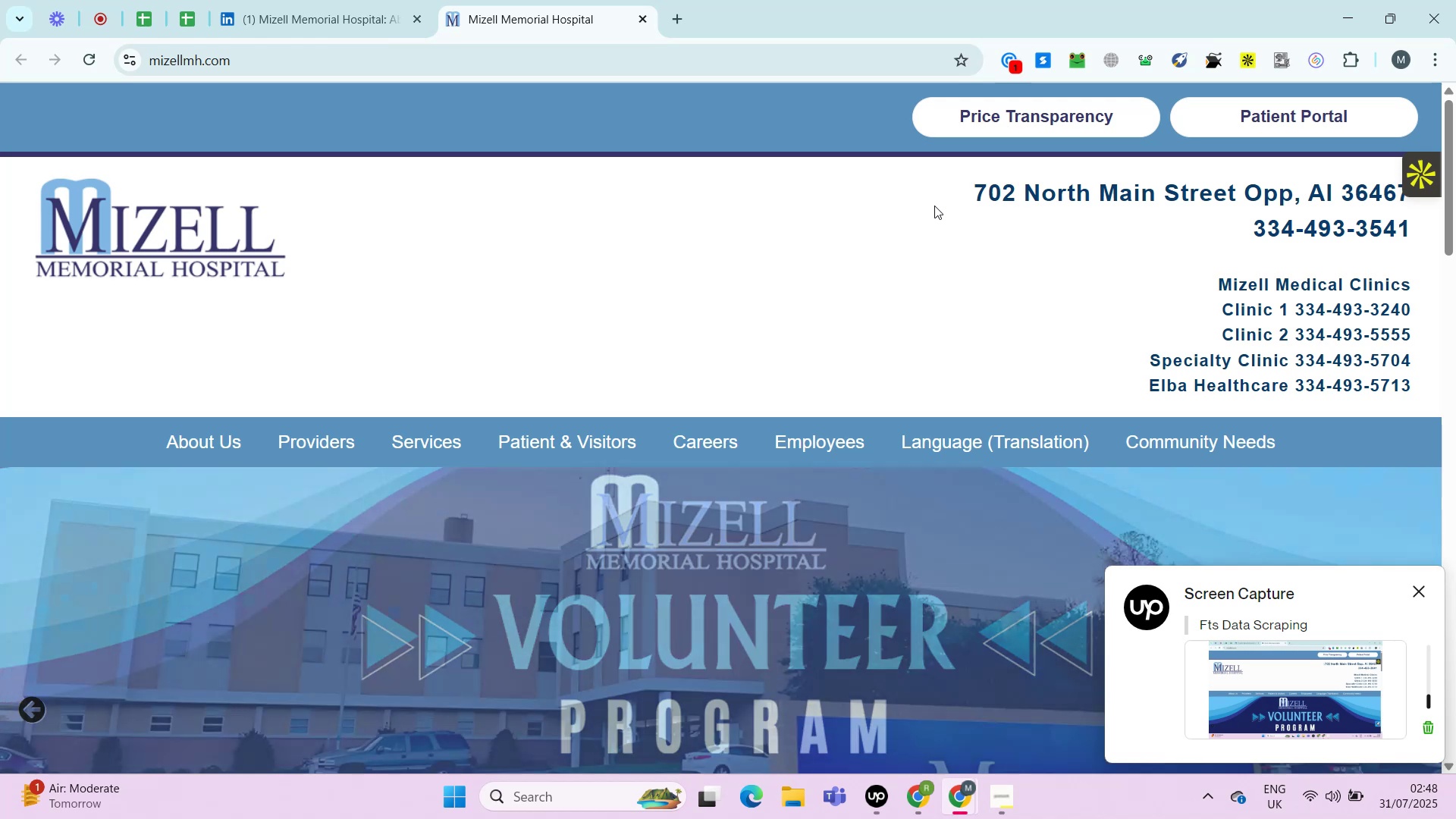 
wait(11.54)
 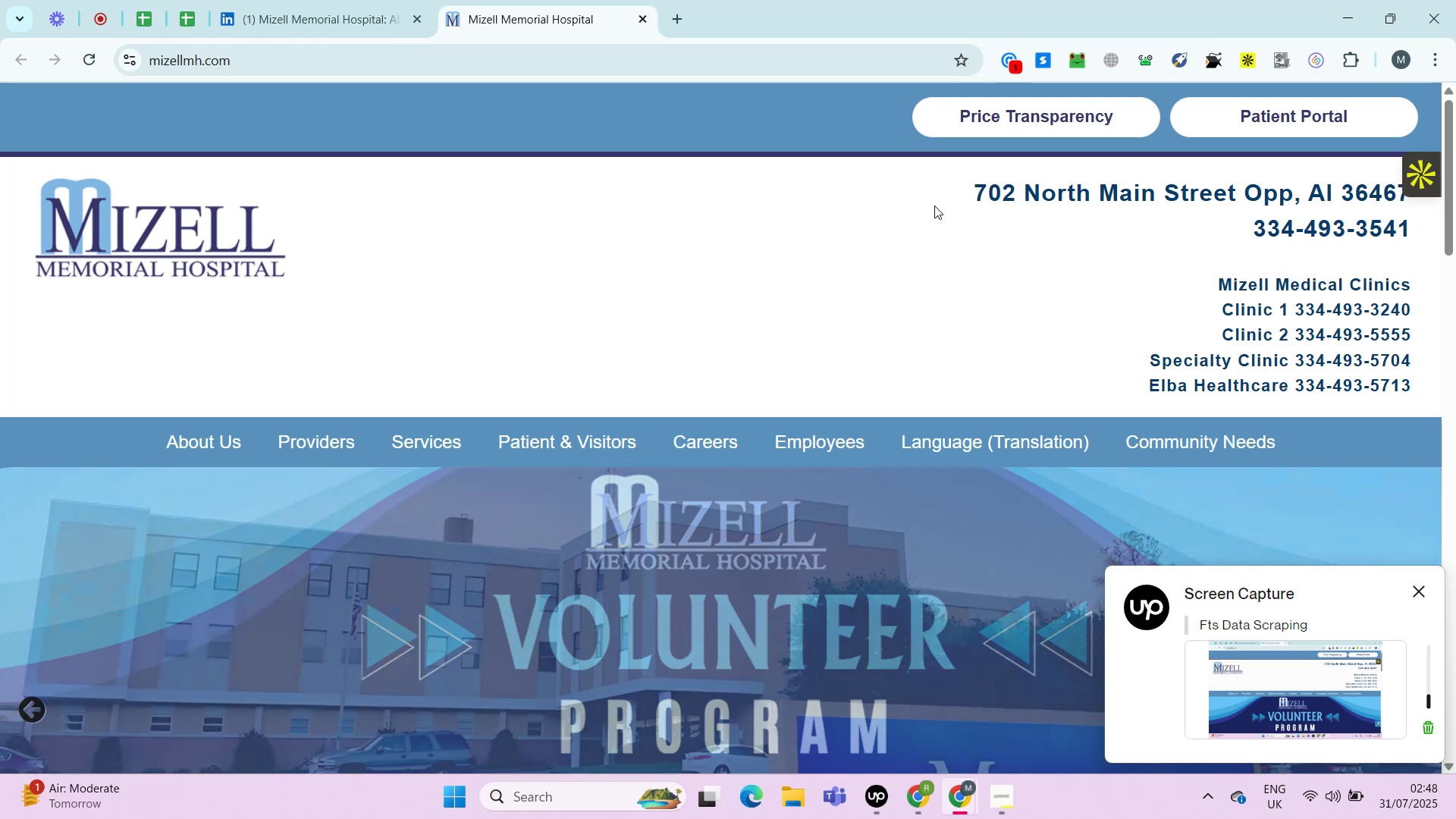 
left_click_drag(start_coordinate=[1294, 306], to_coordinate=[1410, 306])
 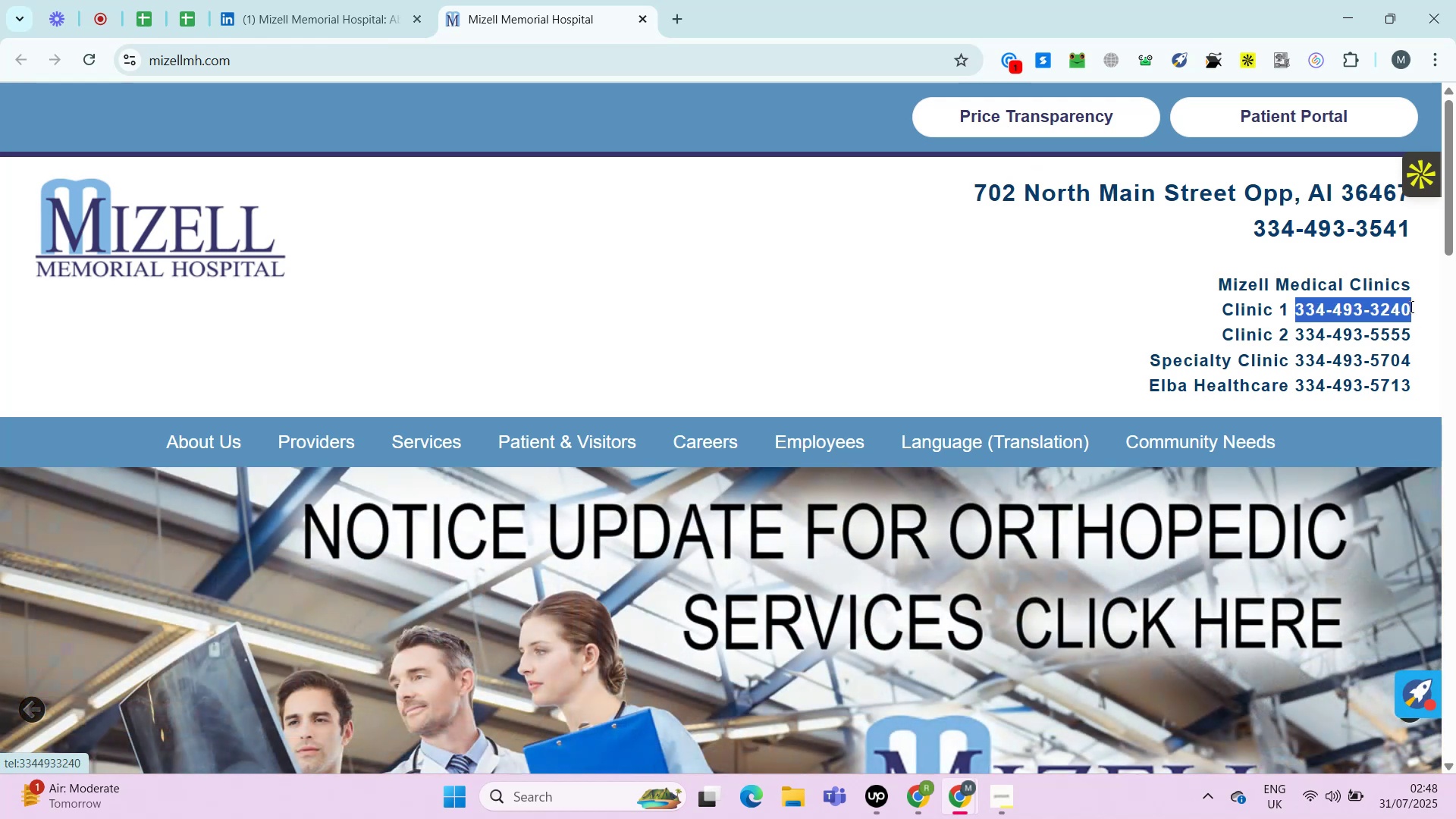 
key(Control+C)
 